 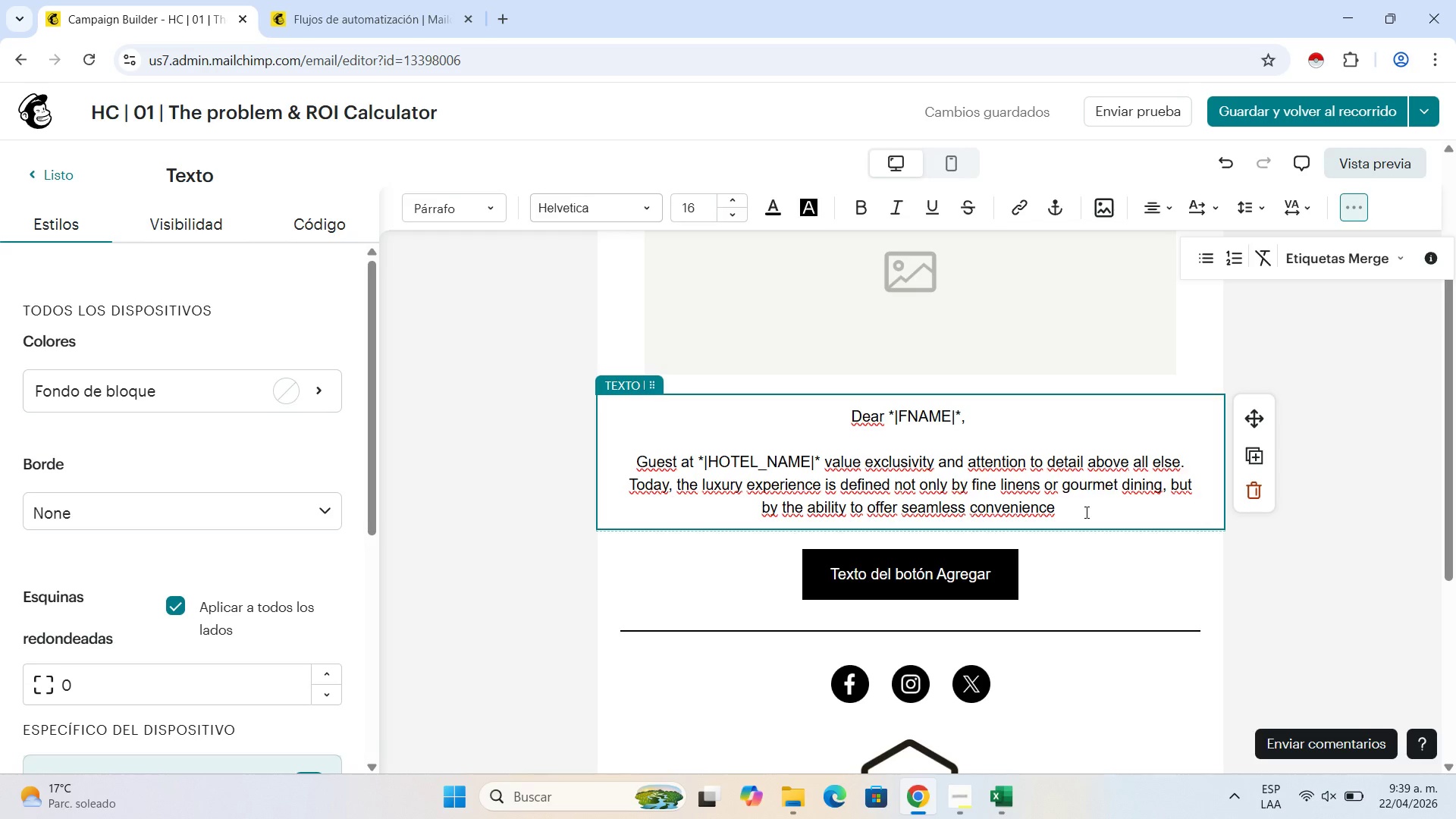 
type(to the mode)
key(Backspace)
type(ern)
 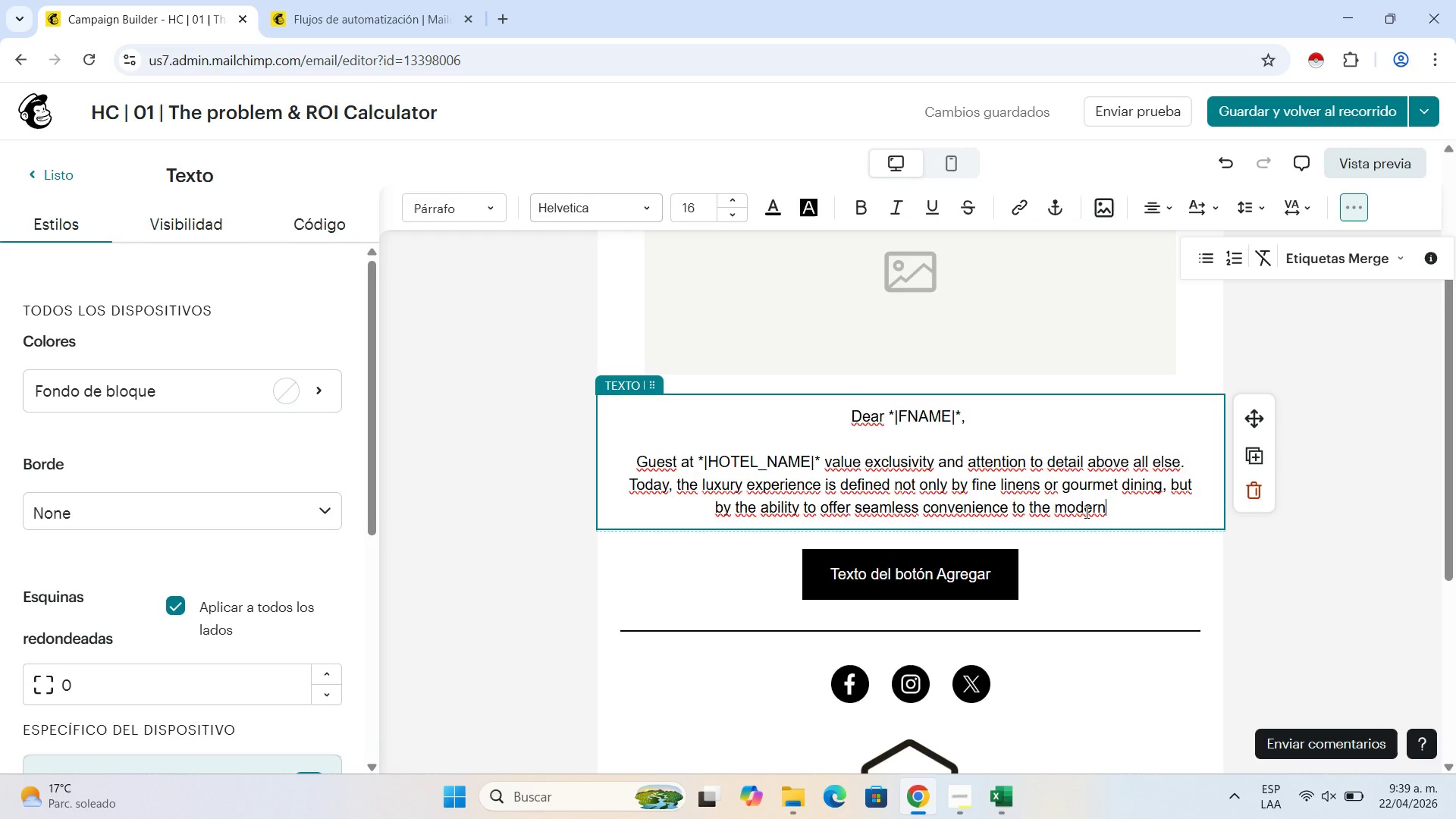 
wait(5.78)
 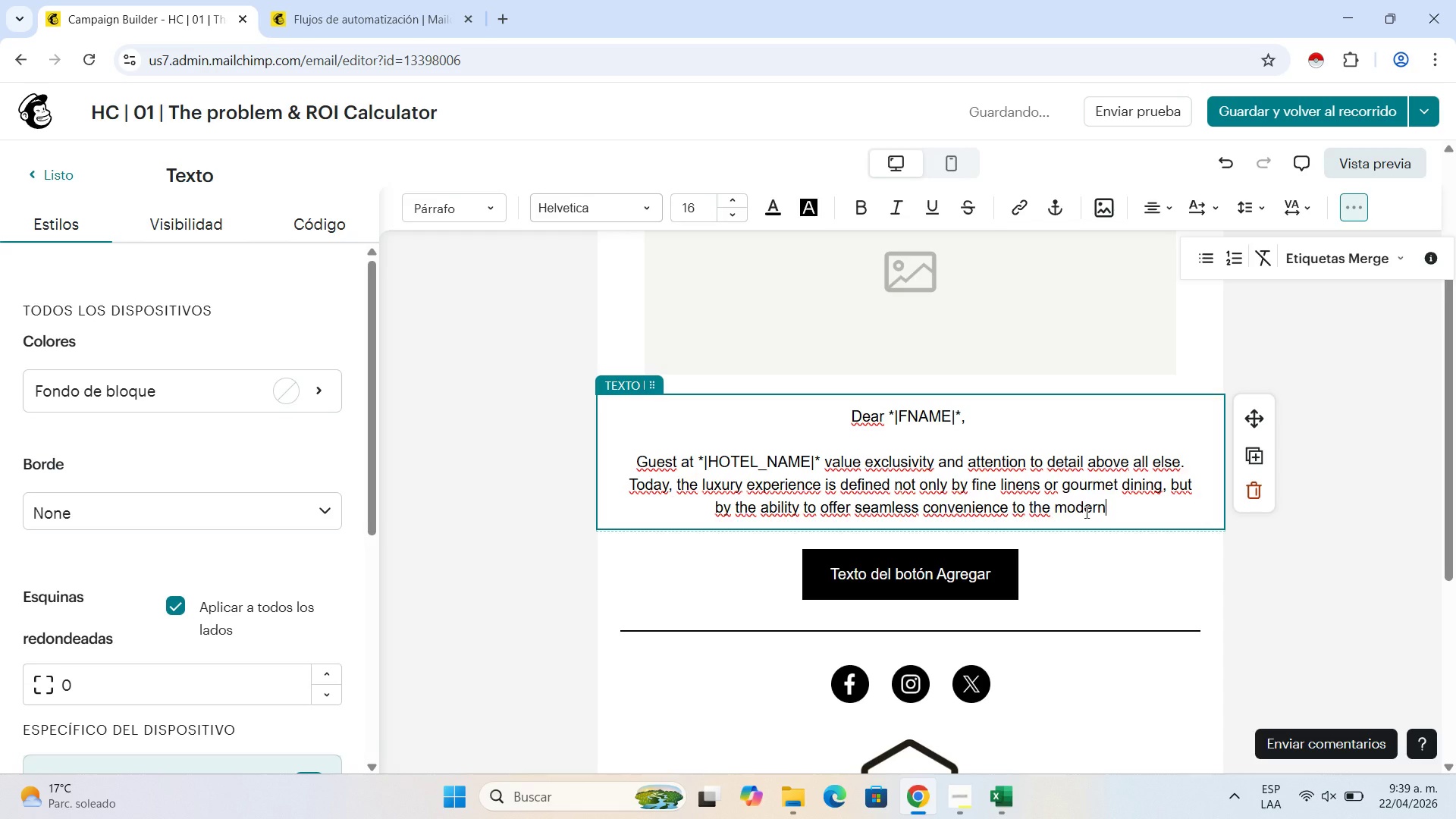 
type( traveler )
key(Backspace)
type(, who increasingly coo)
key(Backspace)
key(Backspace)
type(hooses to drive electric vehicles)
 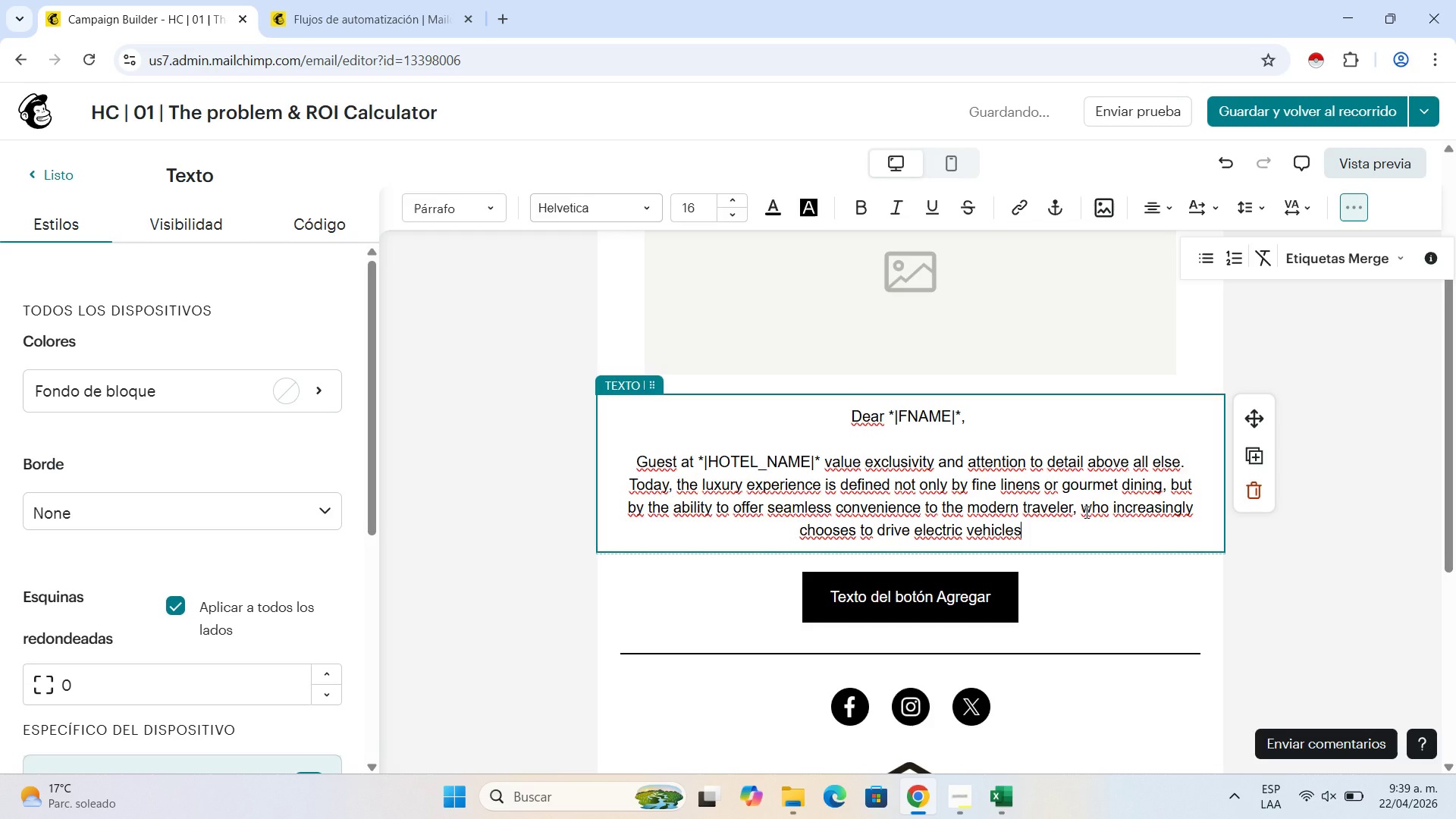 
key(Period)
 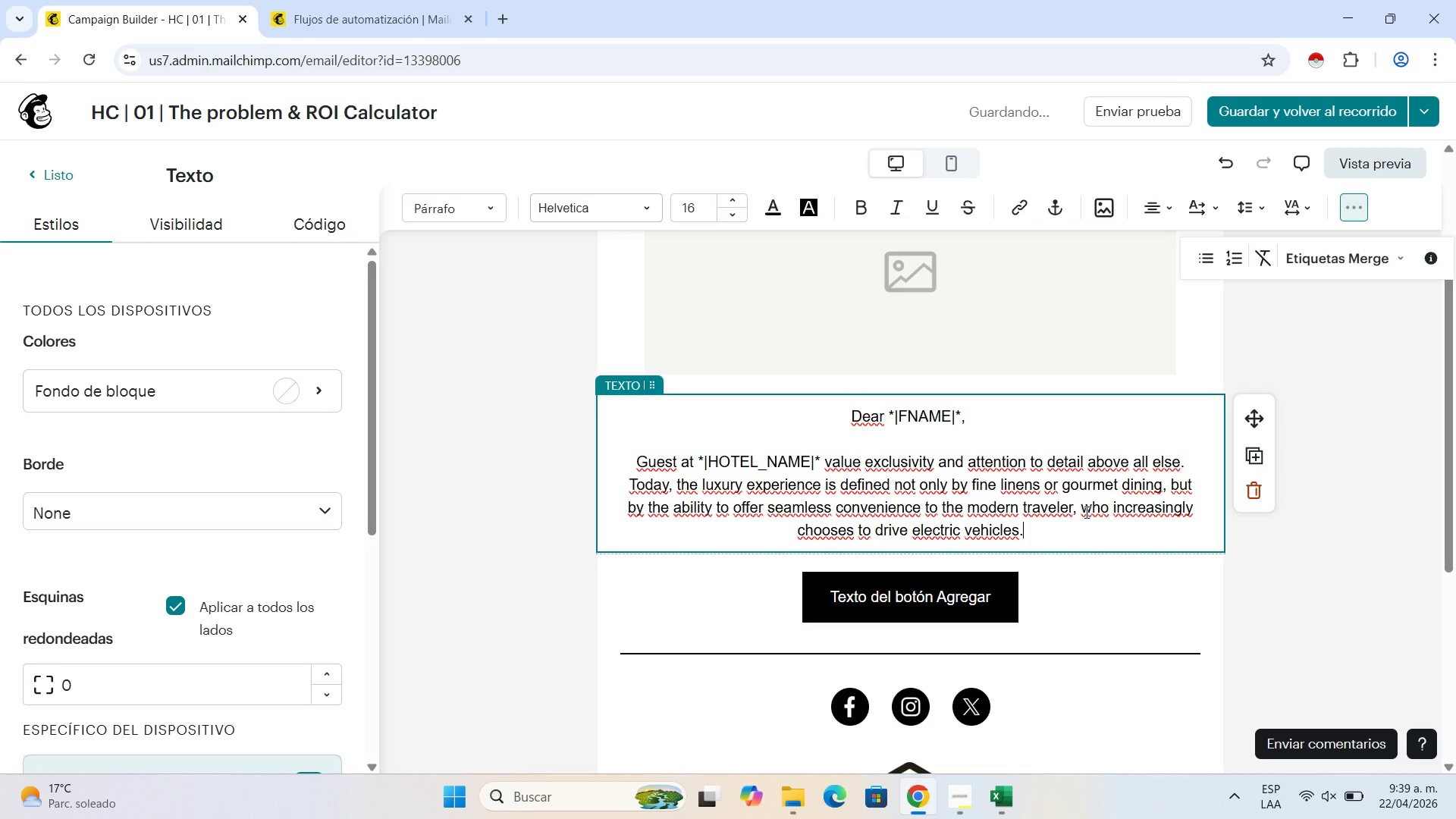 
key(Shift+Enter)
 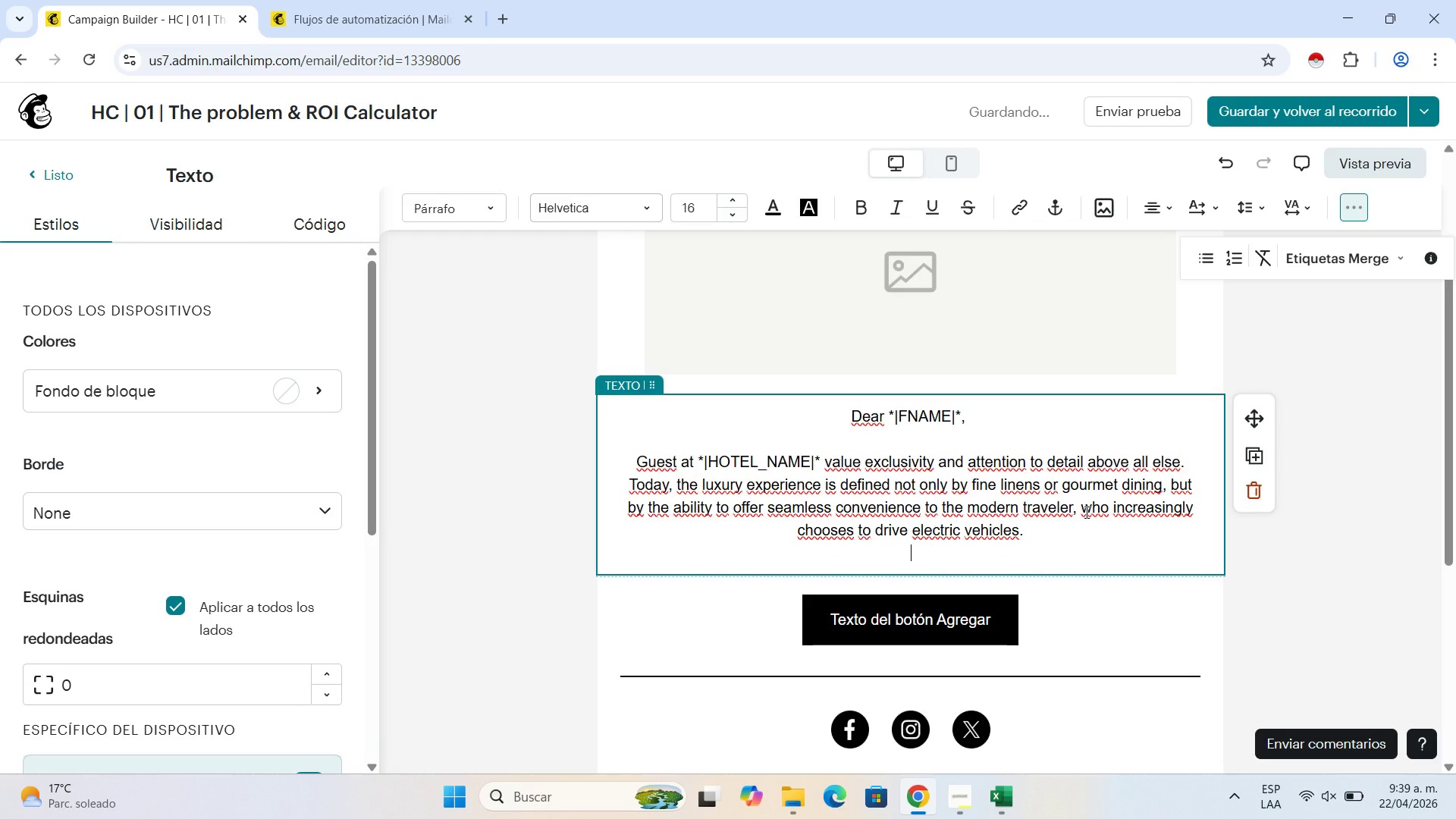 
key(Shift+Enter)
 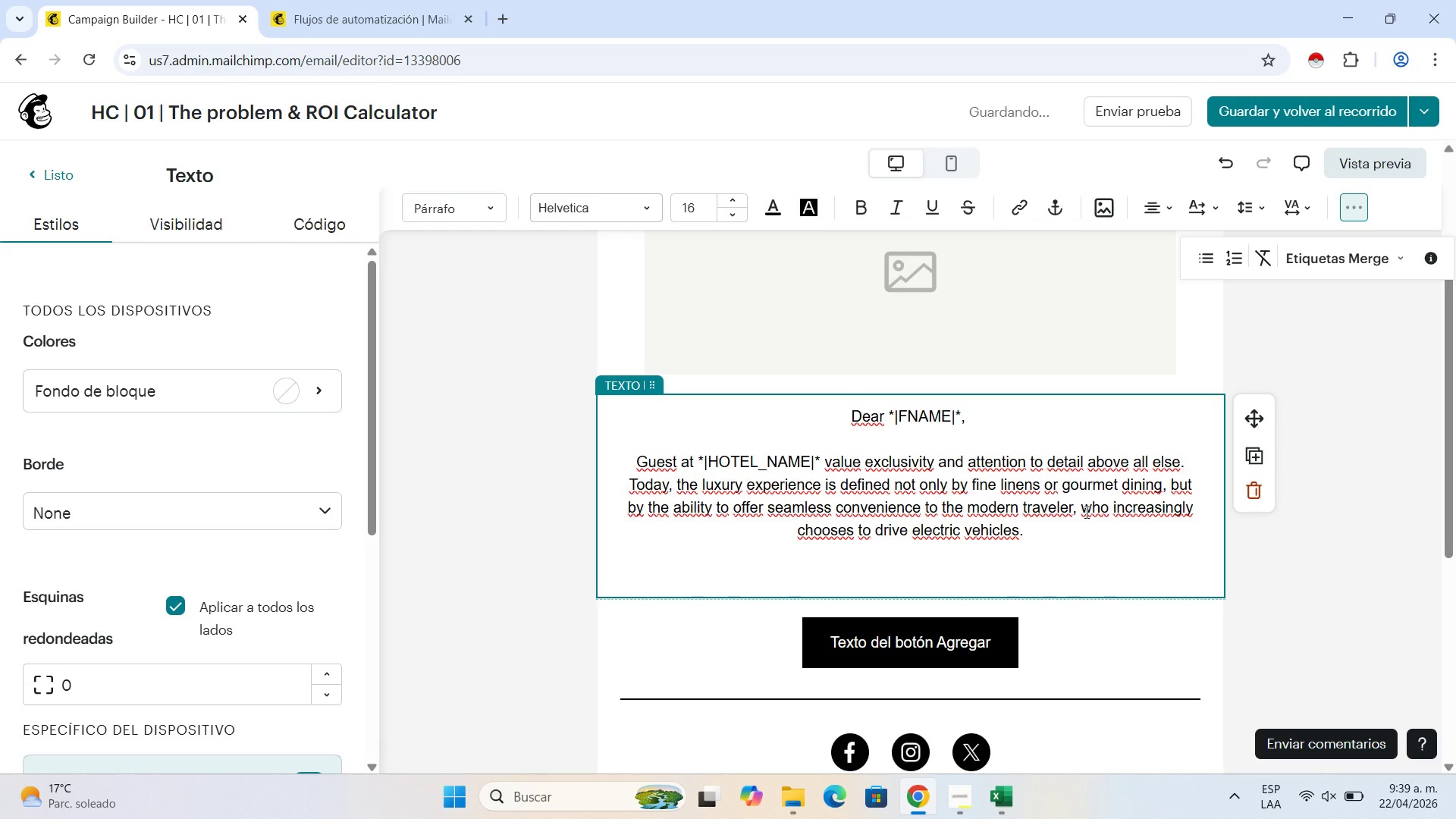 
type(Installing EV charging station)
key(Backspace)
type(ns is no longer an optional luxury)
 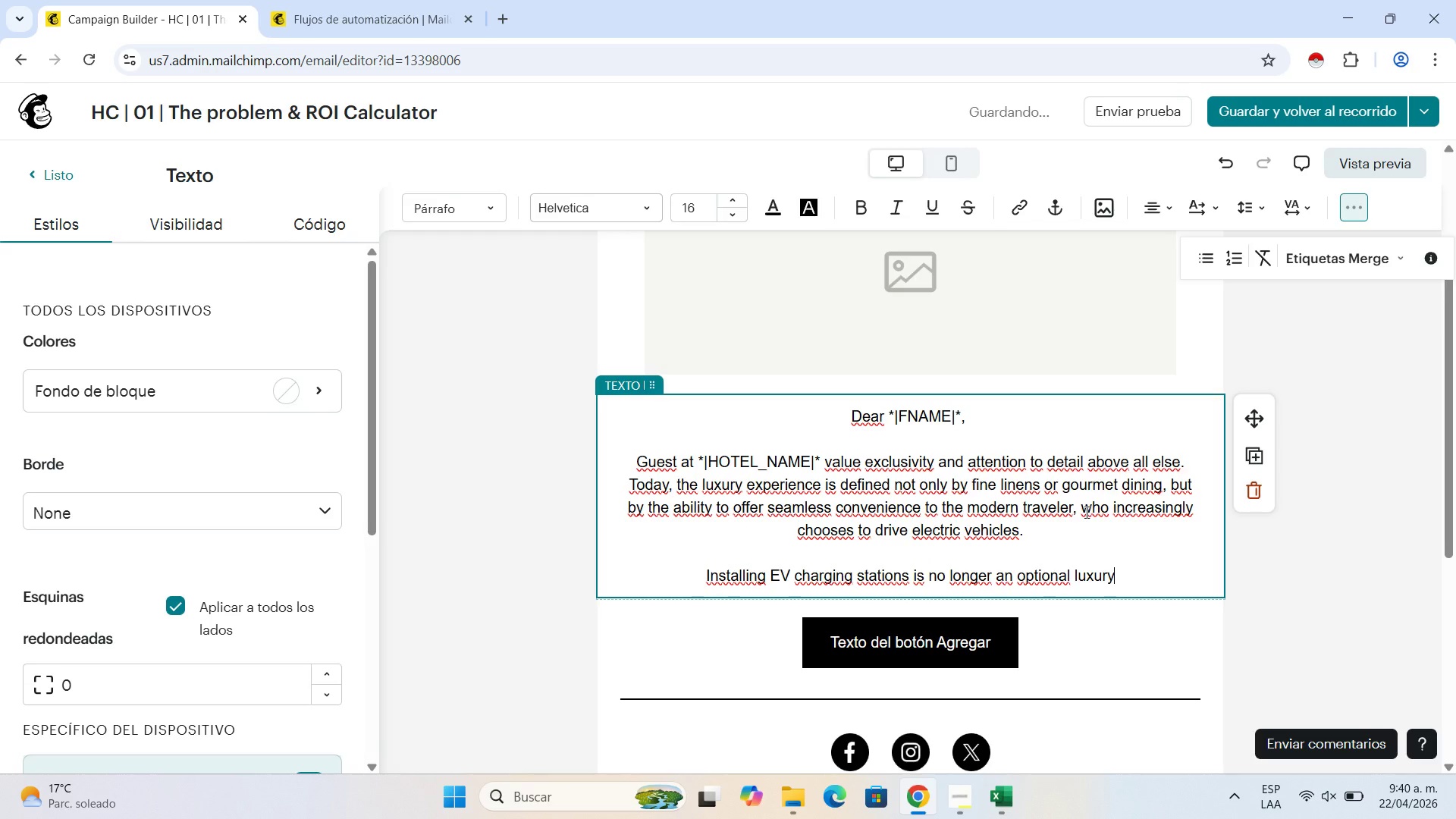 
type(< ir)
key(Backspace)
type(t is now a criticaltool )
key(Backspace)
key(Backspace)
key(Backspace)
key(Backspace)
key(Backspace)
type( tool for gest )
key(Backspace)
key(Backspace)
key(Backspace)
key(Backspace)
type(ur)
key(Backspace)
type(est )
 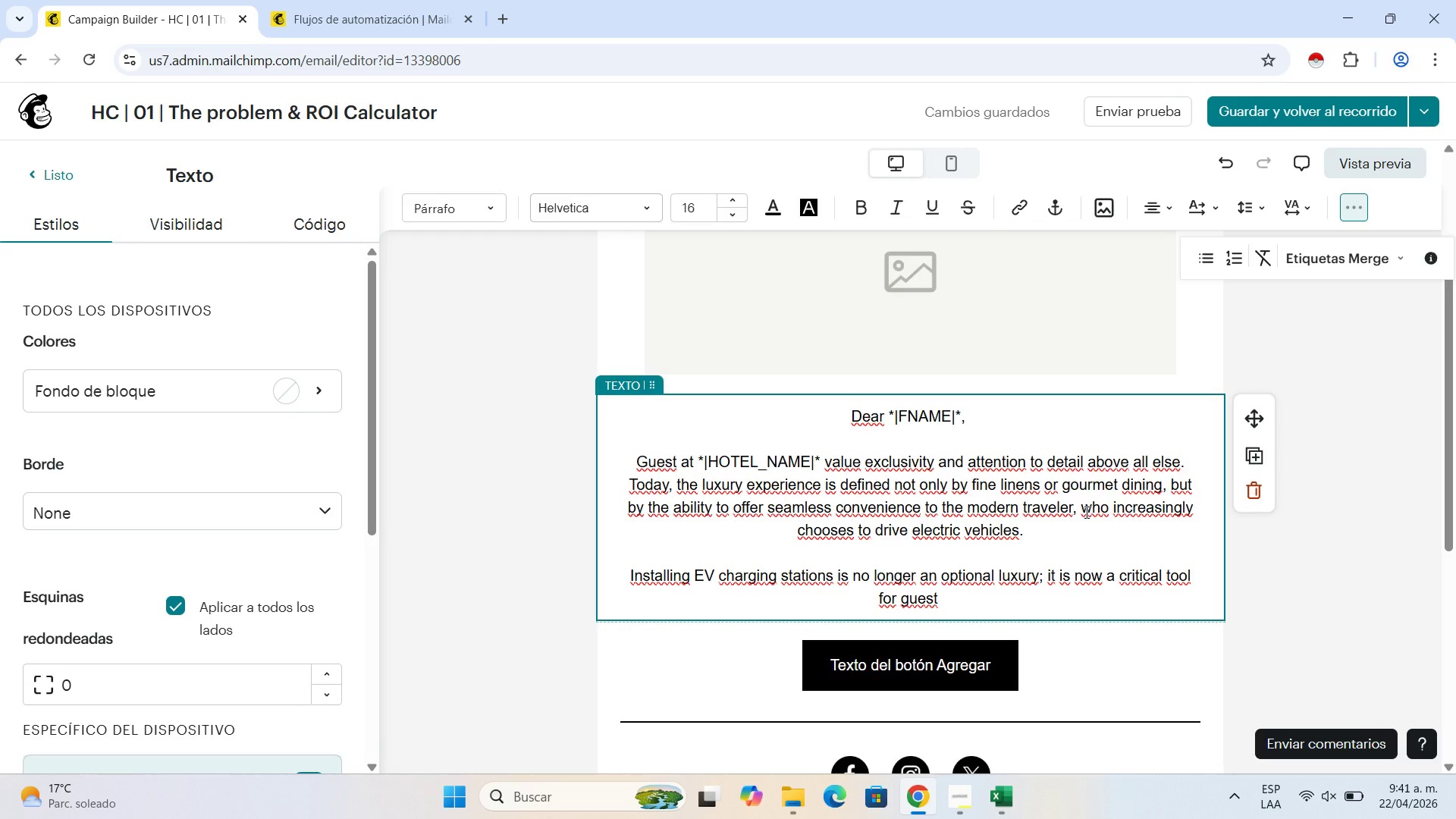 
wait(33.23)
 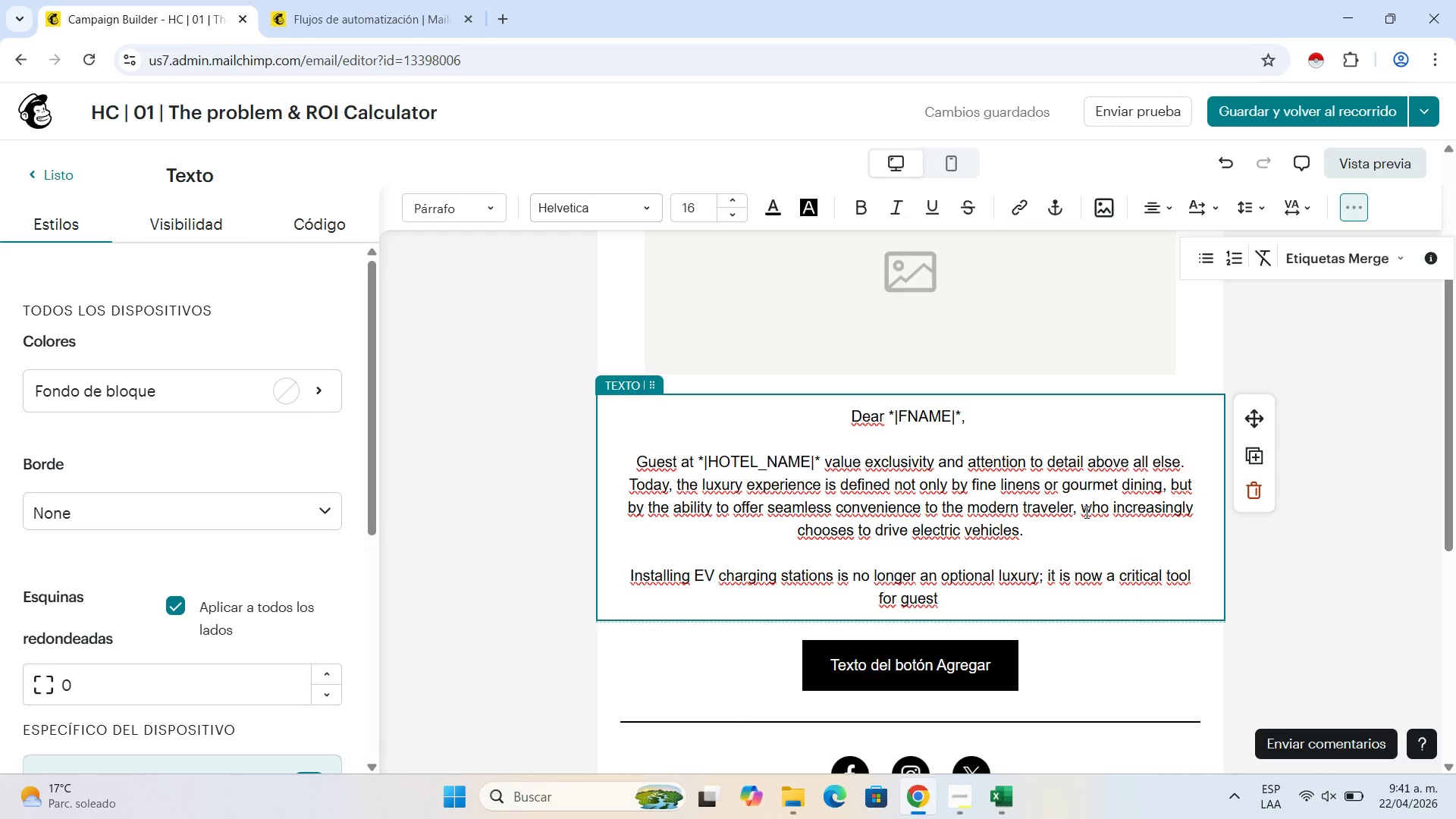 
type(retention.)
 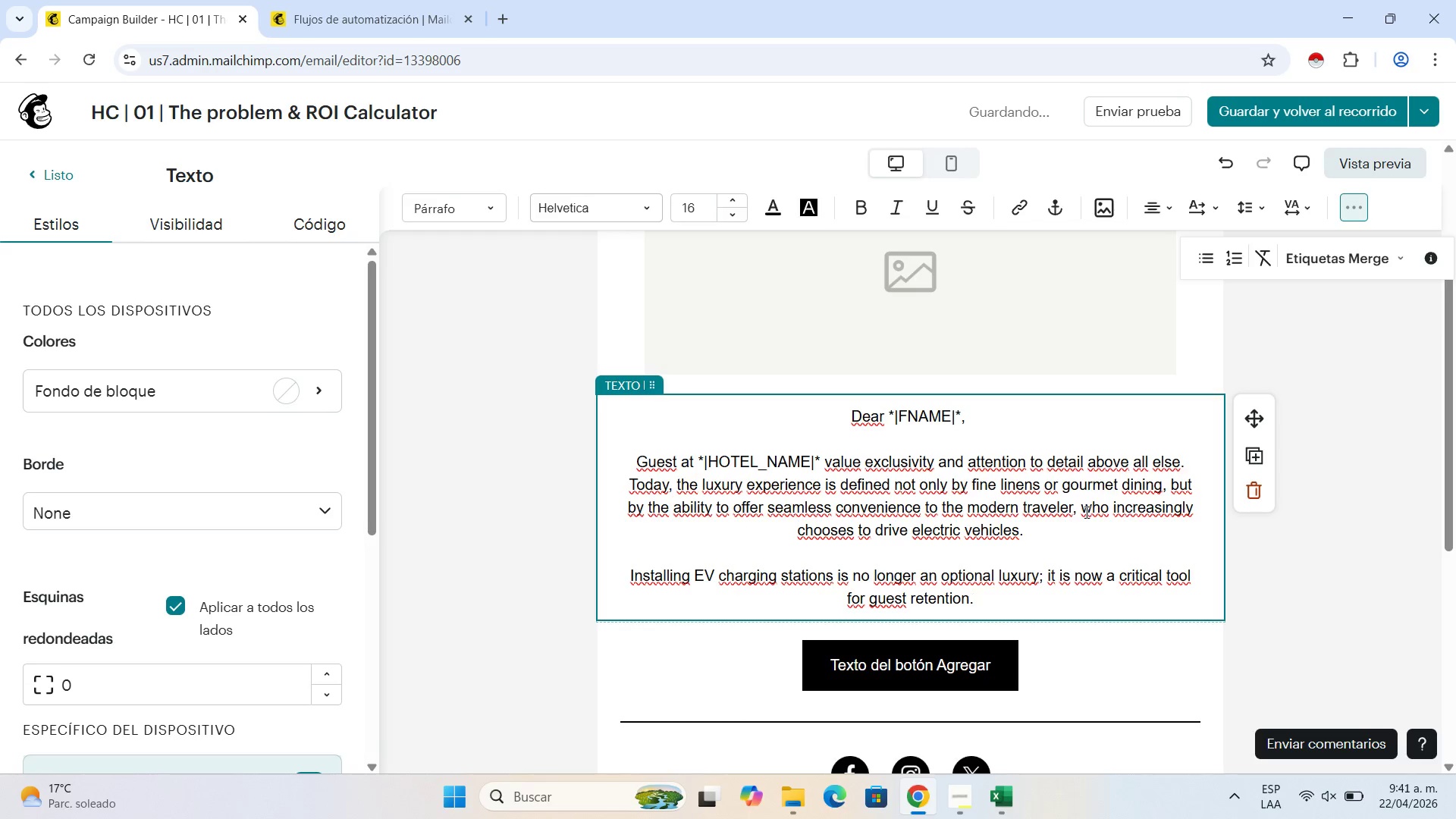 
key(Shift+Enter)
 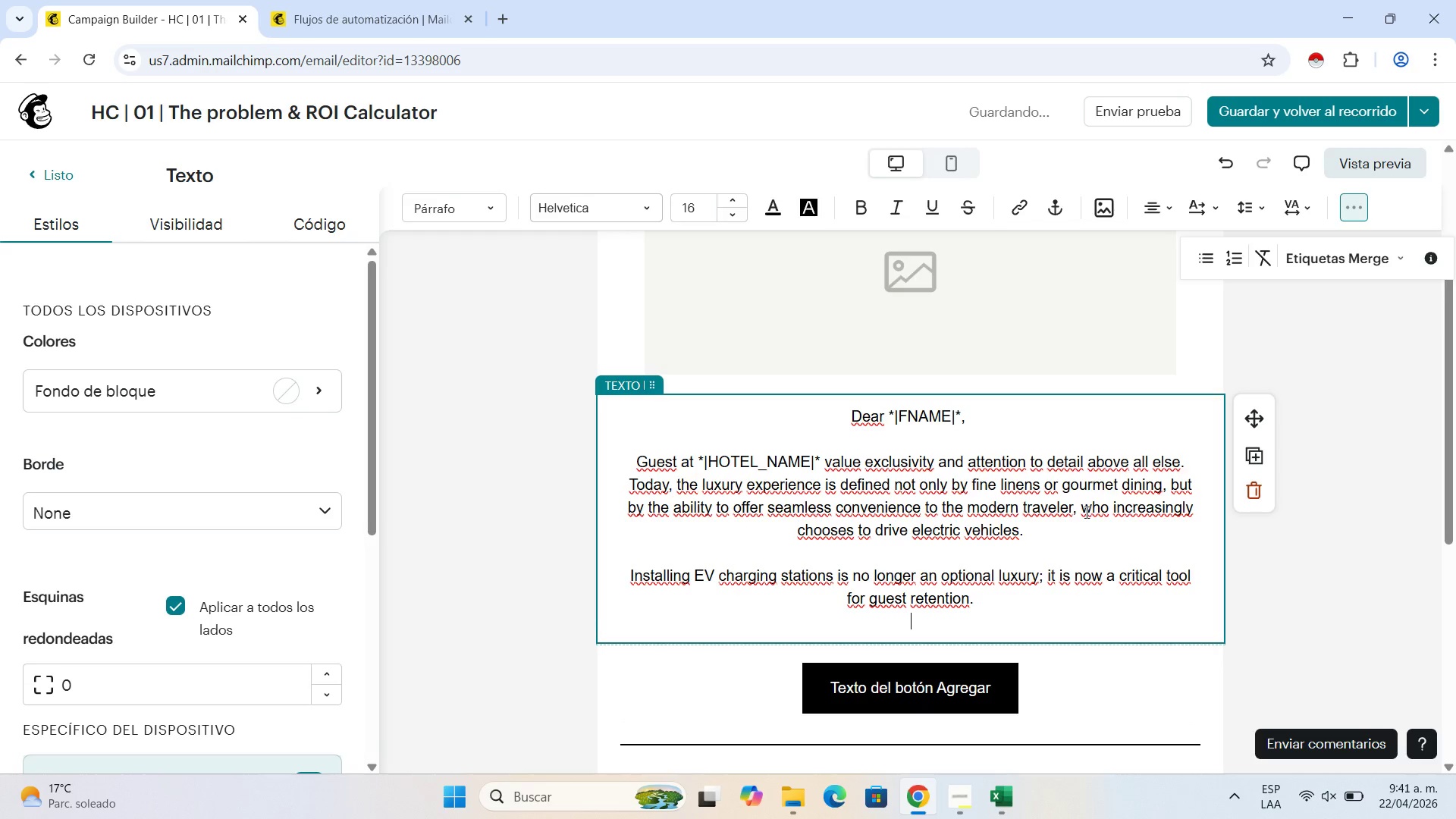 
key(Shift+Enter)
 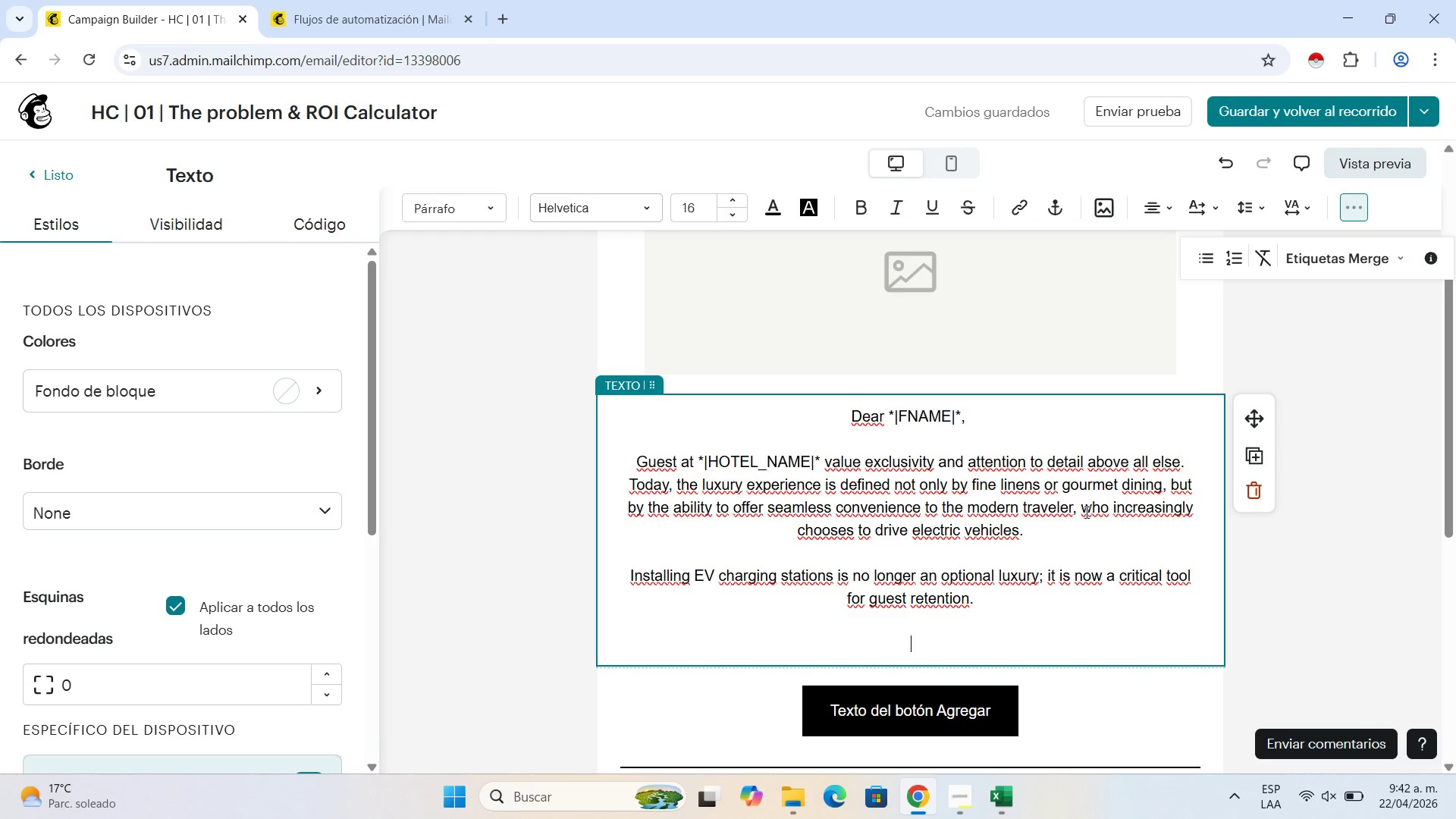 
wait(52.7)
 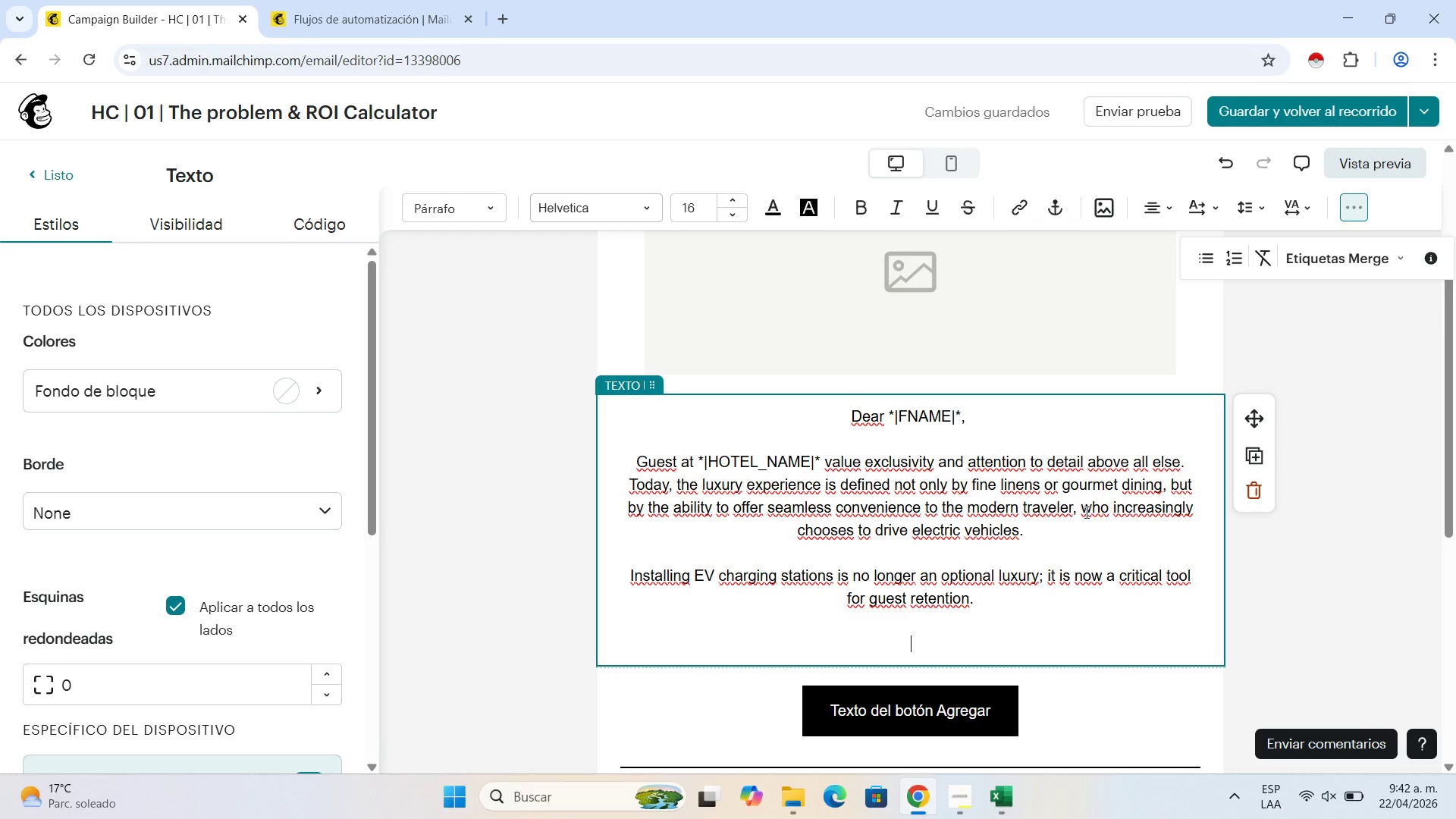 
type(We know that profita)
 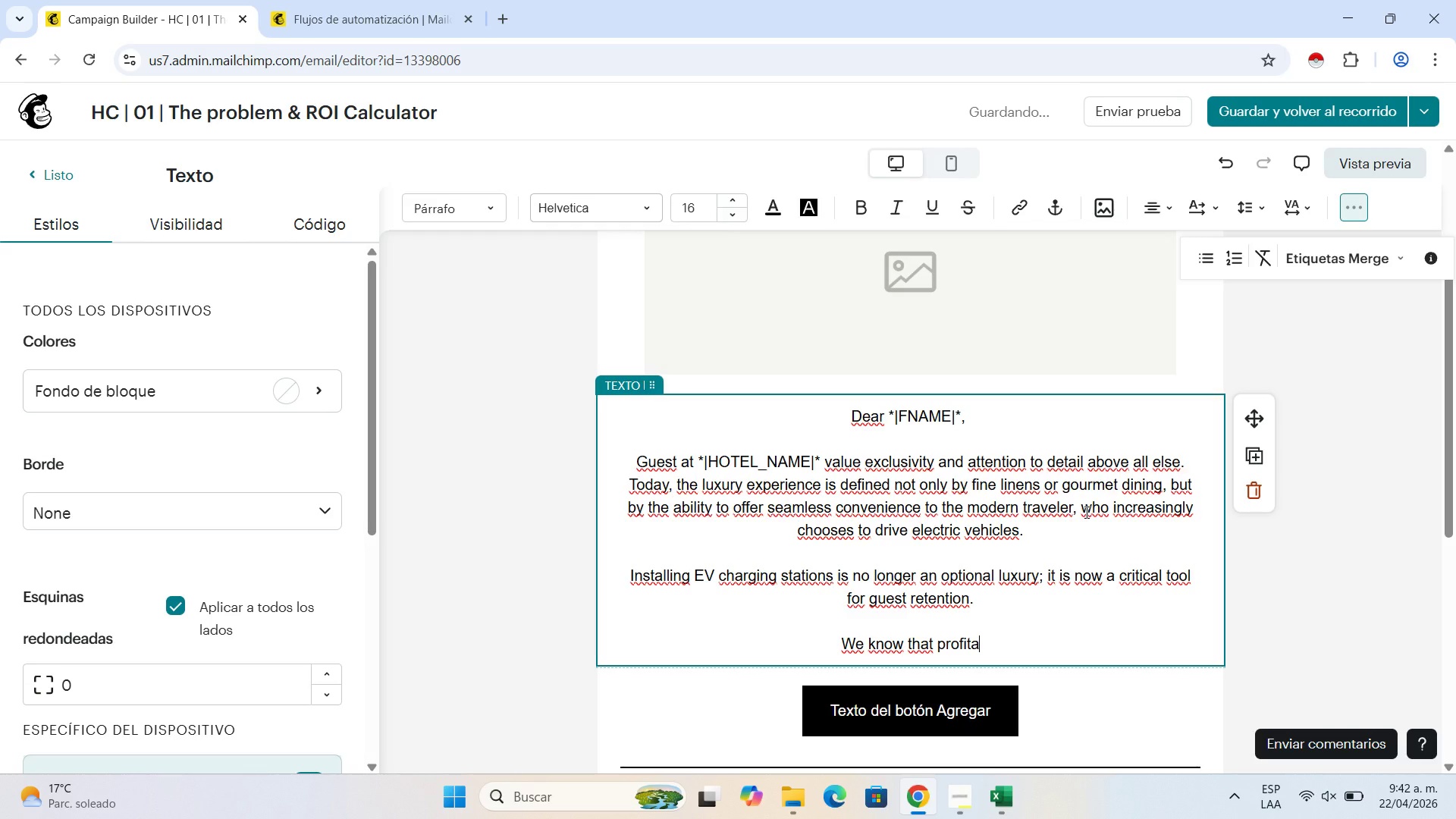 
wait(13.92)
 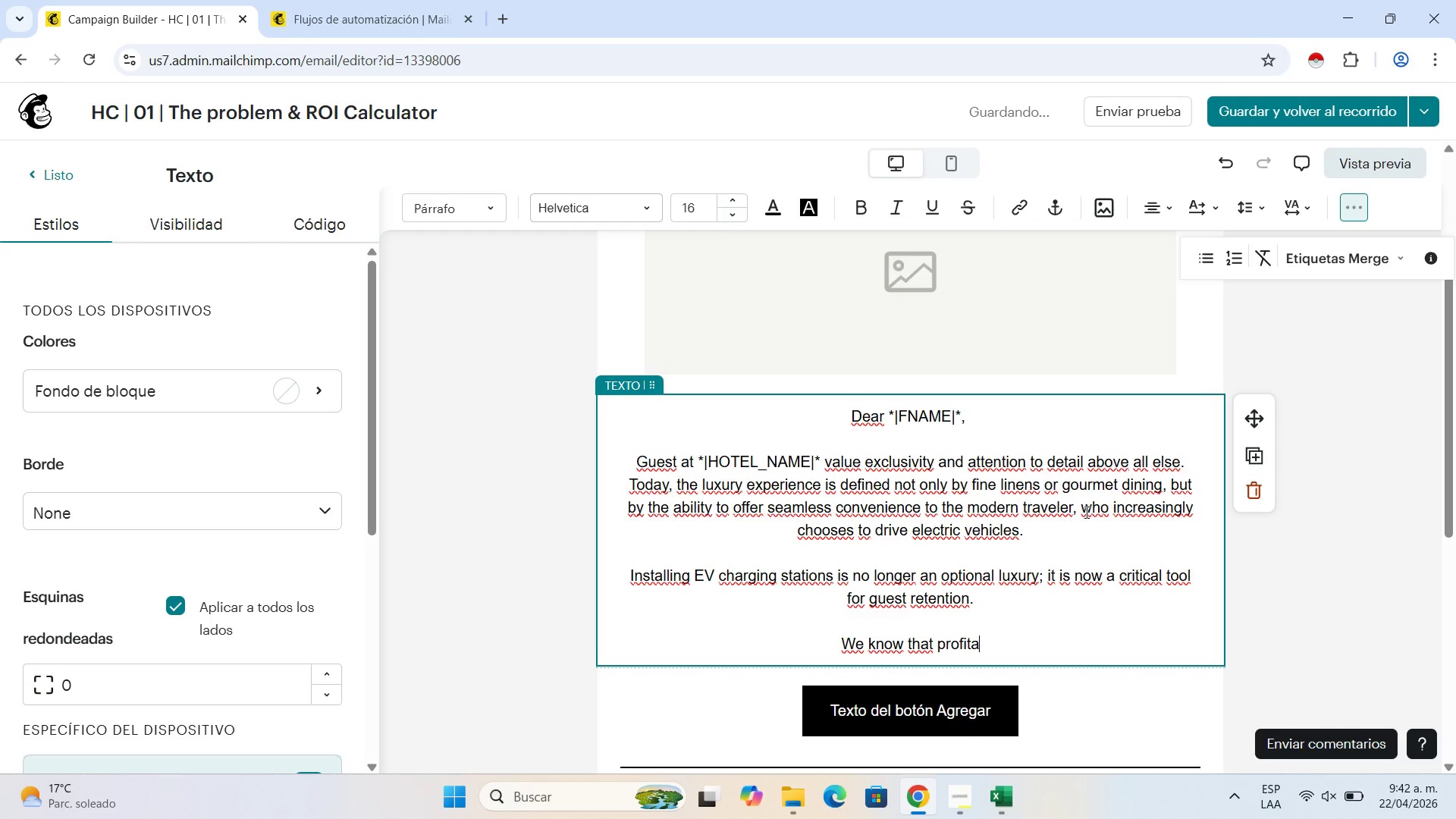 
key(Backspace)
 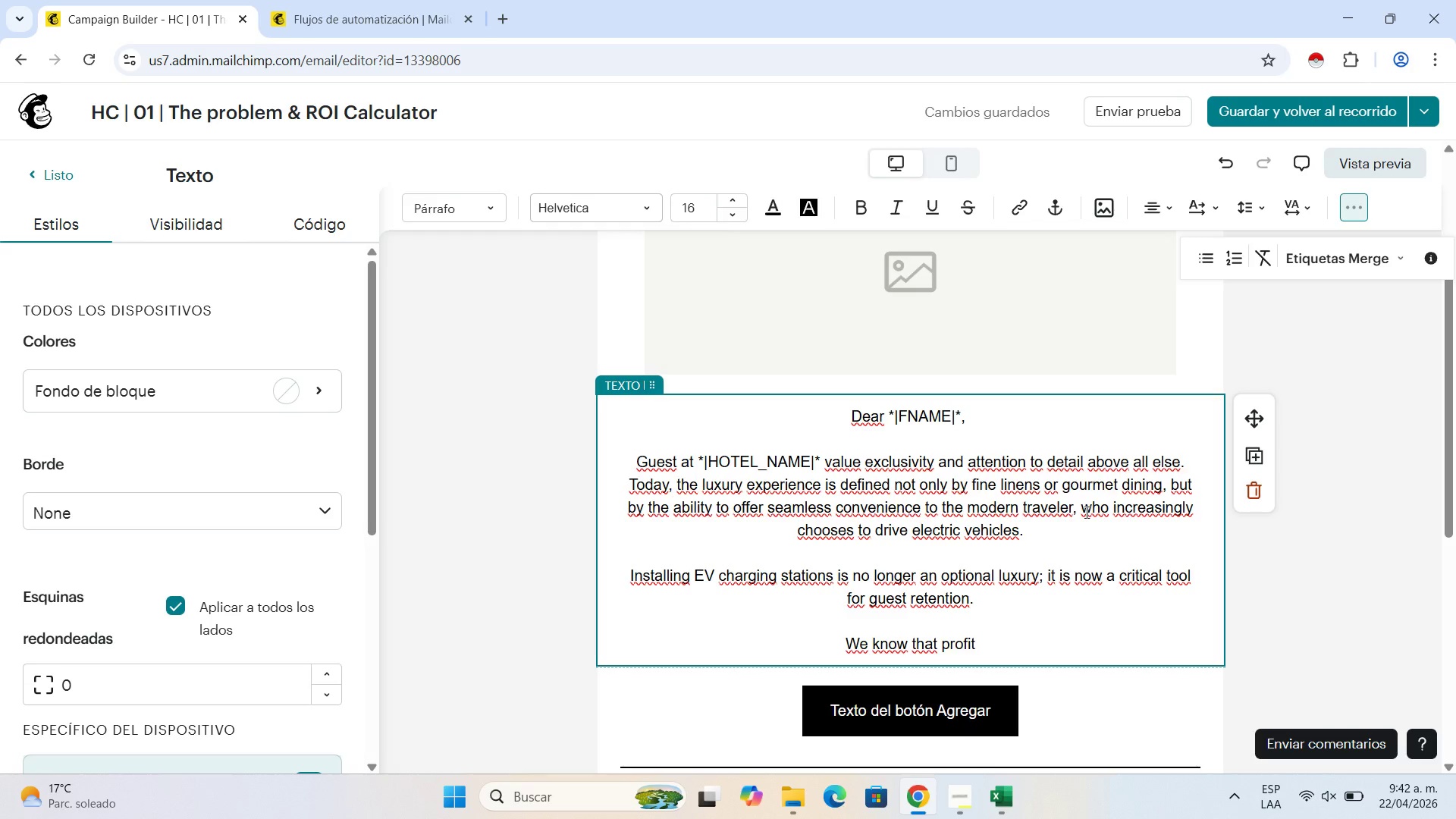 
key(Backspace)
 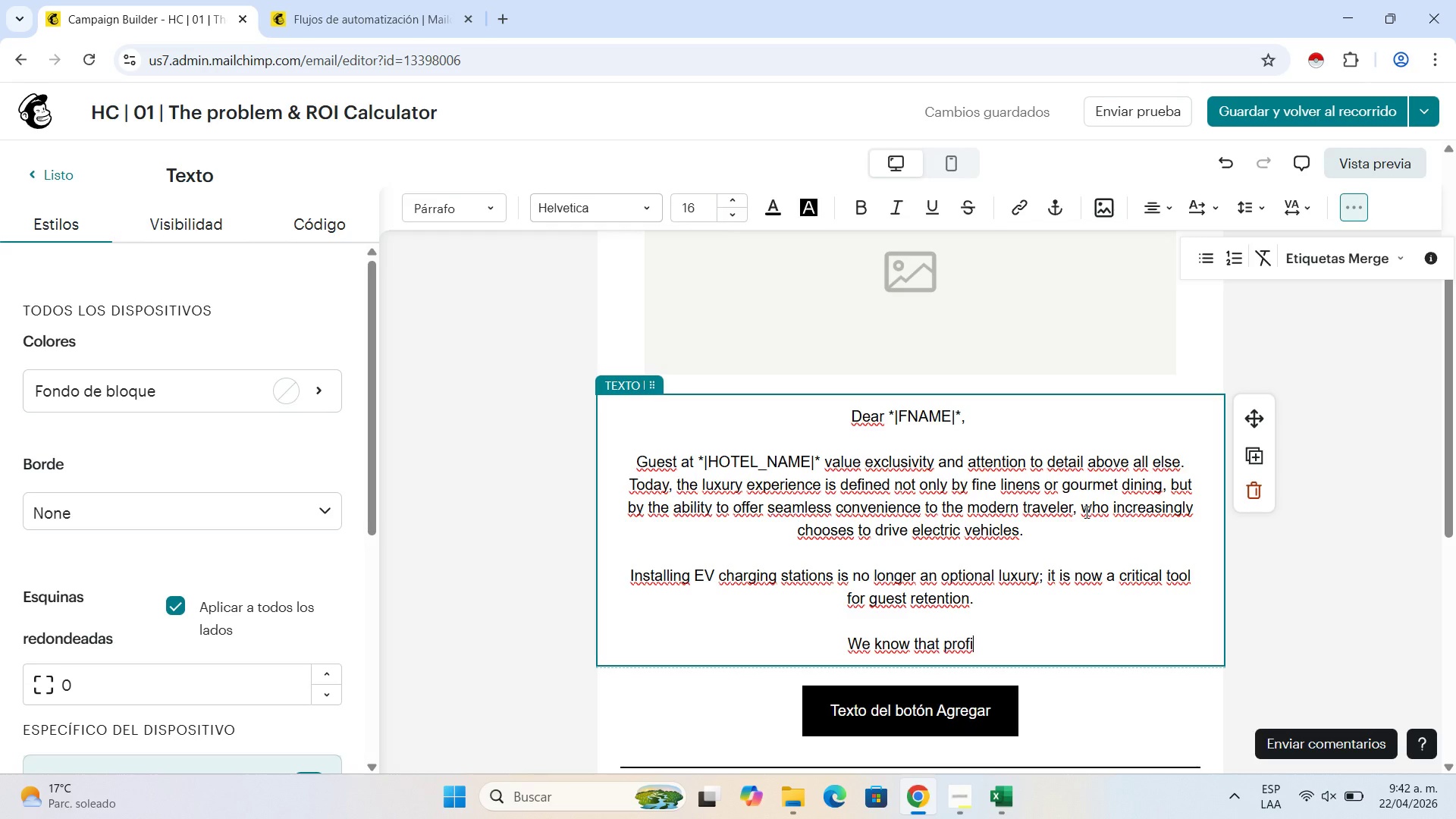 
wait(5.78)
 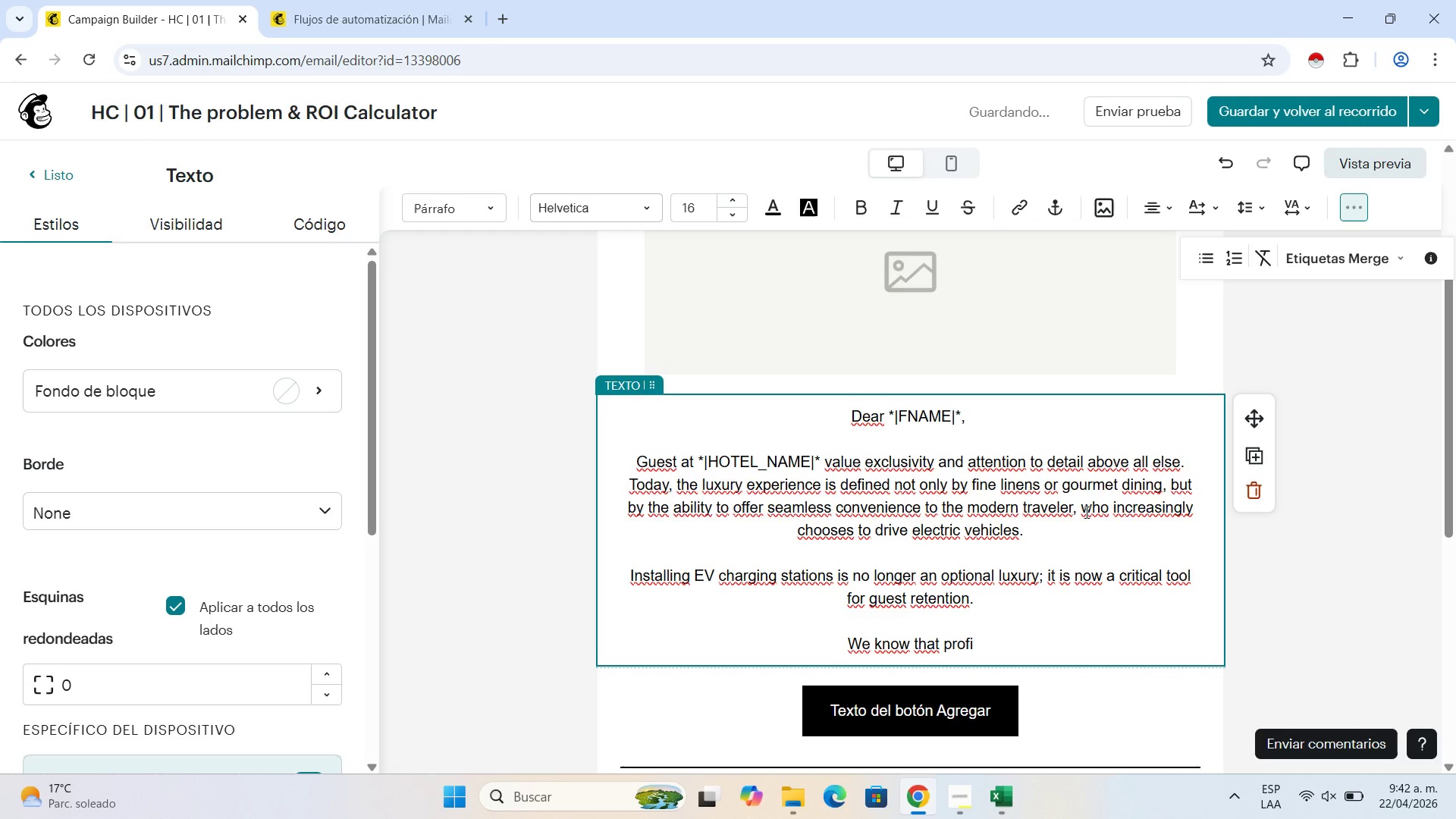 
type(tability is paramount. Currently, thanks to local incentives )
key(Backspace)
type(, the avilan)
key(Backspace)
type(ble tax credit of )
 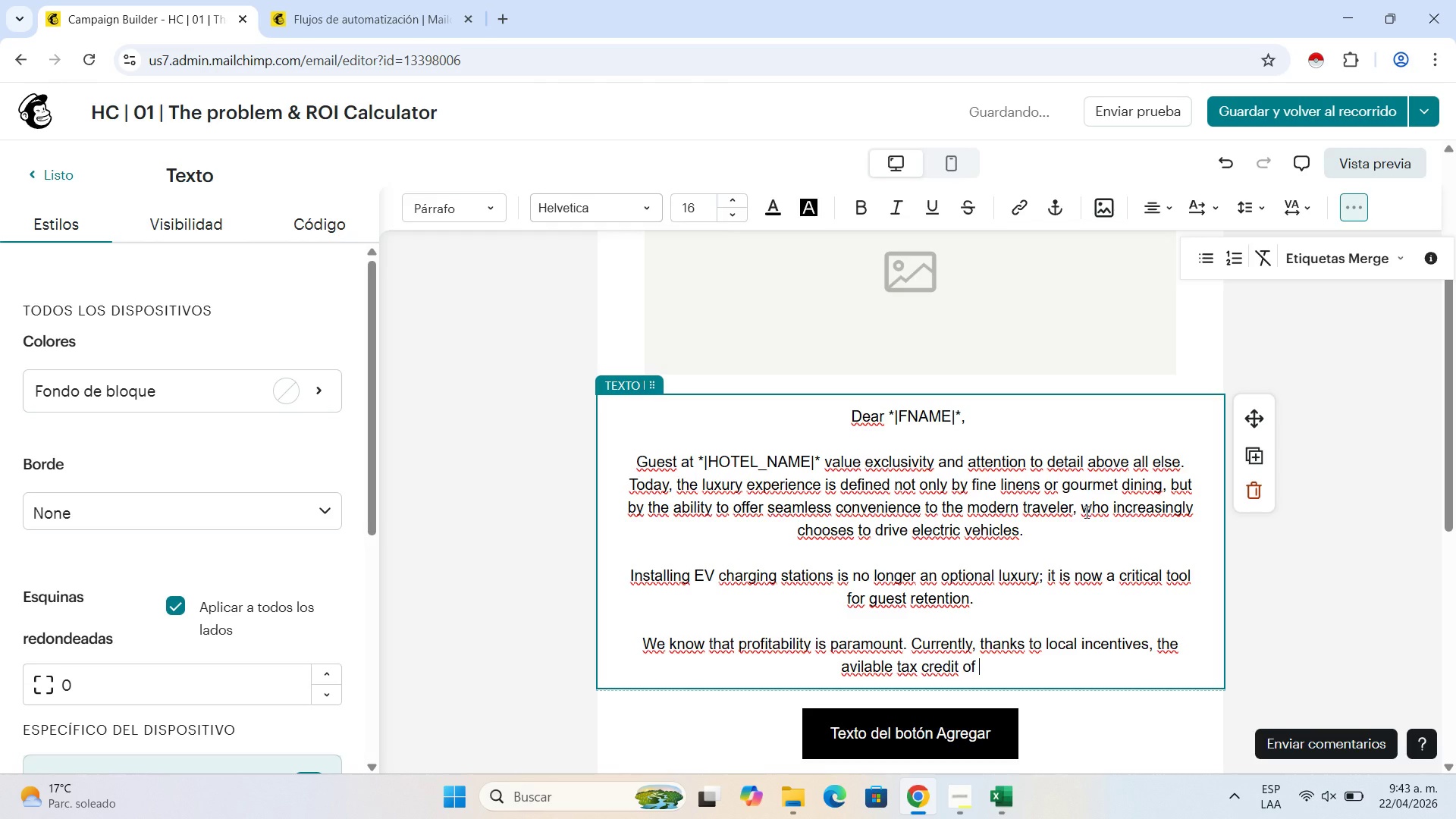 
left_click([1348, 265])
 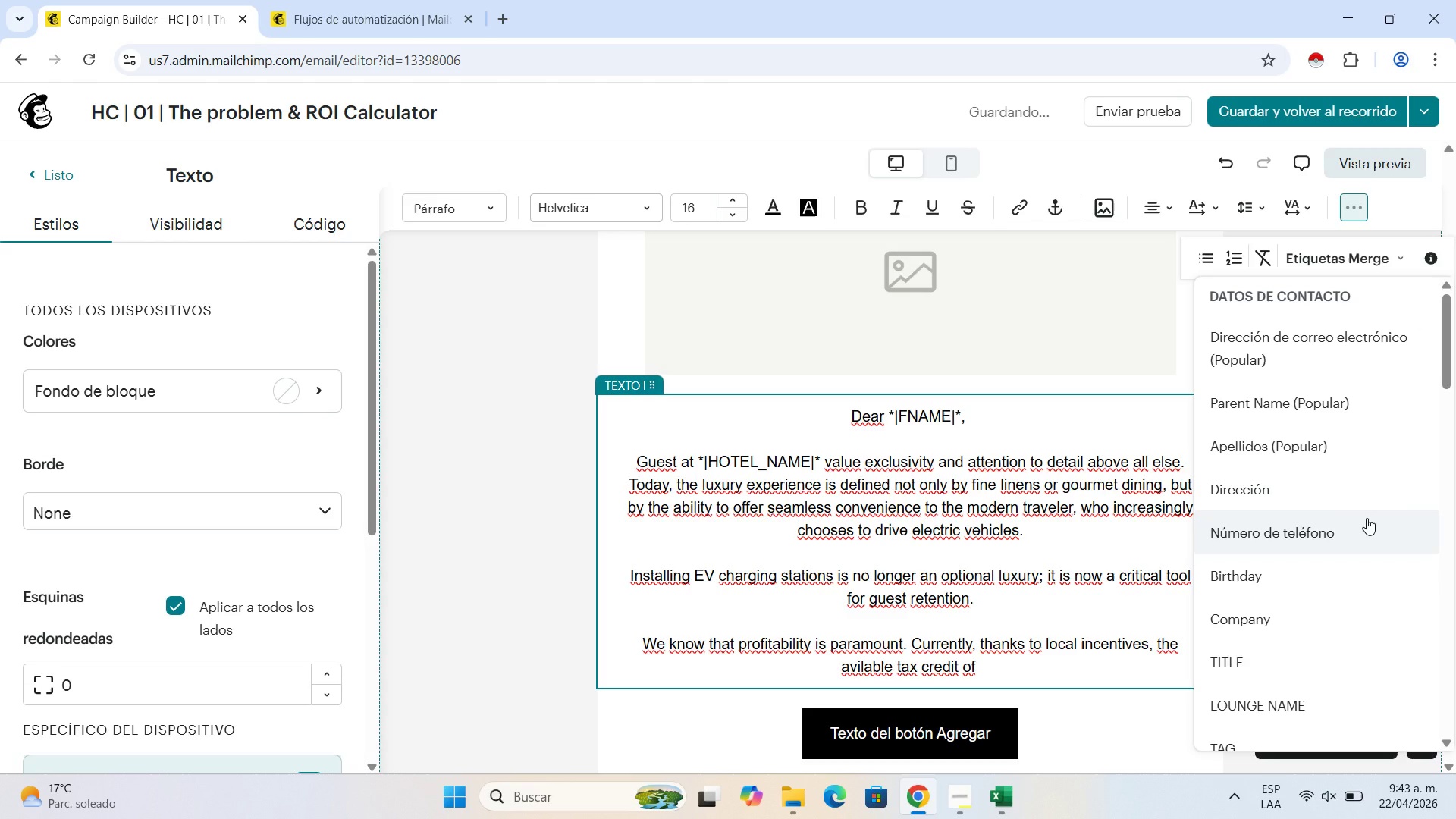 
scroll: coordinate [1359, 529], scroll_direction: down, amount: 7.0
 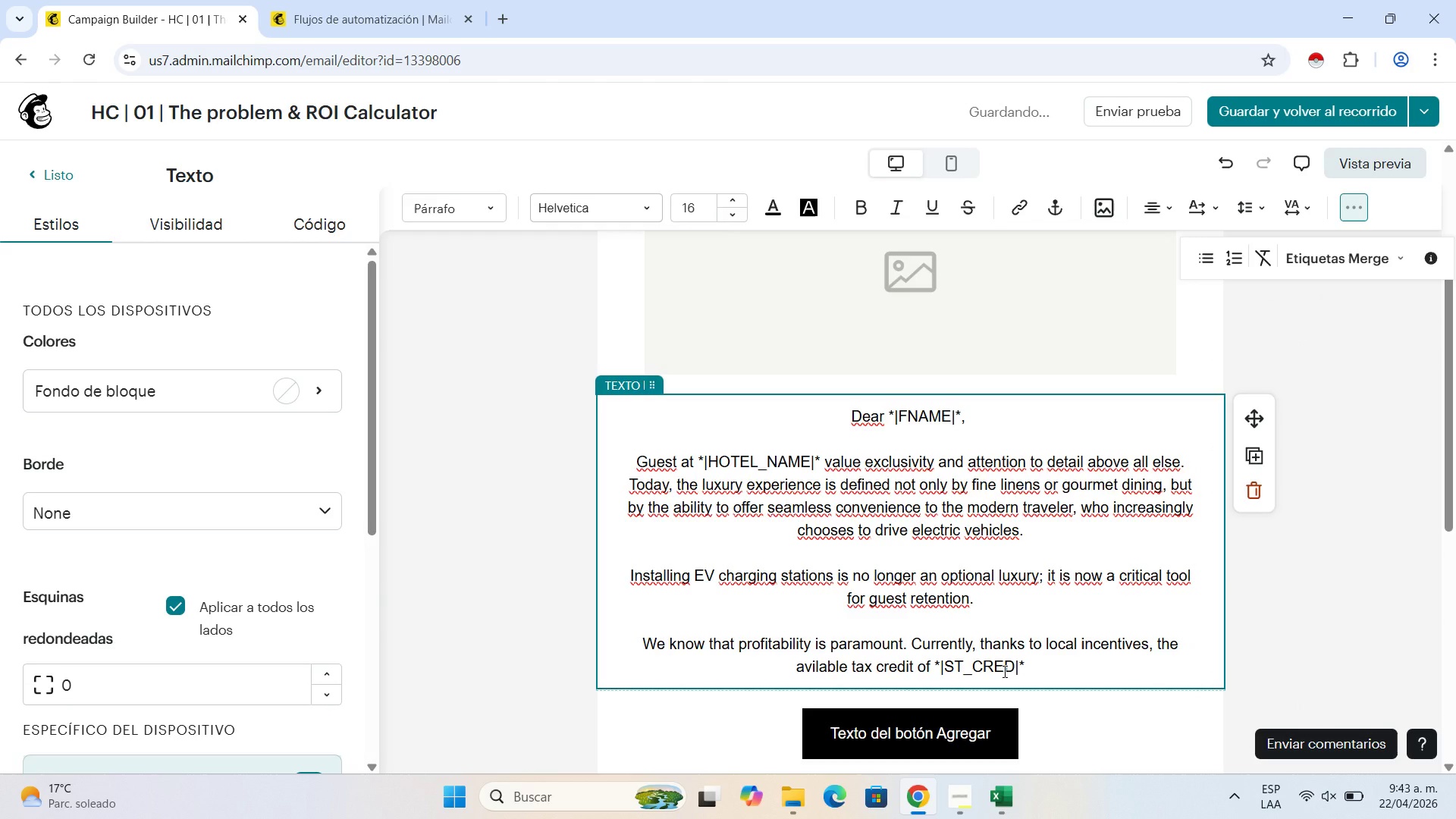 
wait(6.94)
 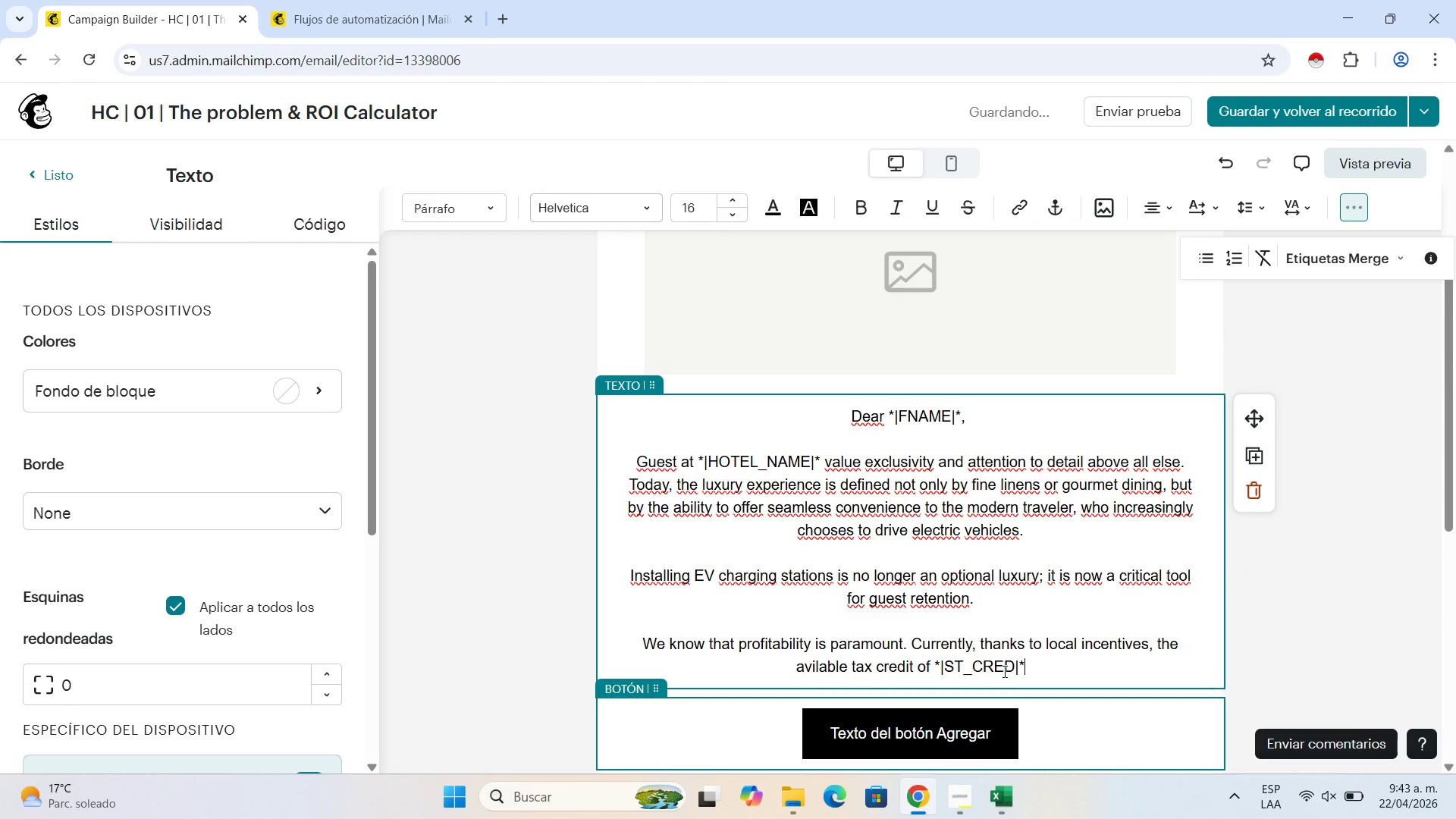 
type( makes now the most strategic time to implement )
 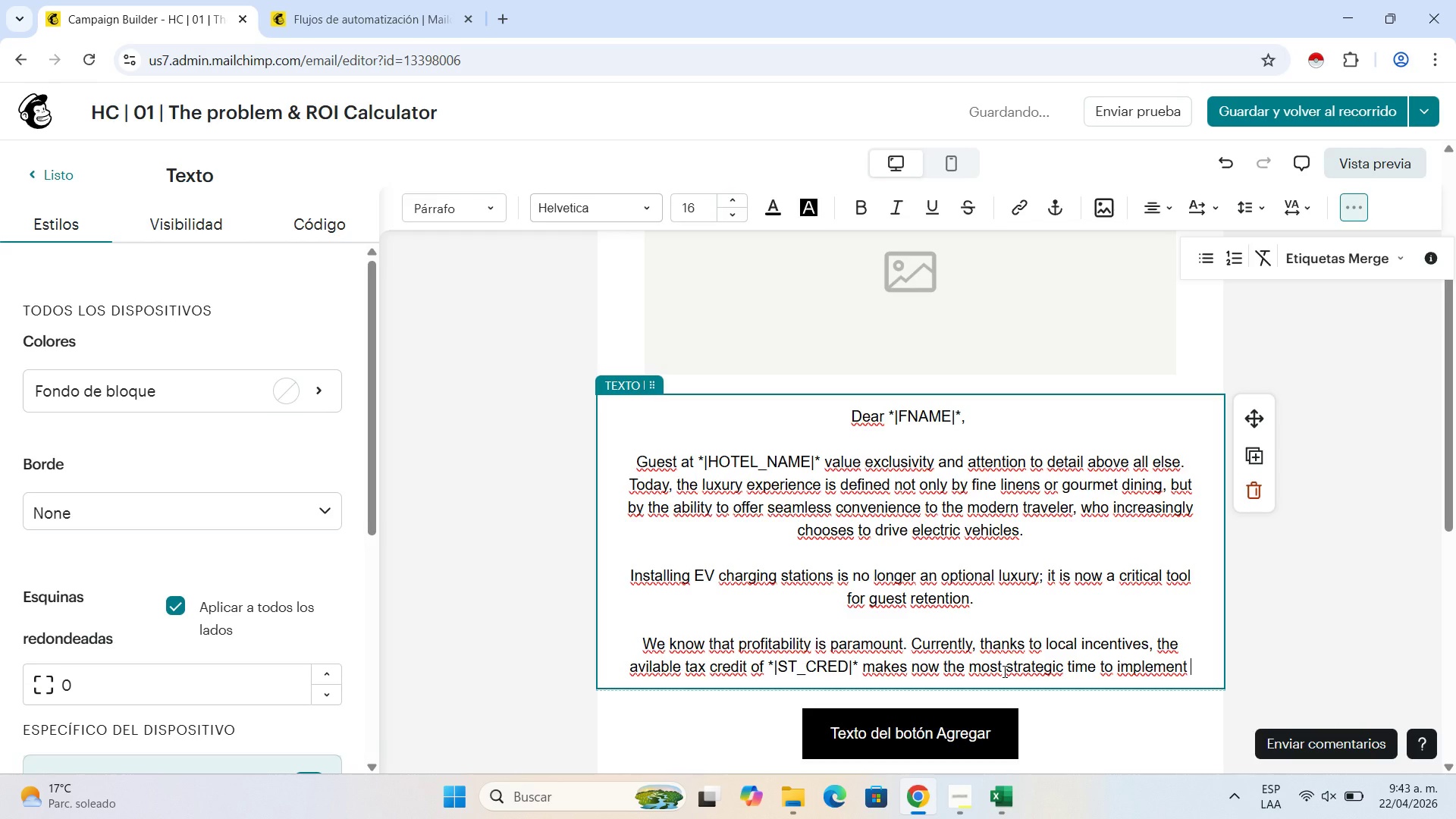 
type(this upgrade.)
 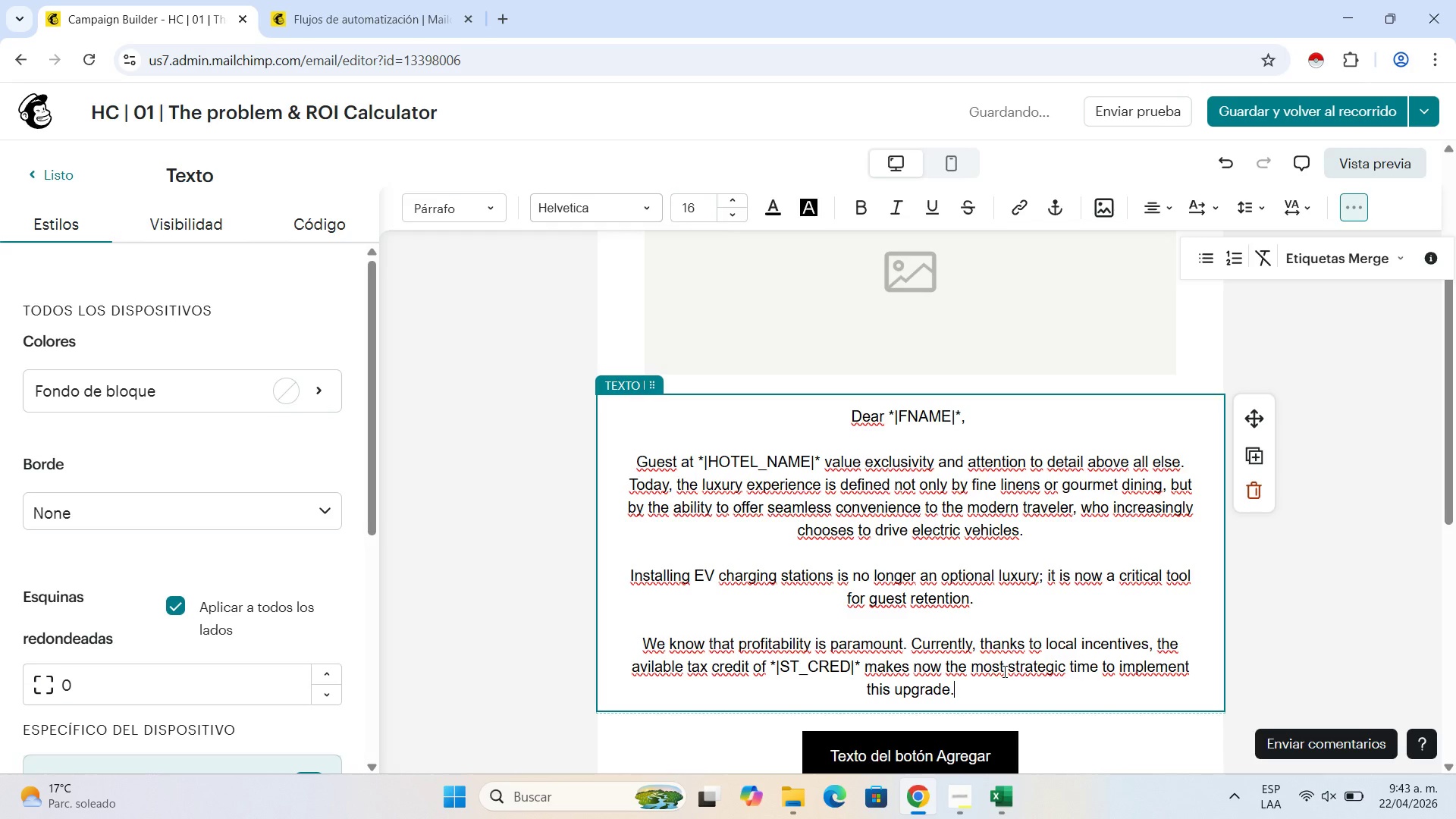 
key(Shift+Enter)
 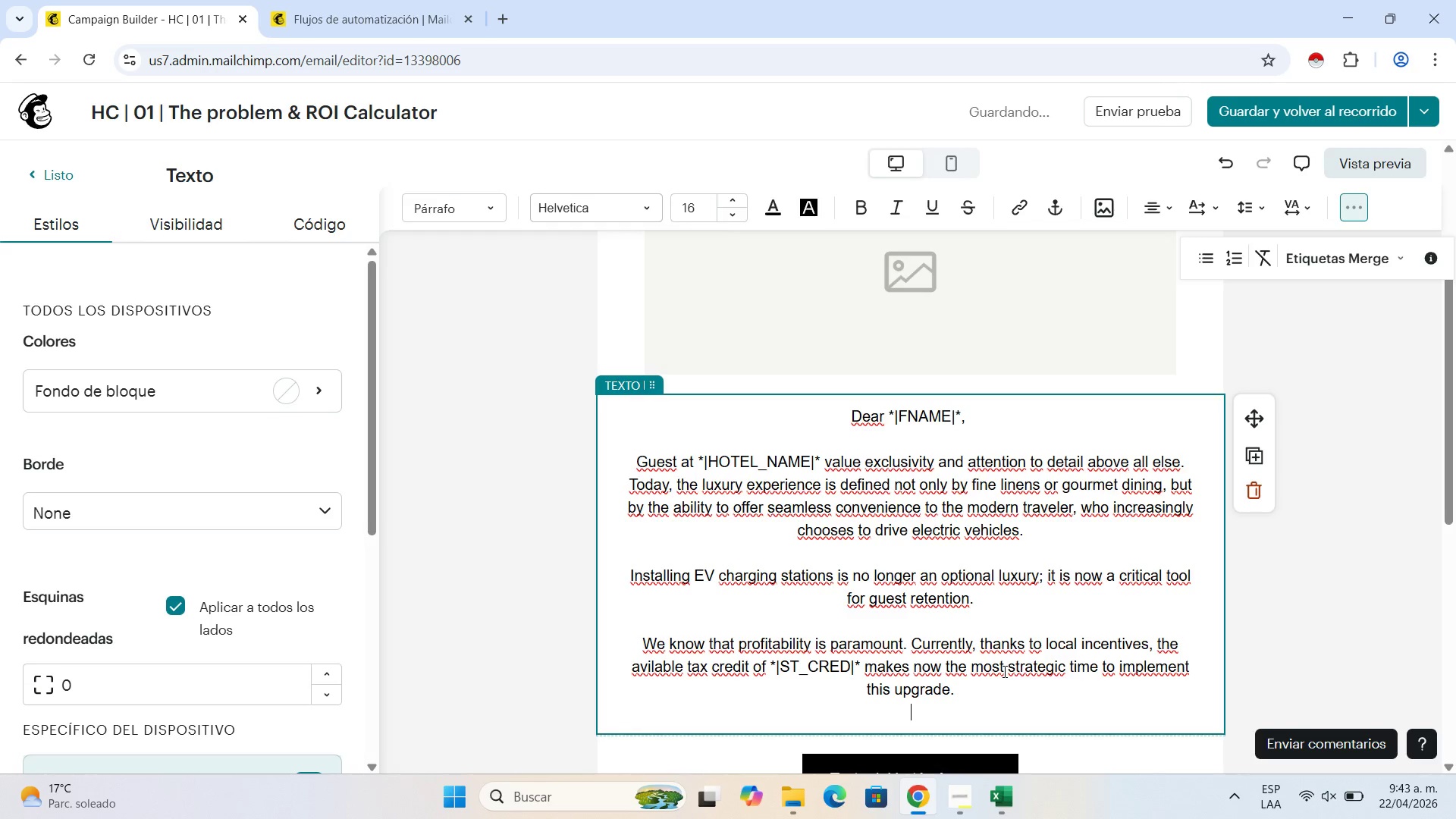 
key(Shift+Enter)
 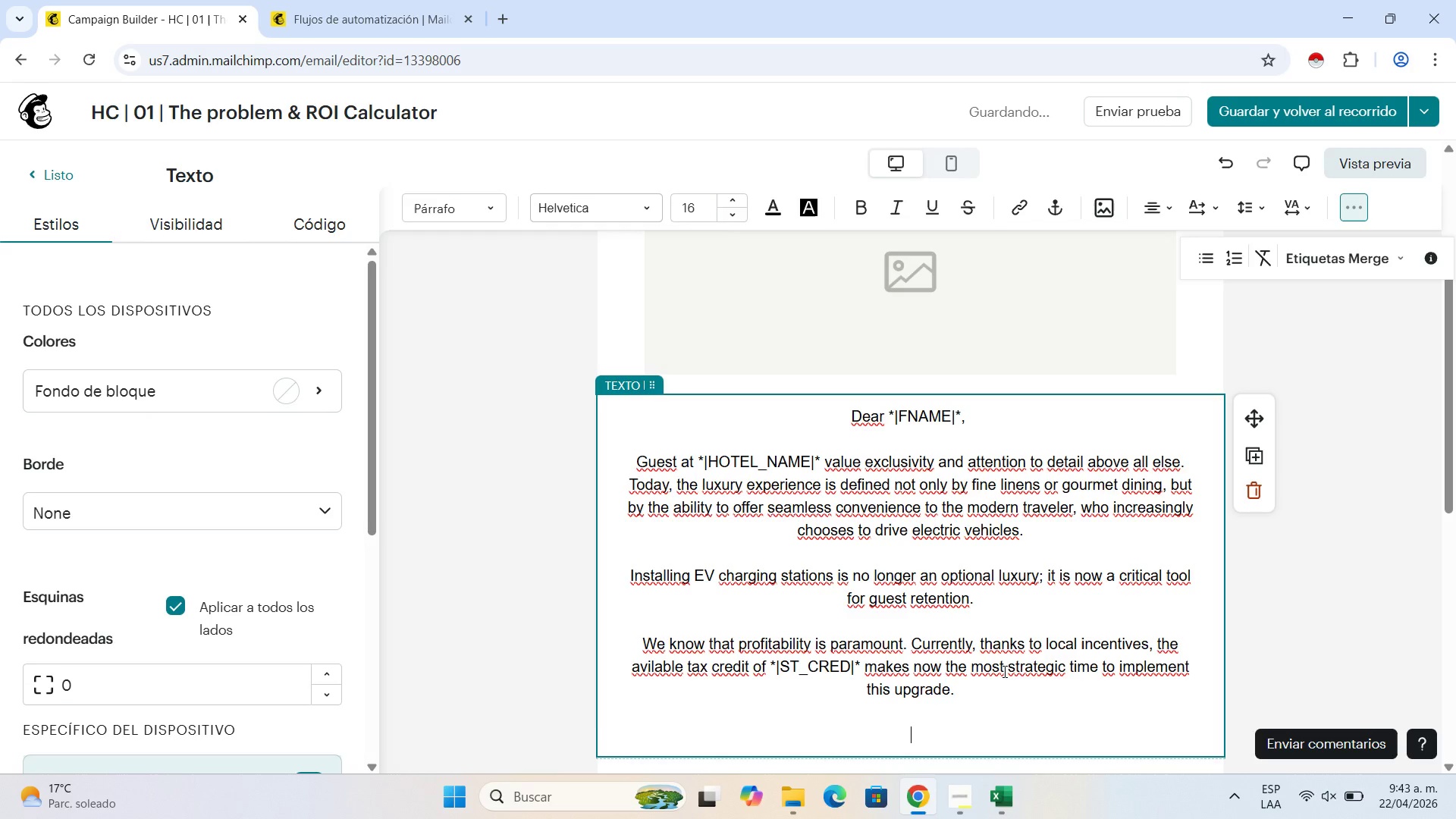 
type(We have developed a quick tool for you to asses the return on in)
key(Backspace)
key(Backspace)
type(Investmenr *ROI( specific to your property.)
 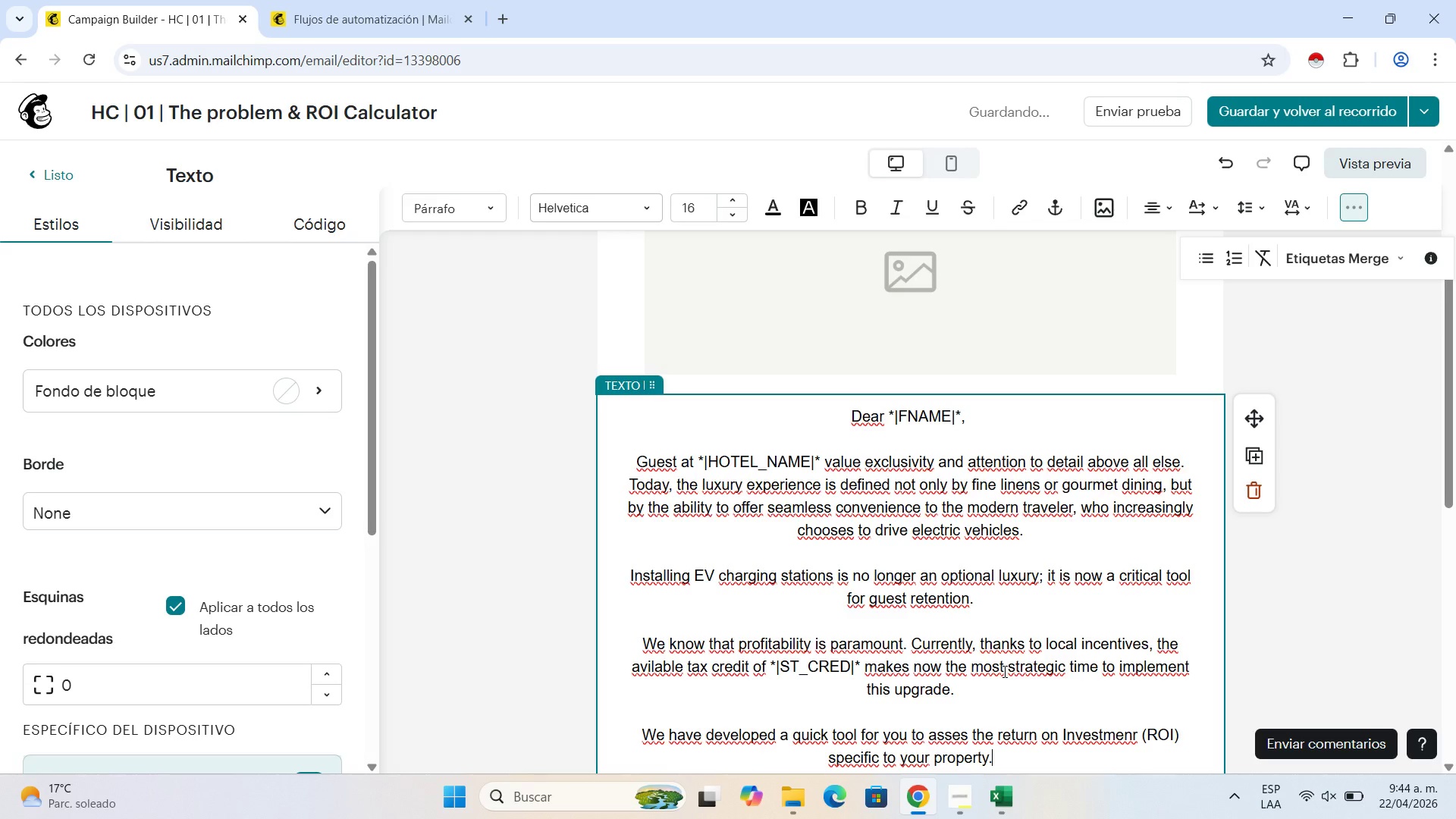 
 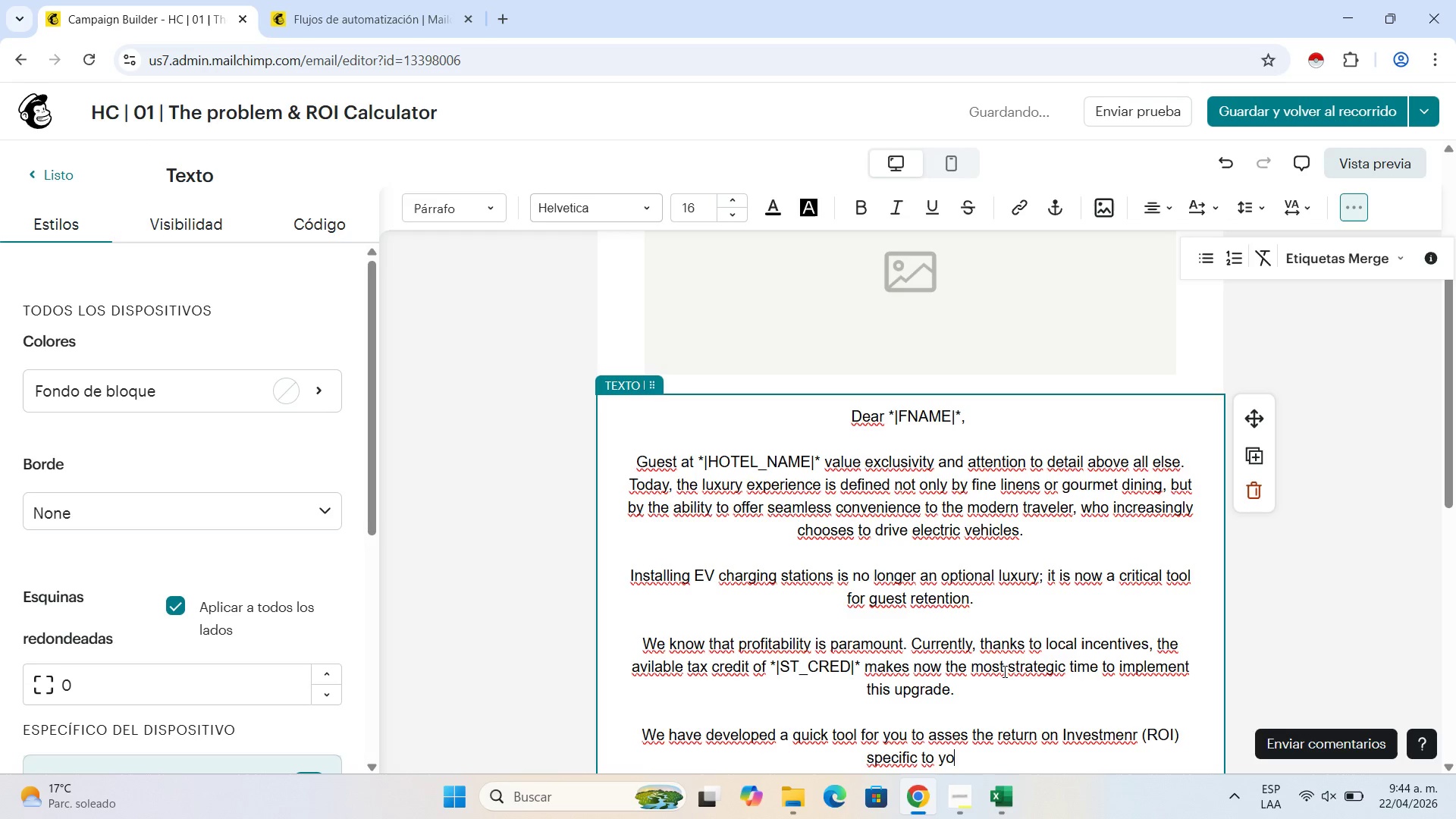 
hold_key(key=ShiftLeft, duration=1.31)
 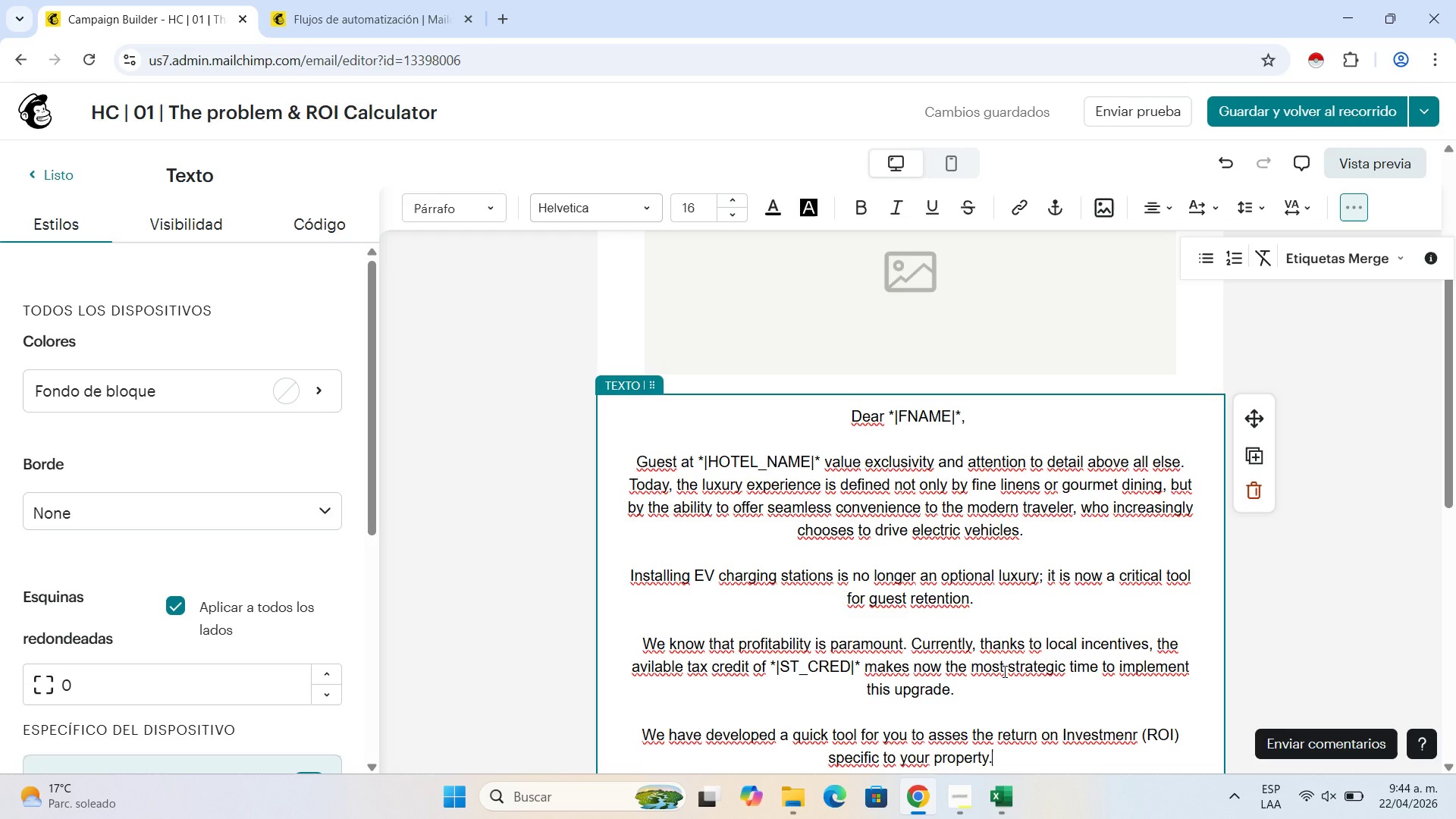 
wait(10.05)
 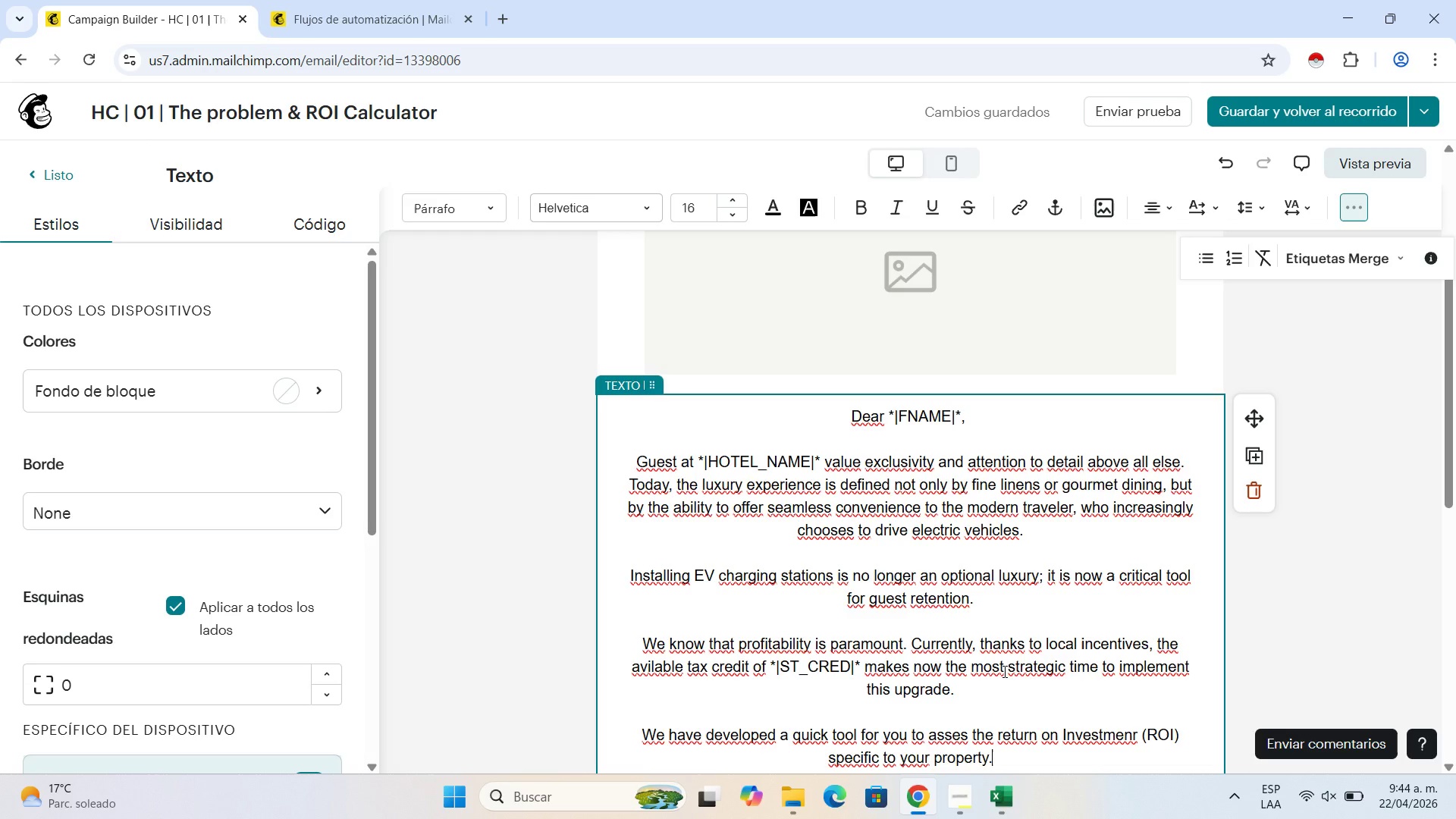 
scroll: coordinate [1108, 624], scroll_direction: down, amount: 5.0
 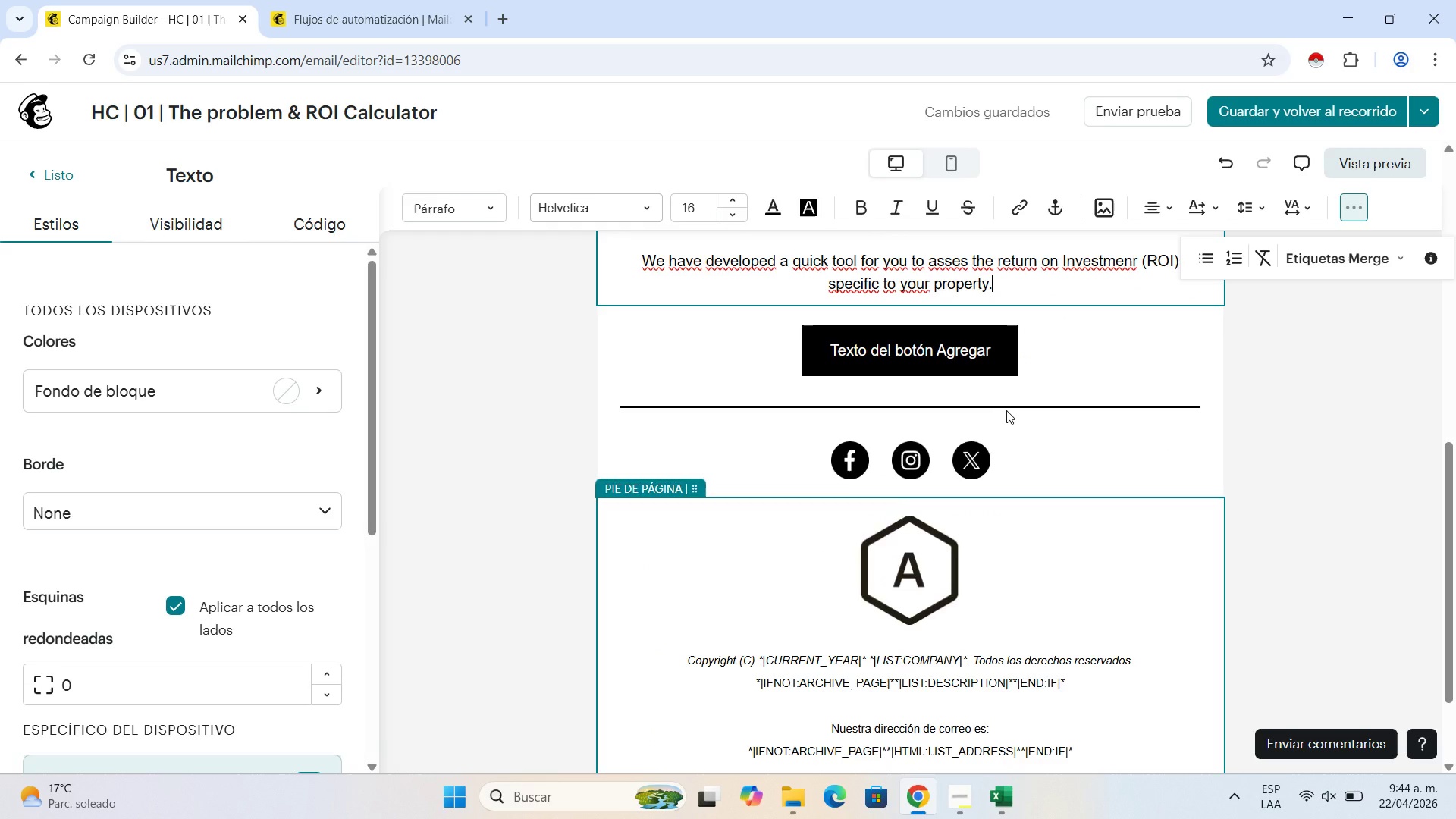 
scroll: coordinate [1006, 419], scroll_direction: up, amount: 1.0
 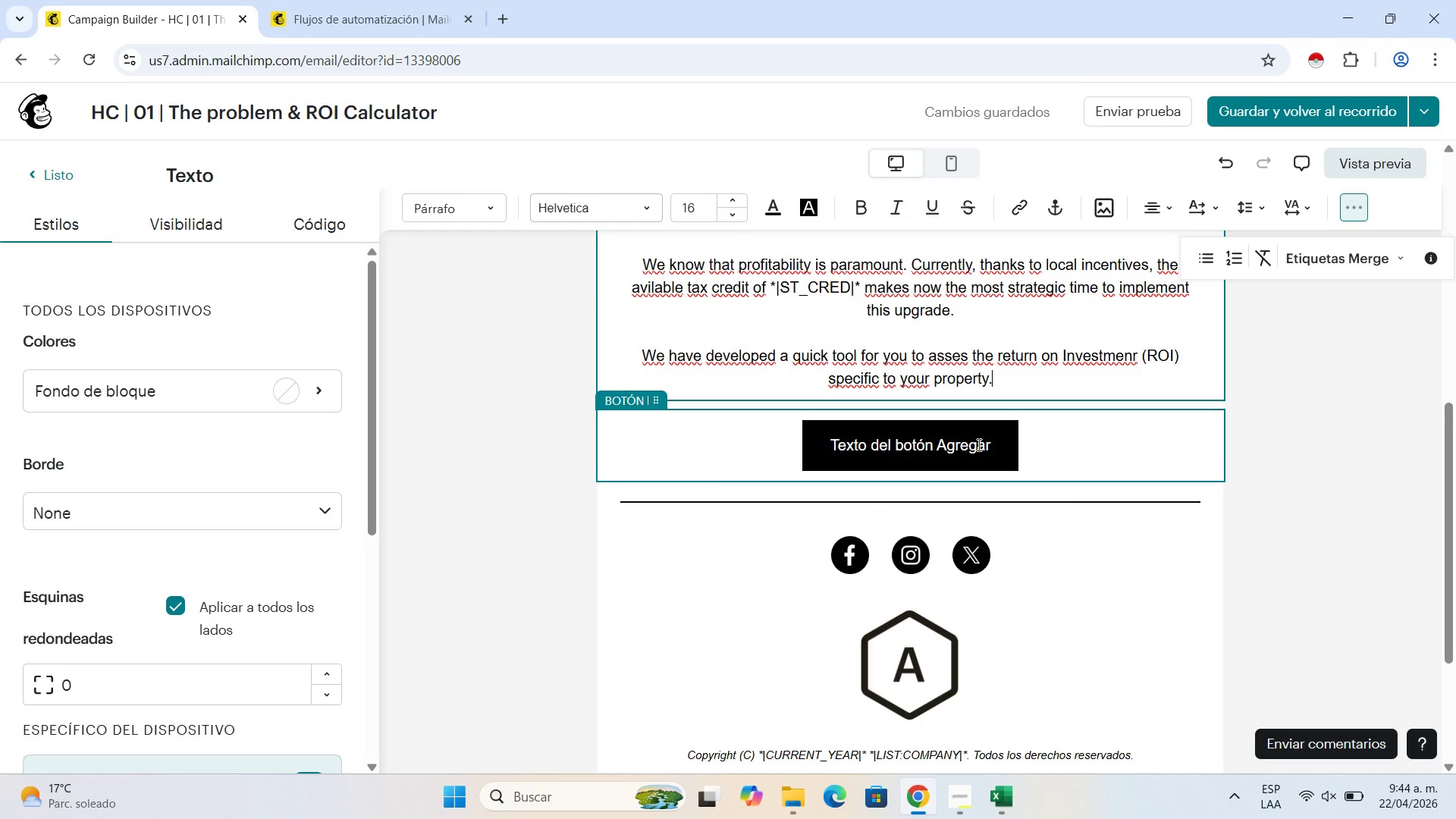 
left_click([978, 444])
 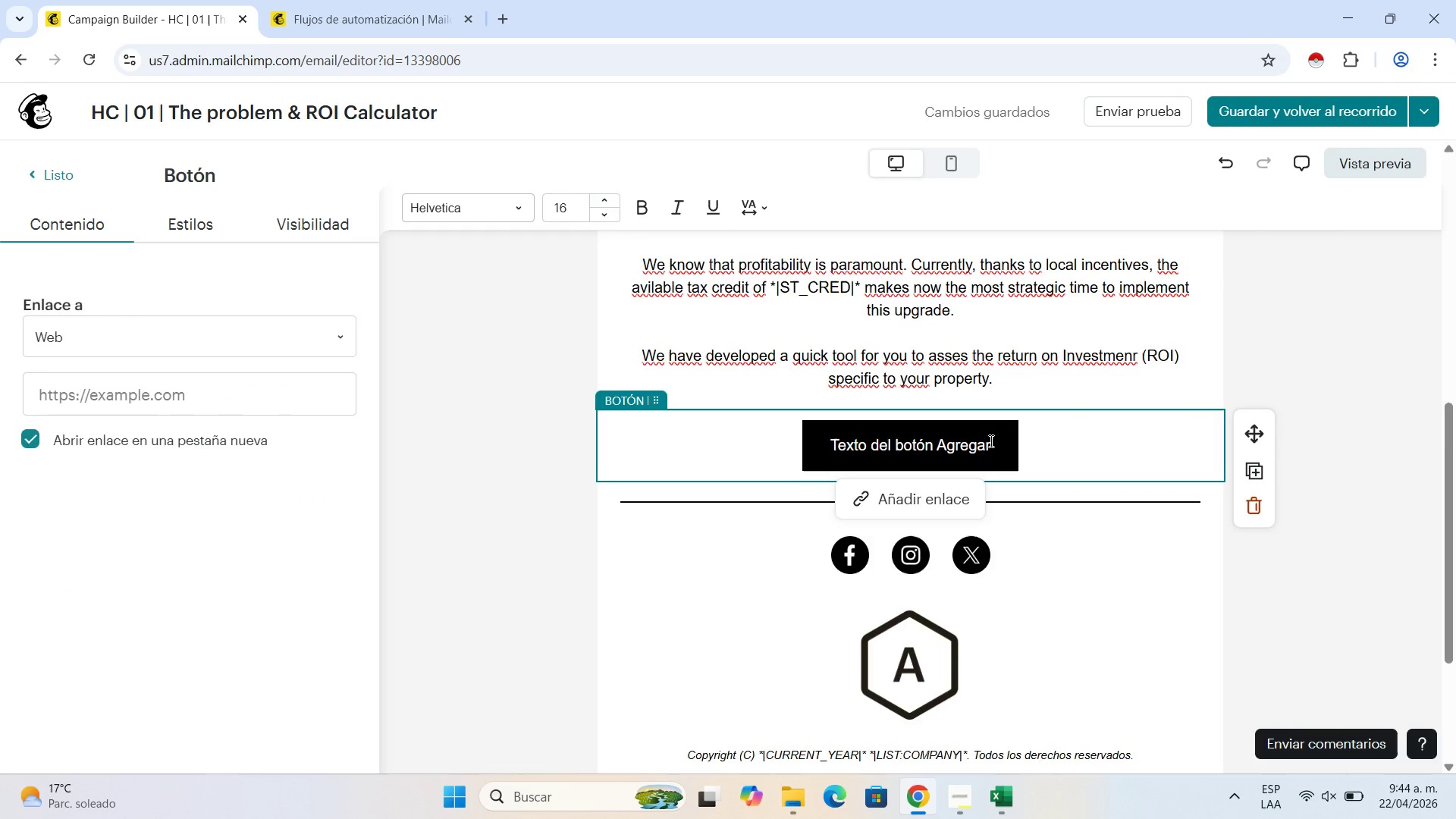 
left_click_drag(start_coordinate=[990, 441], to_coordinate=[815, 431])
 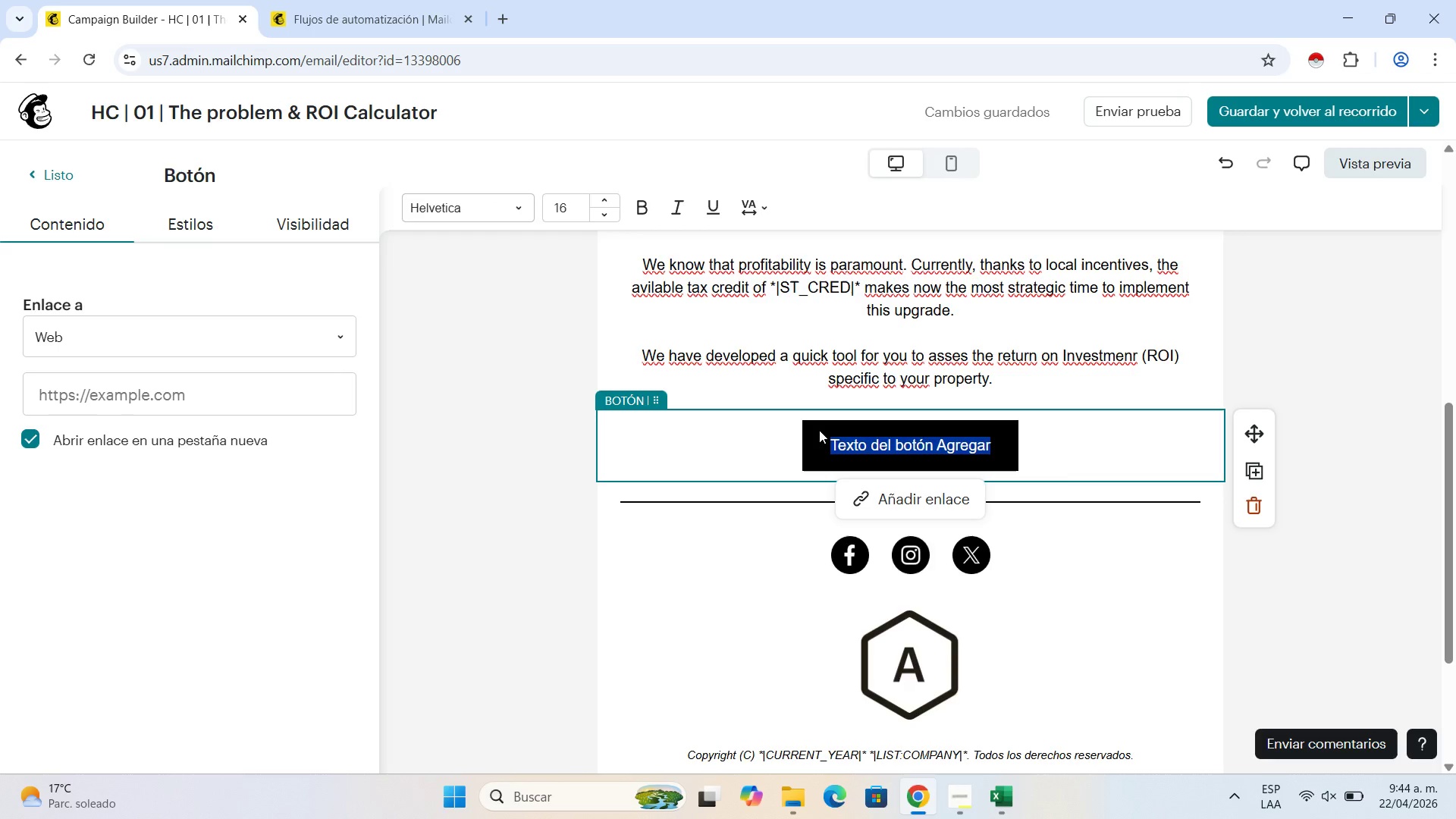 
type(View)
key(Backspace)
key(Backspace)
key(Backspace)
type(IE)
key(Backspace)
type(EW ROI CALCULATOR?)
 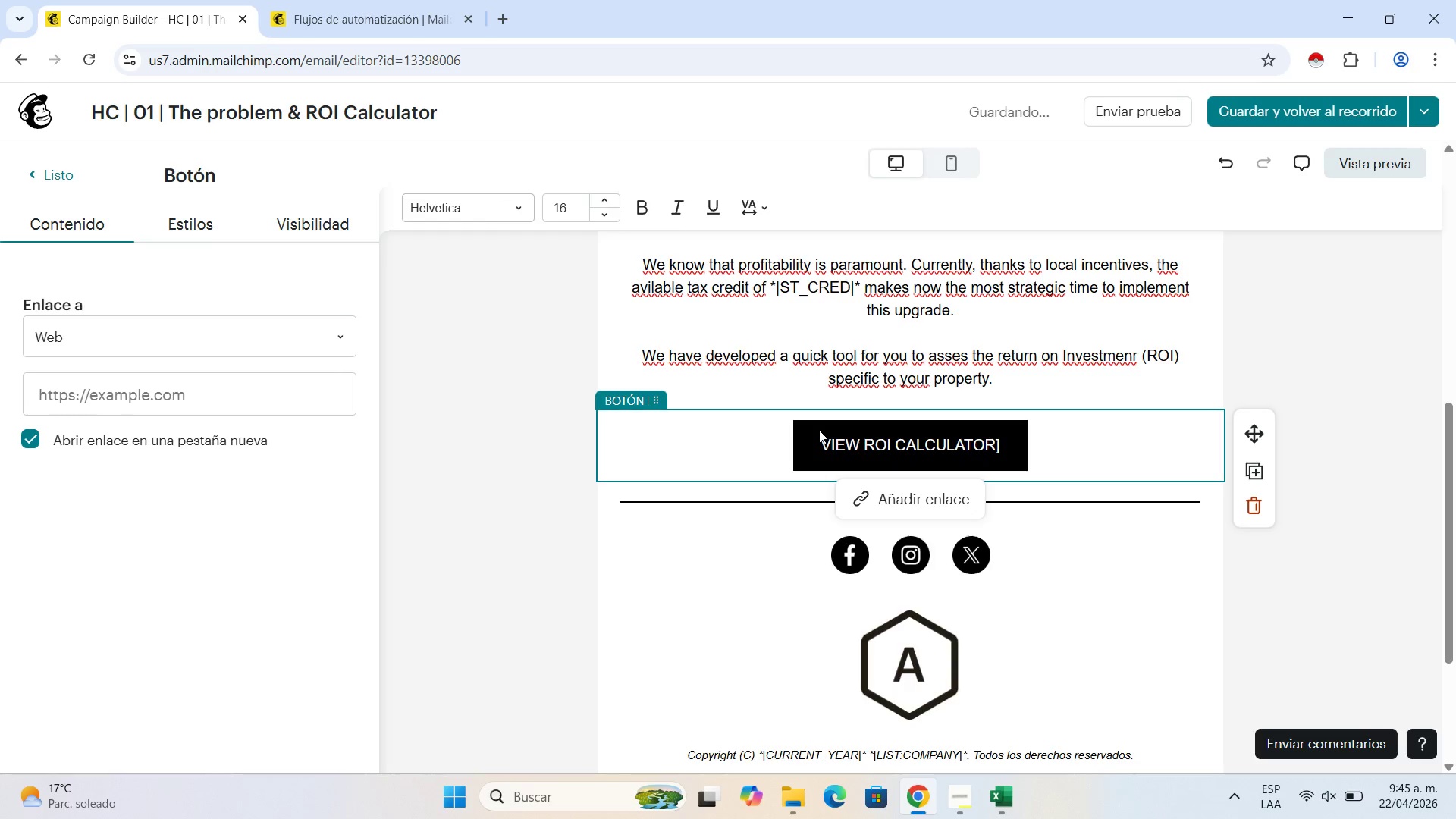 
left_click([825, 438])
 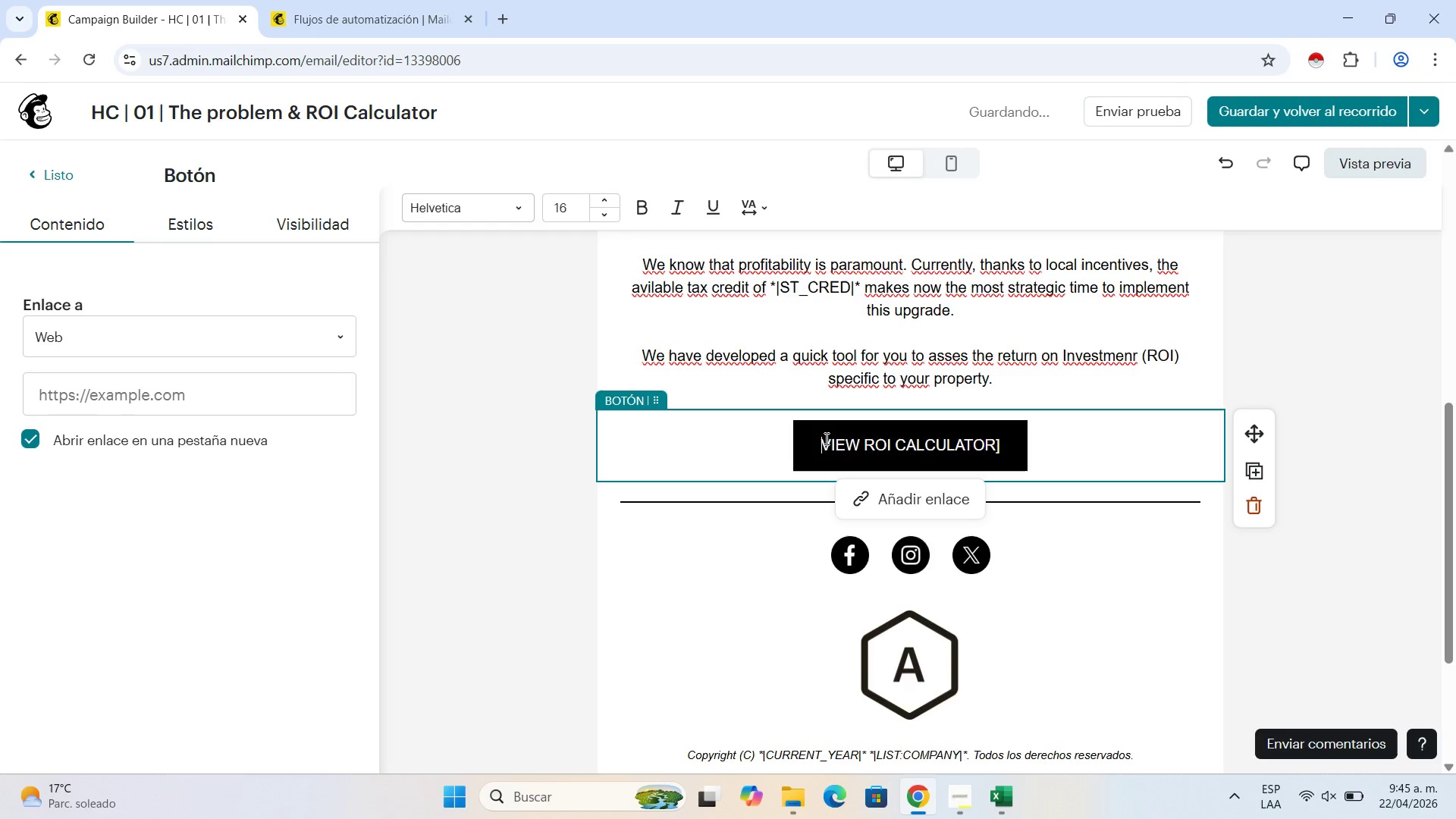 
key(Shift+Quote)
 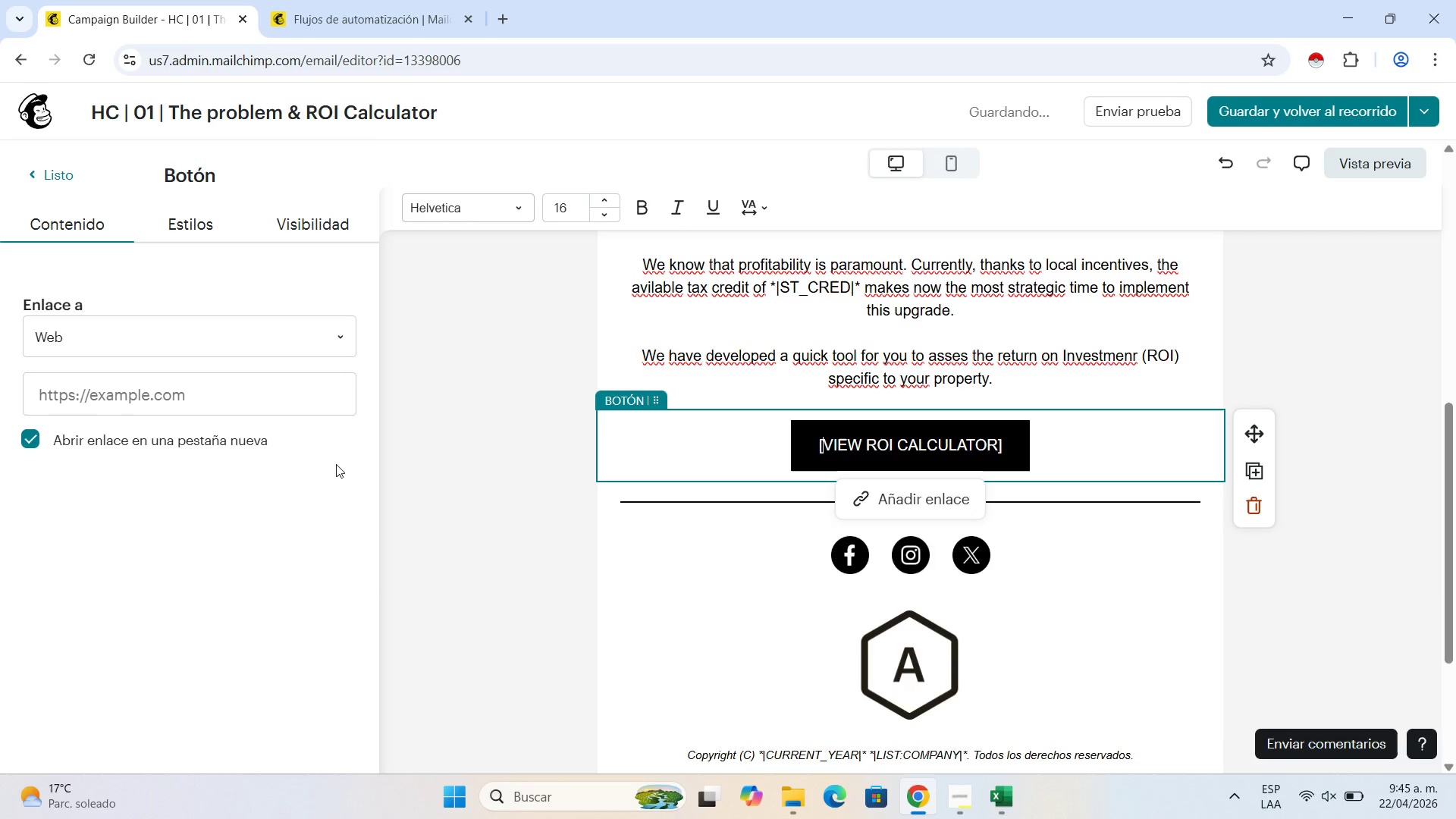 
left_click([275, 398])
 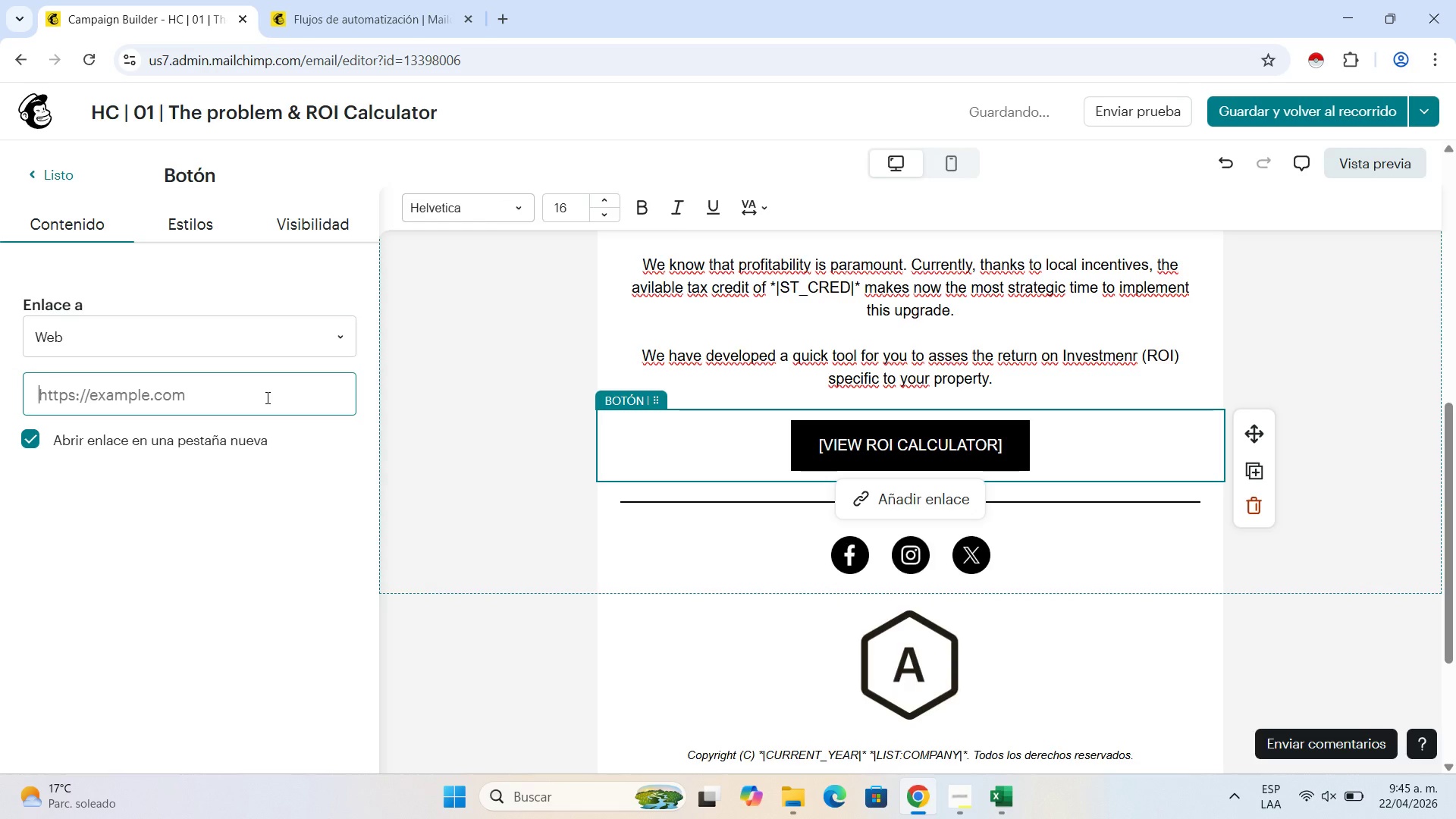 
type(H)
key(Backspace)
type(GOOGLE.COM)
key(Backspace)
key(Backspace)
key(Backspace)
key(Backspace)
key(Backspace)
key(Backspace)
key(Backspace)
key(Backspace)
key(Backspace)
key(Backspace)
type(google.ccom)
key(Backspace)
key(Backspace)
key(Backspace)
type(om)
 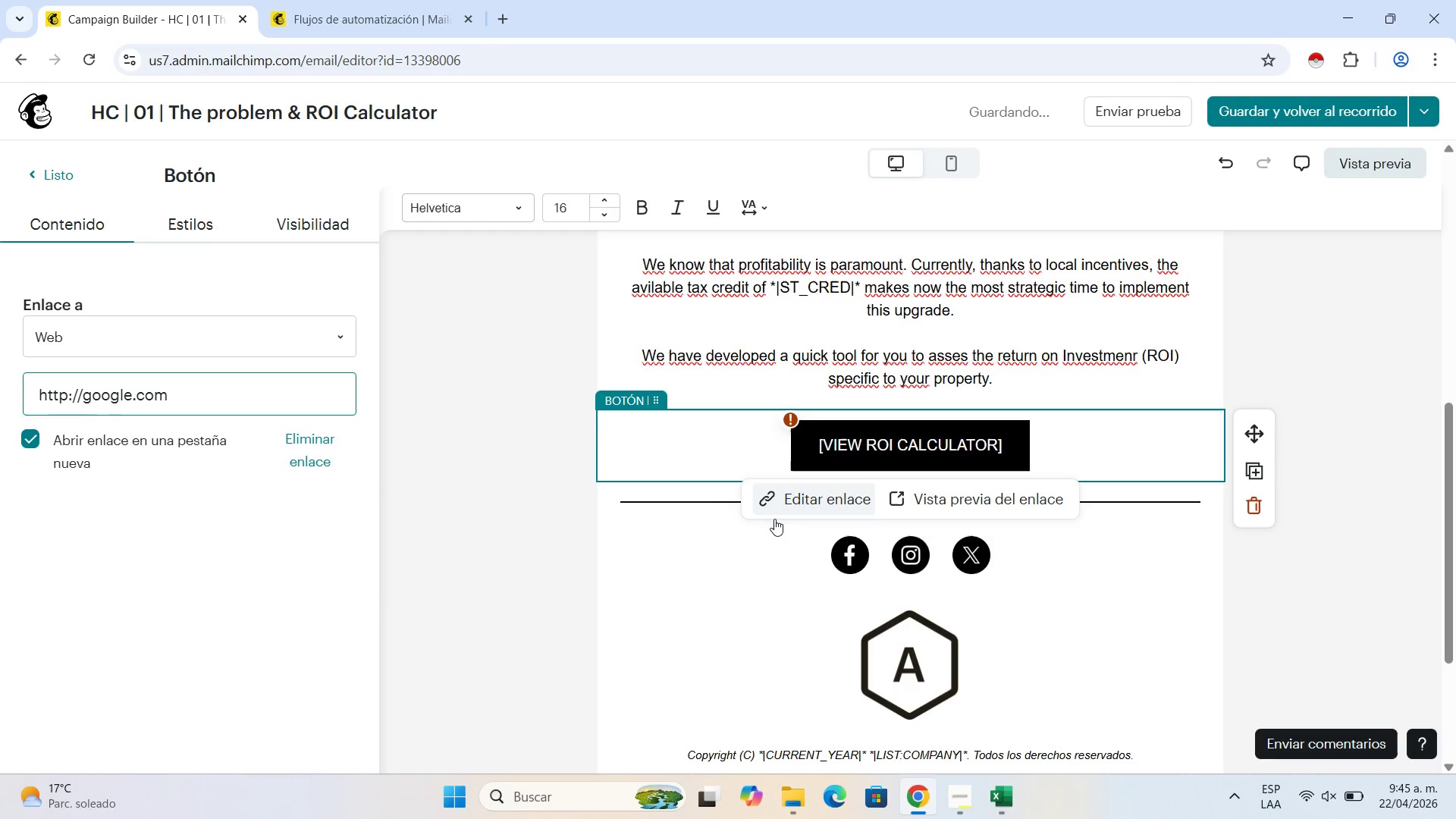 
left_click([803, 609])
 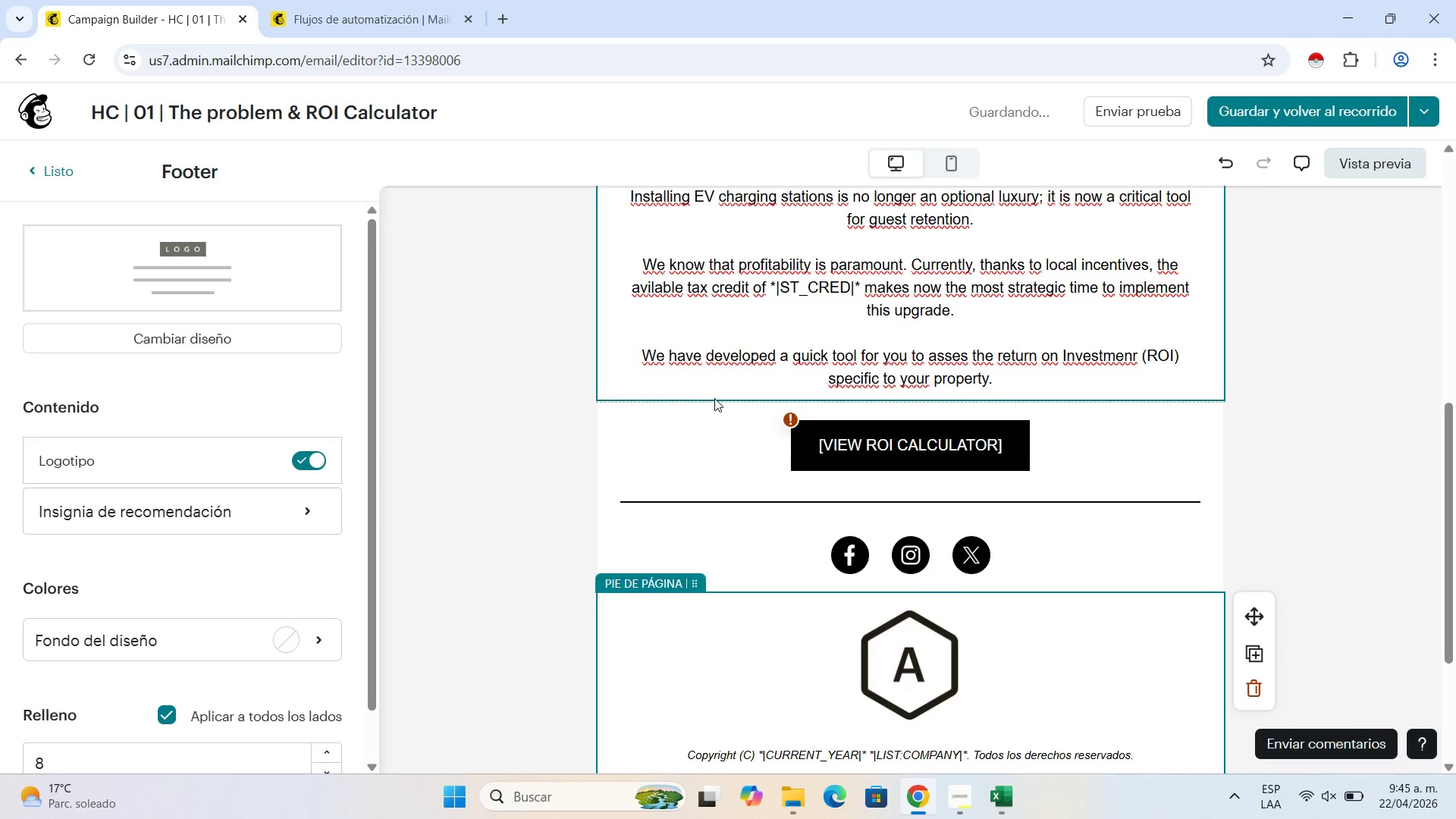 
left_click([789, 424])
 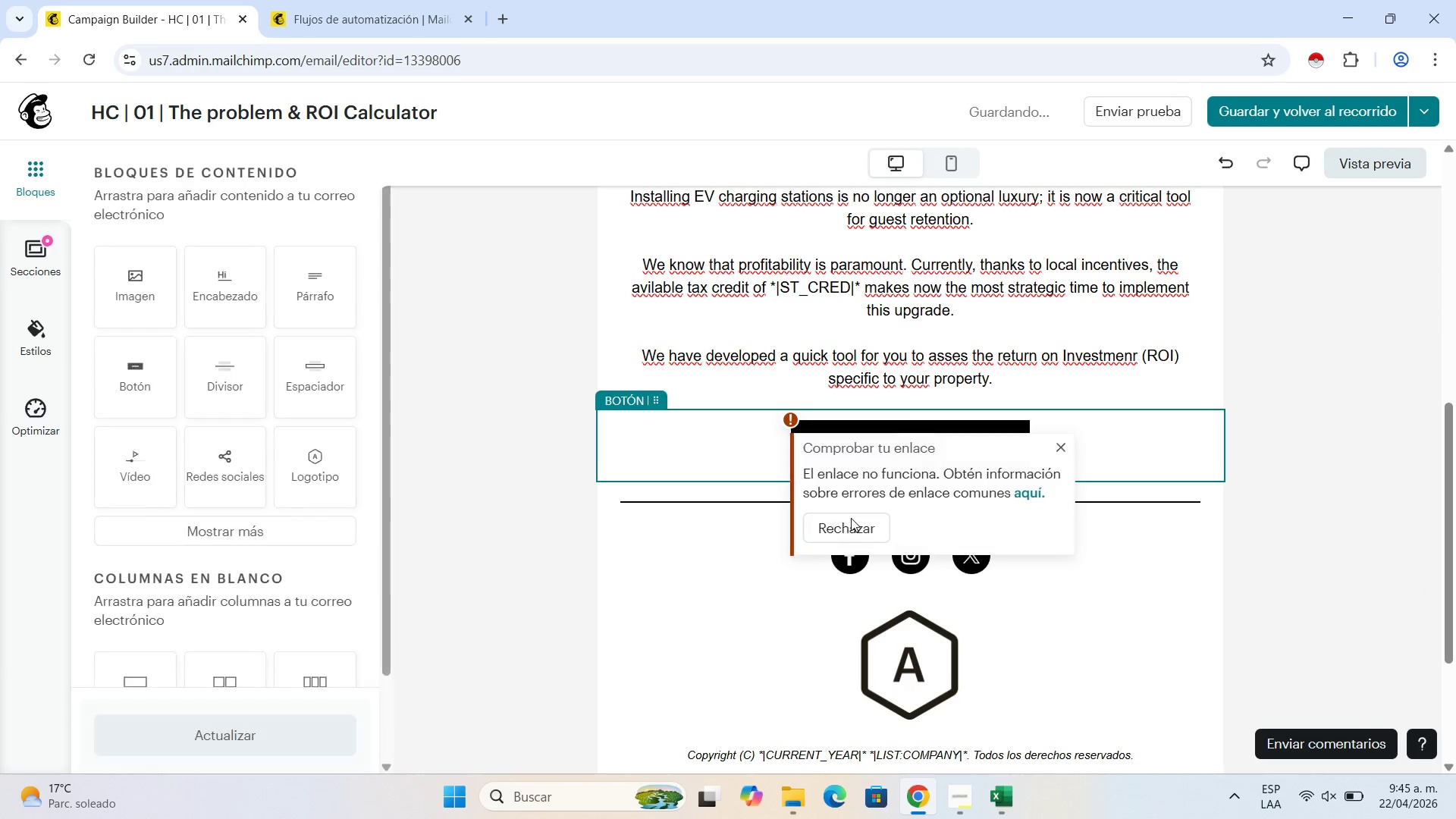 
left_click([851, 519])
 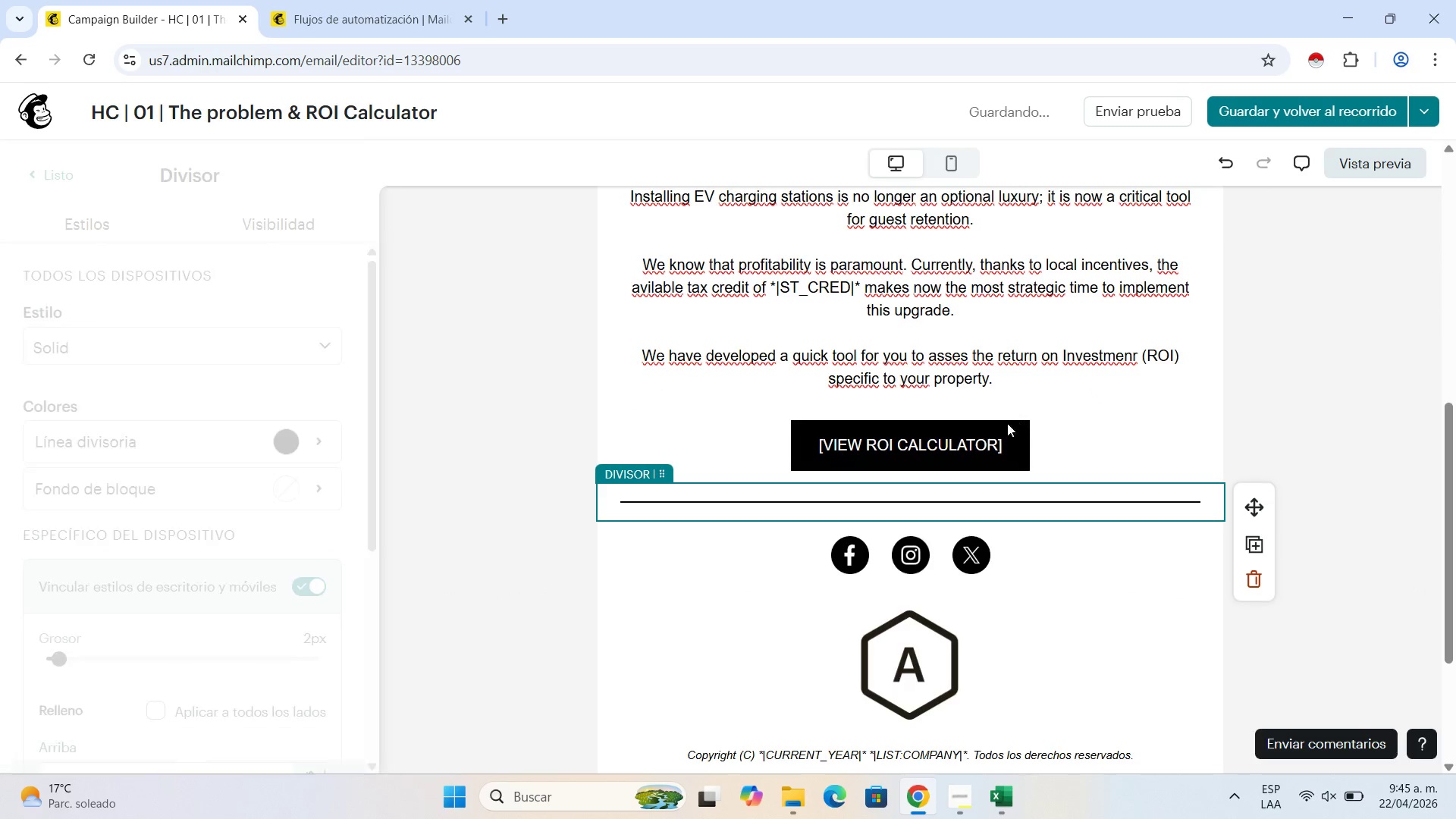 
left_click([999, 435])
 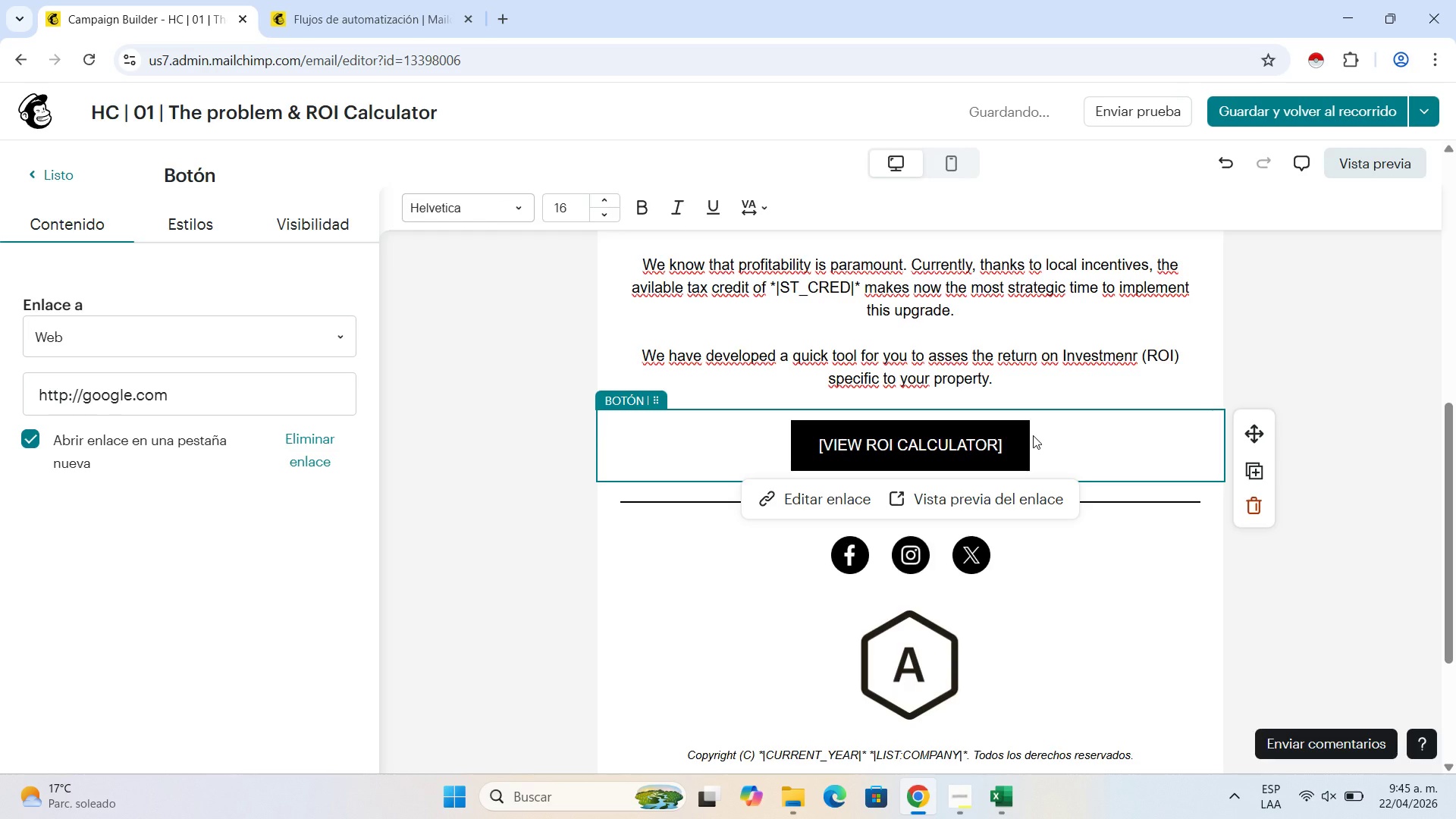 
wait(8.14)
 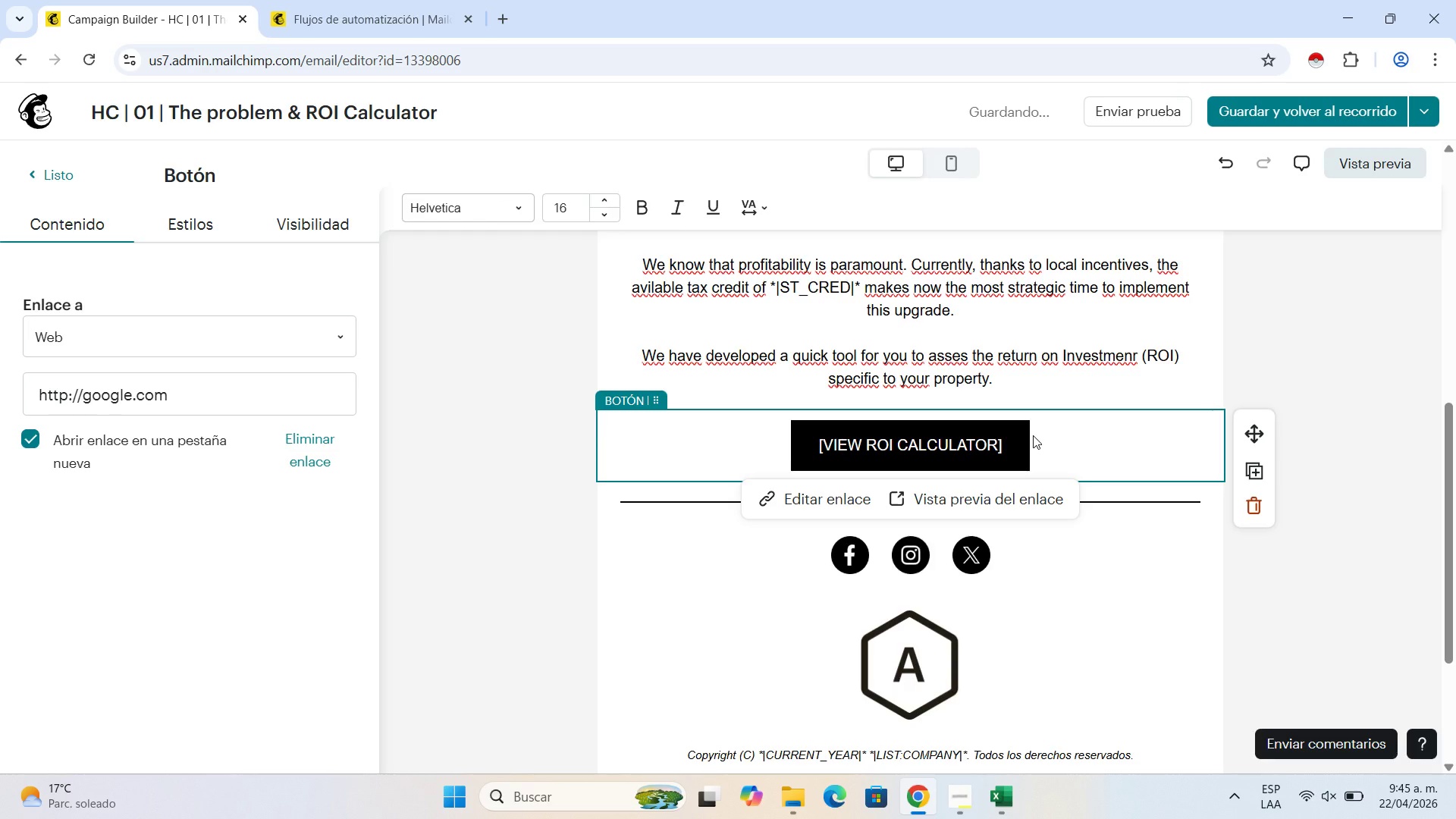 
left_click([42, 175])
 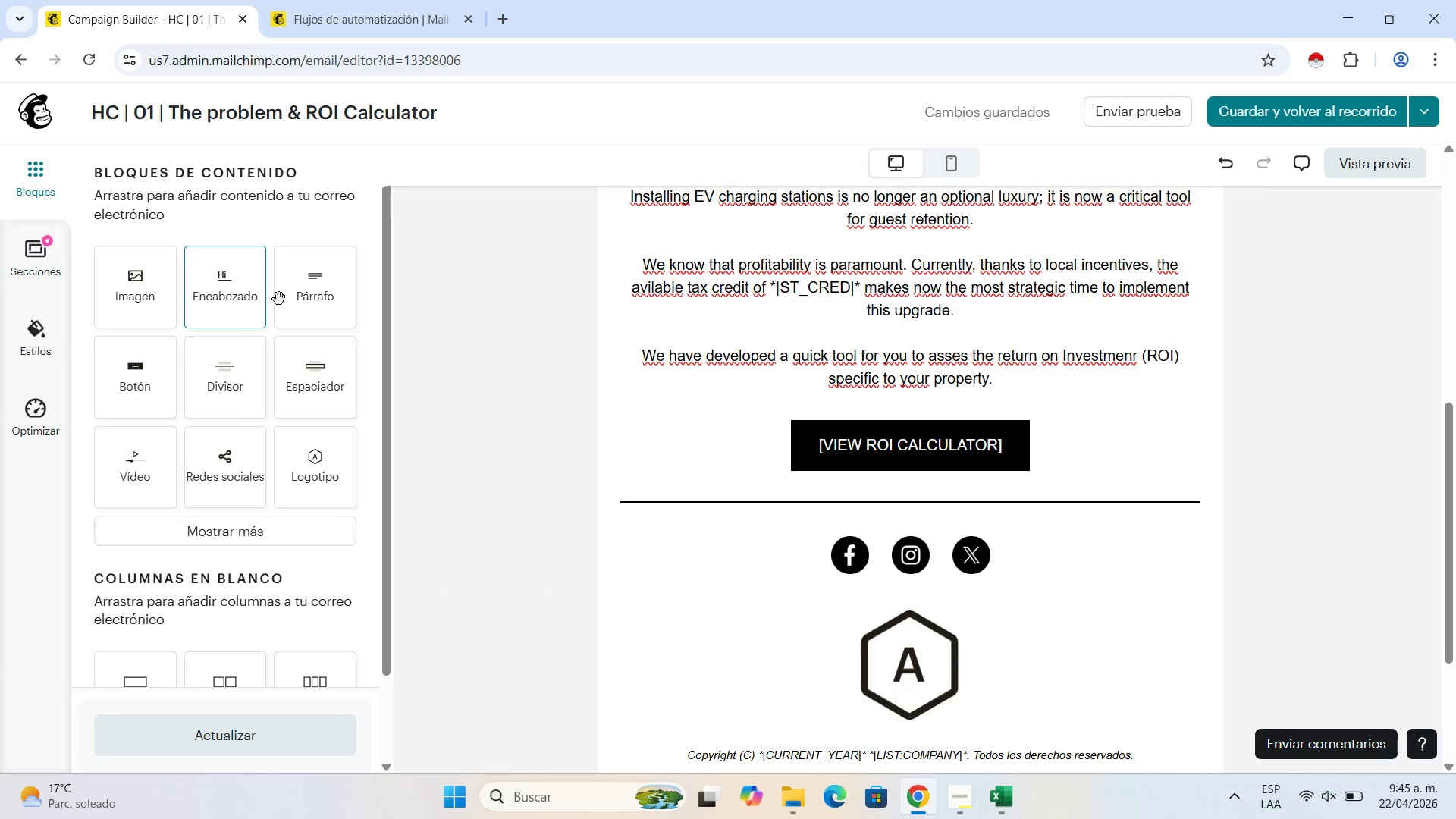 
left_click_drag(start_coordinate=[319, 303], to_coordinate=[834, 484])
 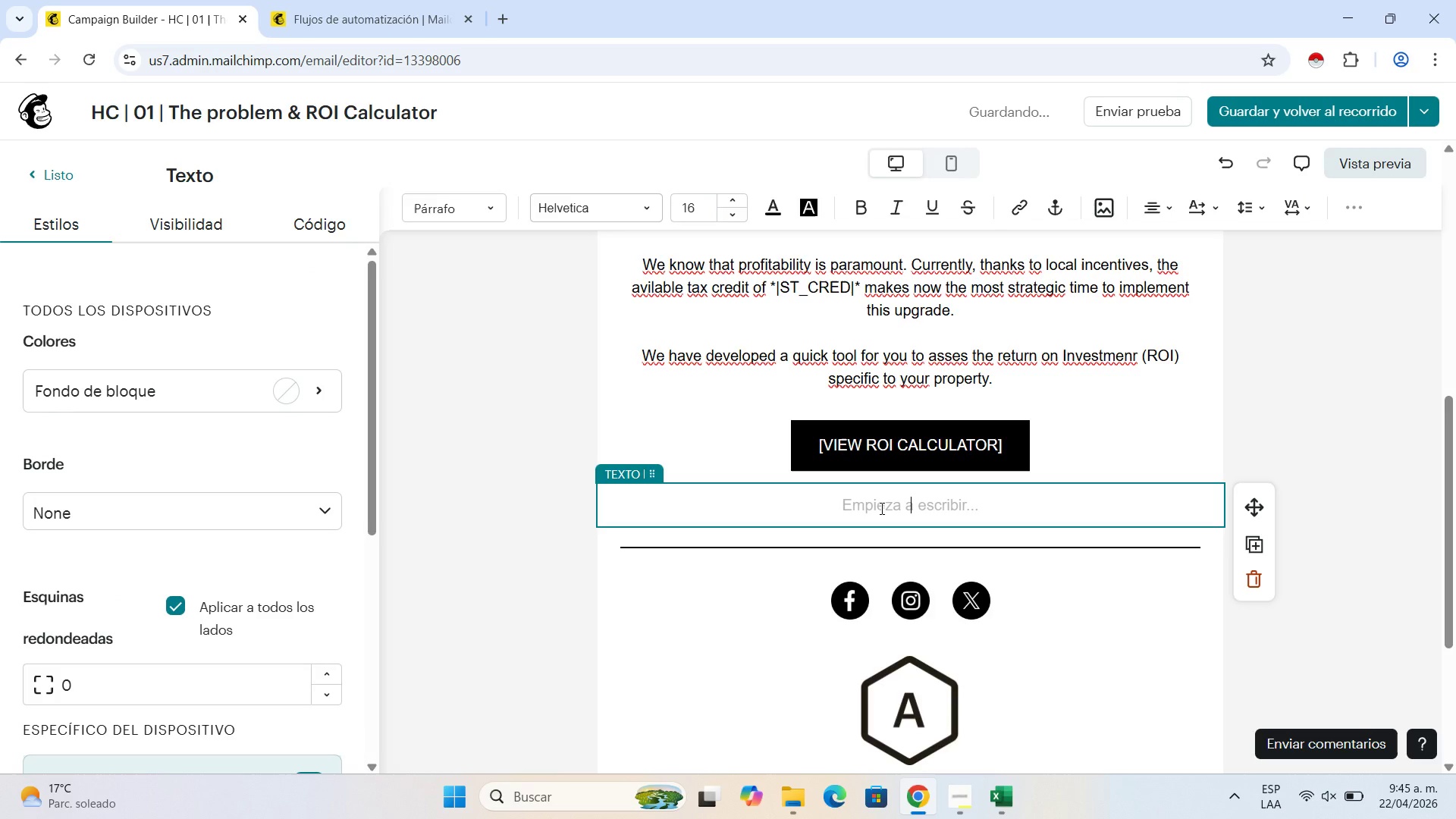 
type(Is your team ready to lead in sustainable hospo)
key(Backspace)
type(itality{)
 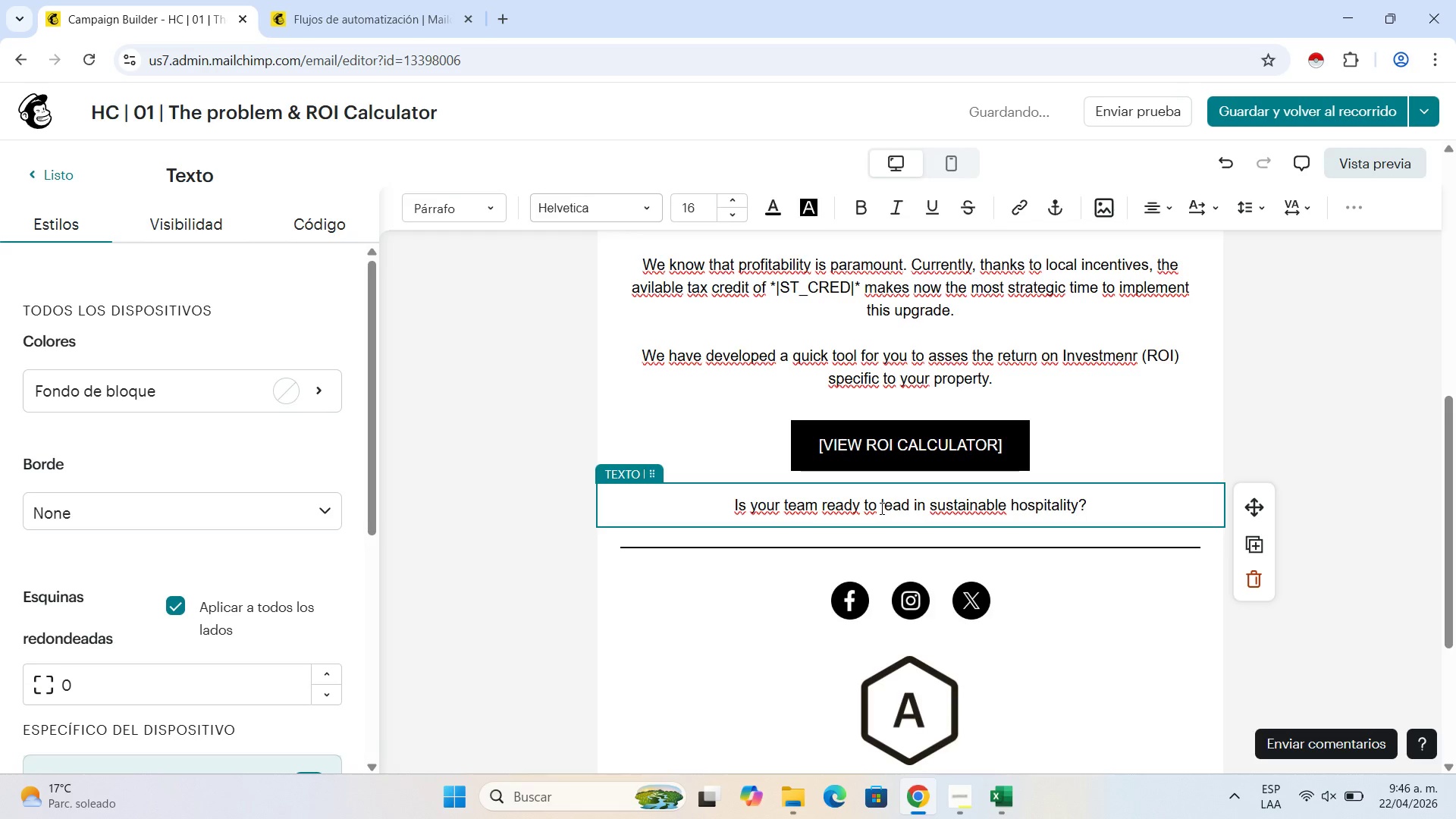 
key(Shift+Enter)
 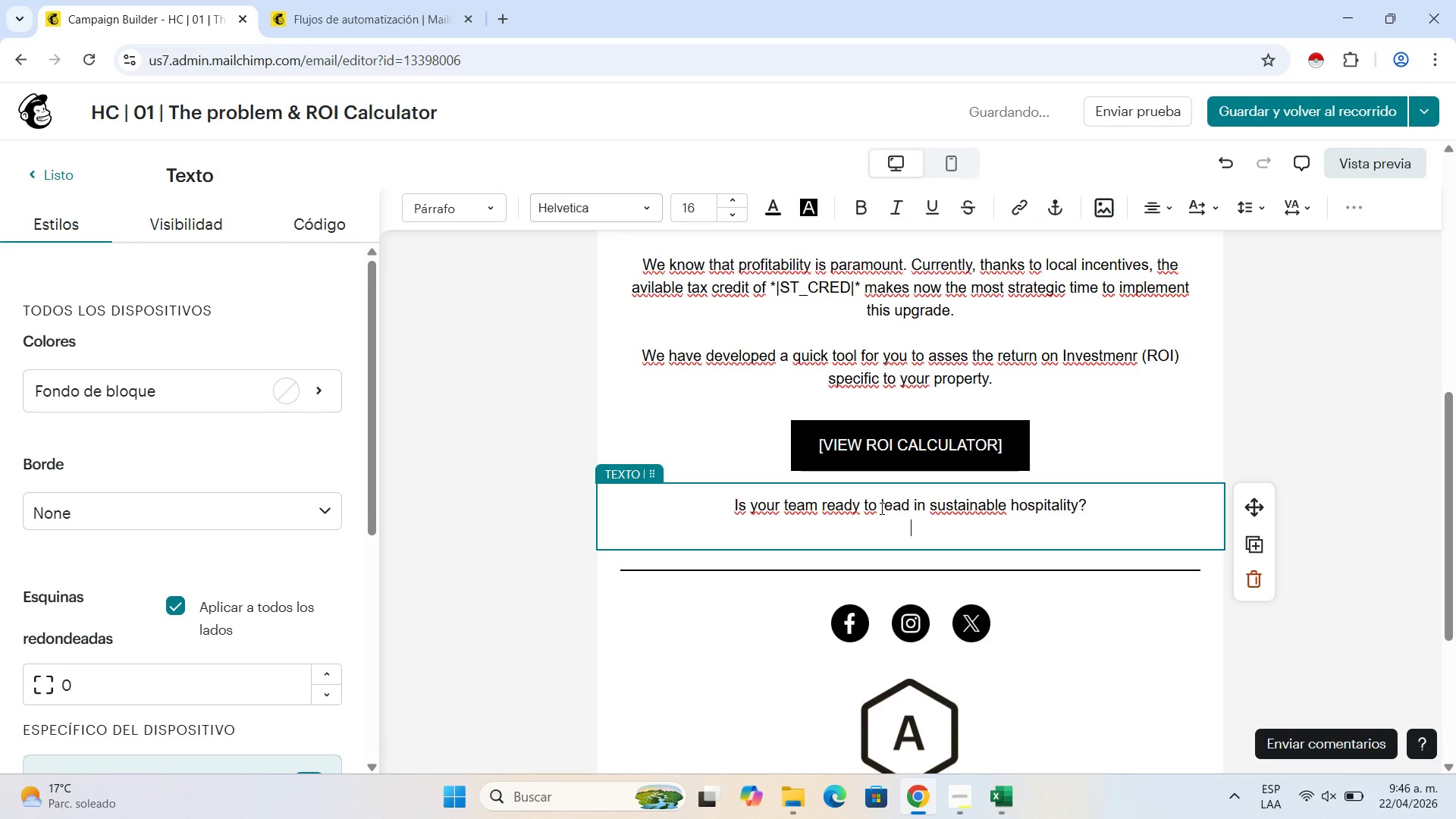 
key(Shift+Enter)
 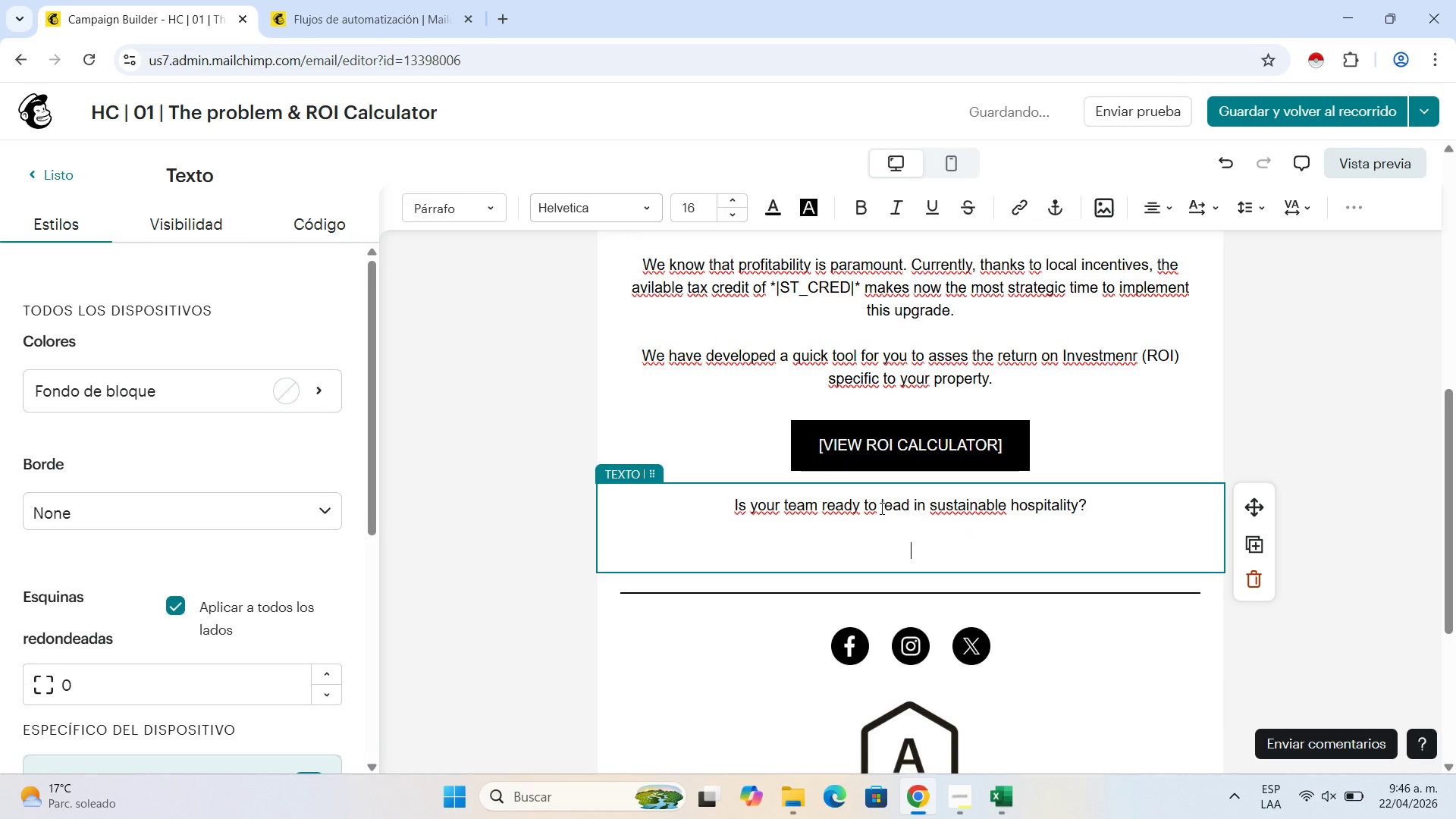 
type(Sincerely,)
 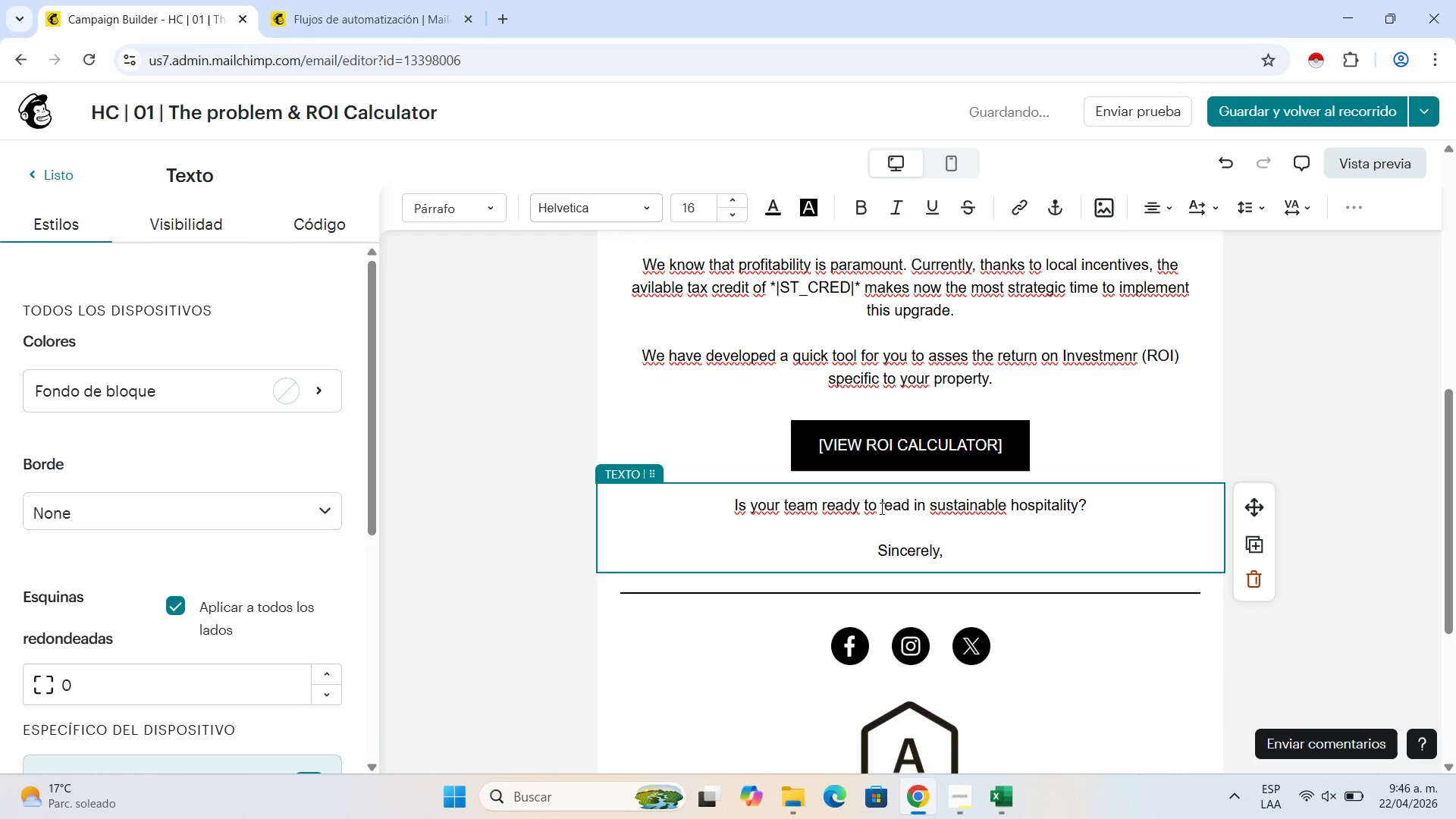 
key(Shift+Enter)
 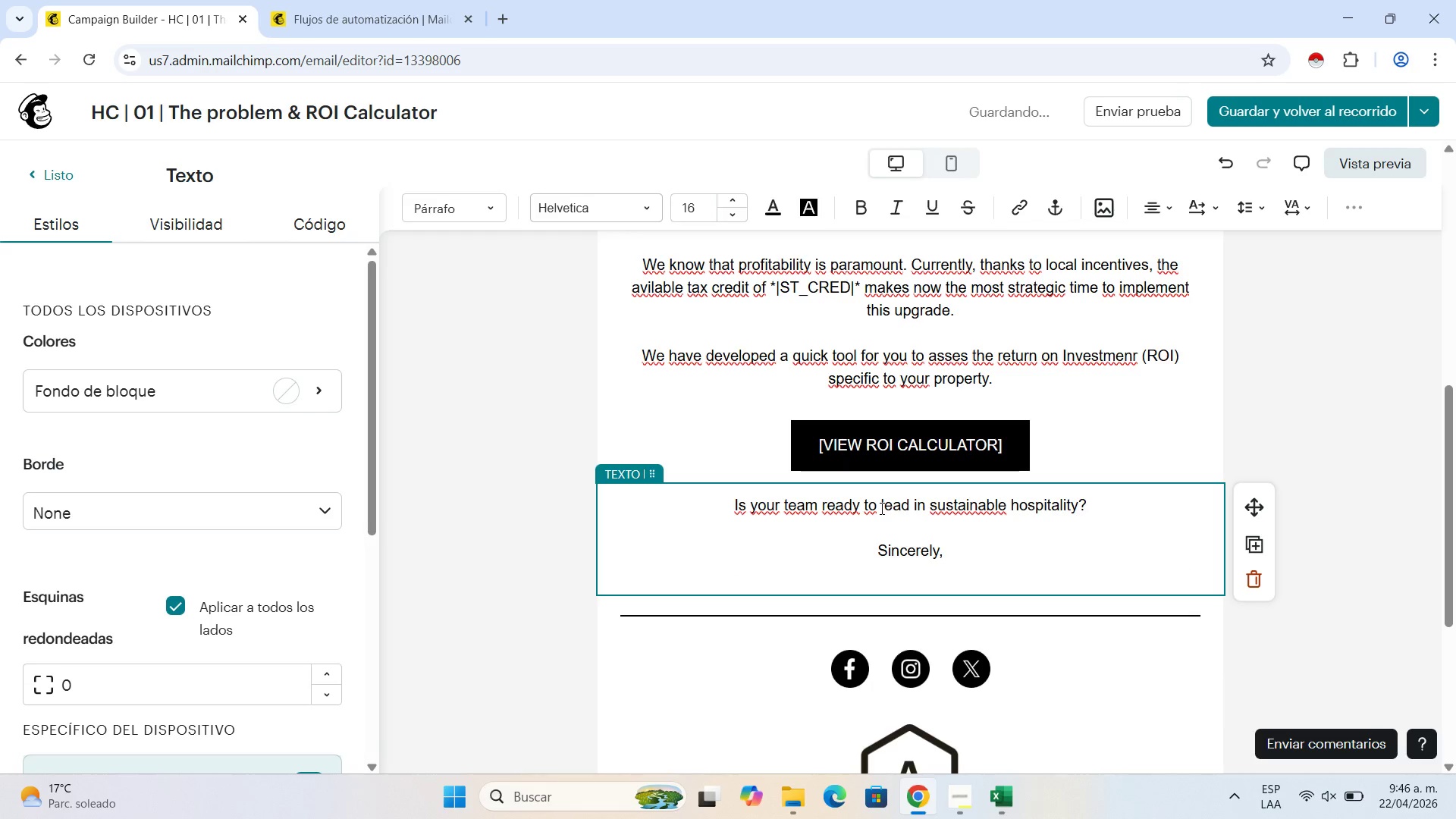 
type(The Peak h)
key(Backspace)
type(CHarge )
key(Backspace)
key(Backspace)
key(Backspace)
key(Backspace)
key(Backspace)
key(Backspace)
type(harge Solutions Team)
 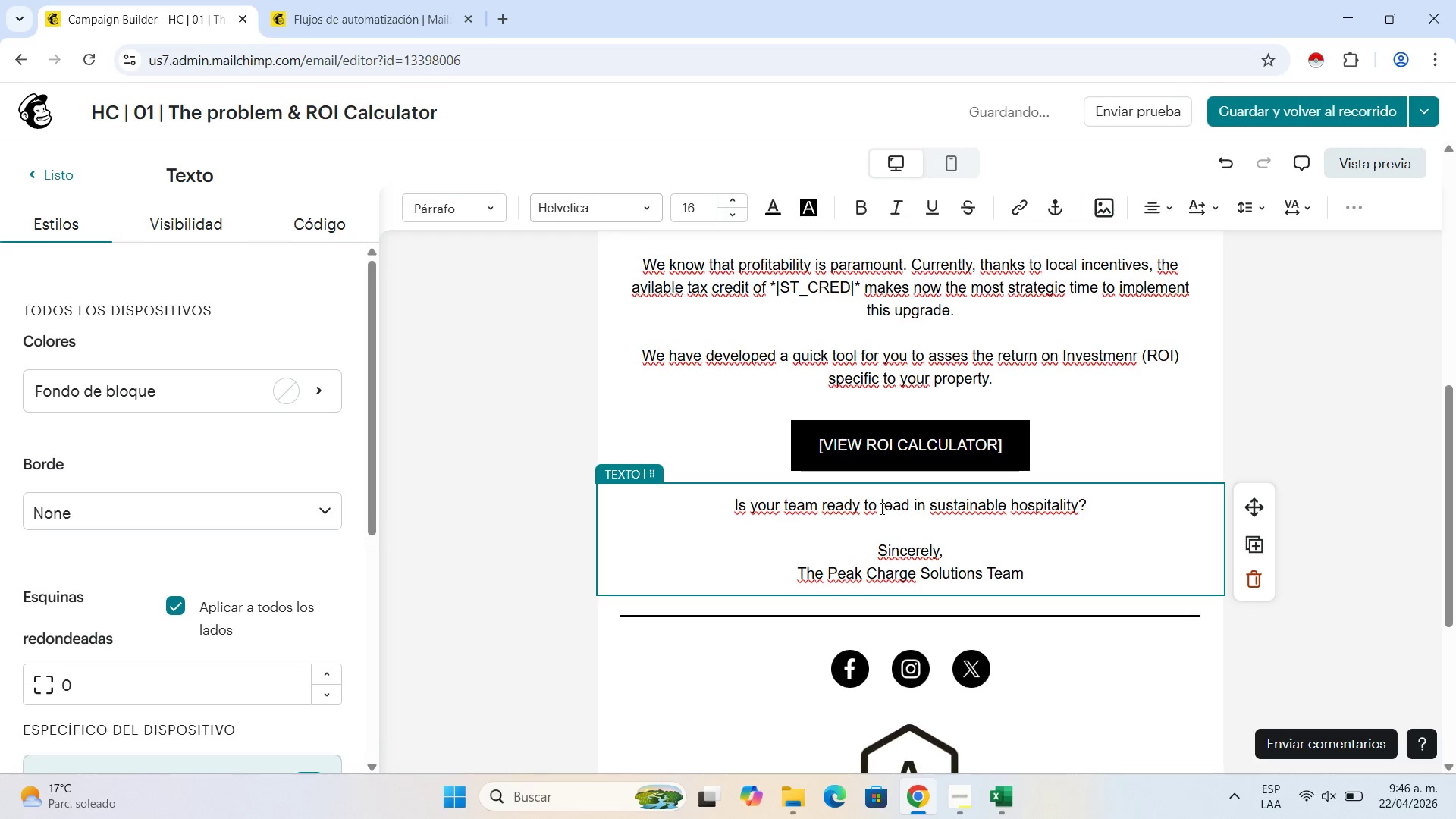 
left_click_drag(start_coordinate=[1058, 570], to_coordinate=[799, 575])
 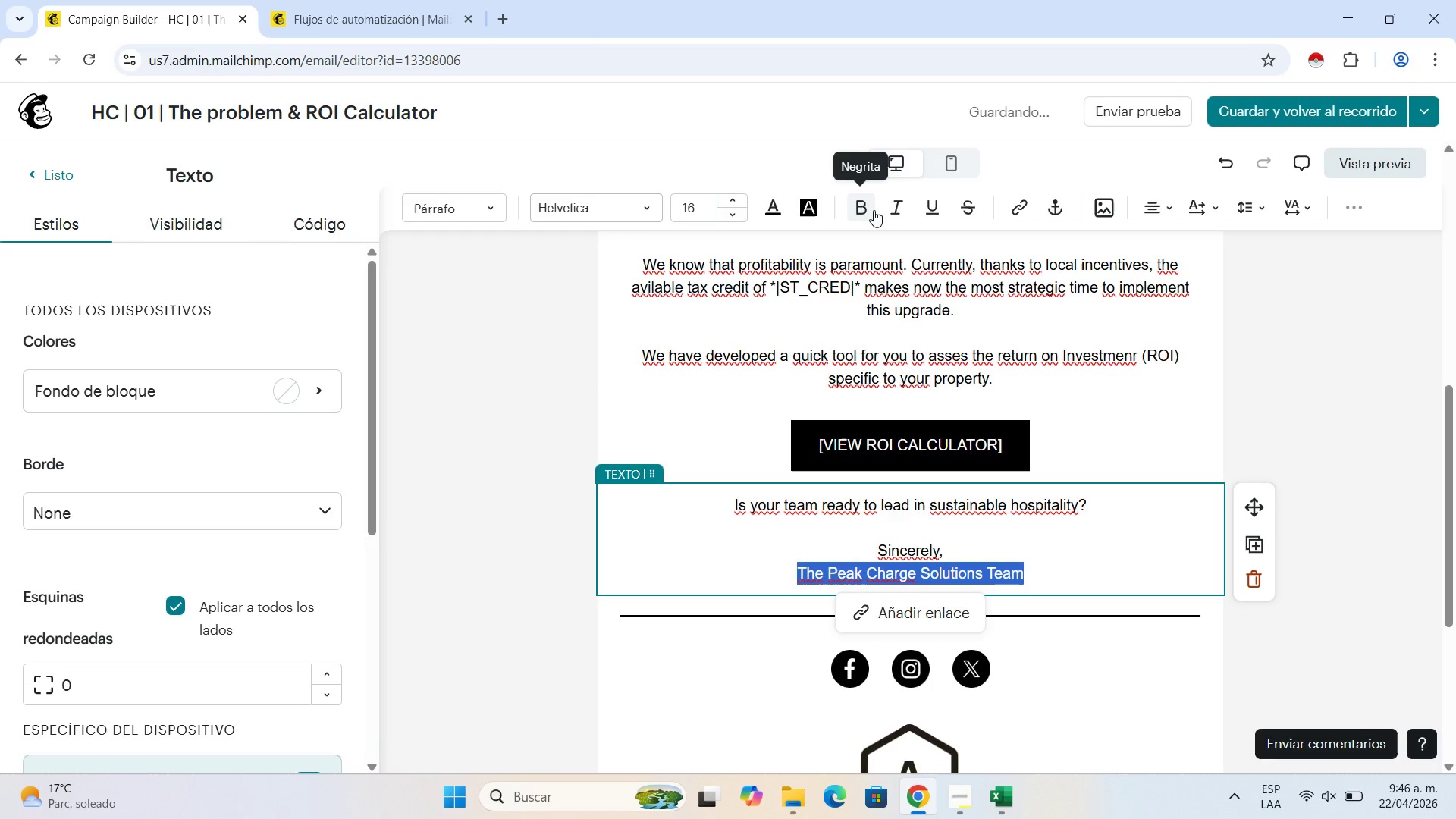 
left_click([859, 214])
 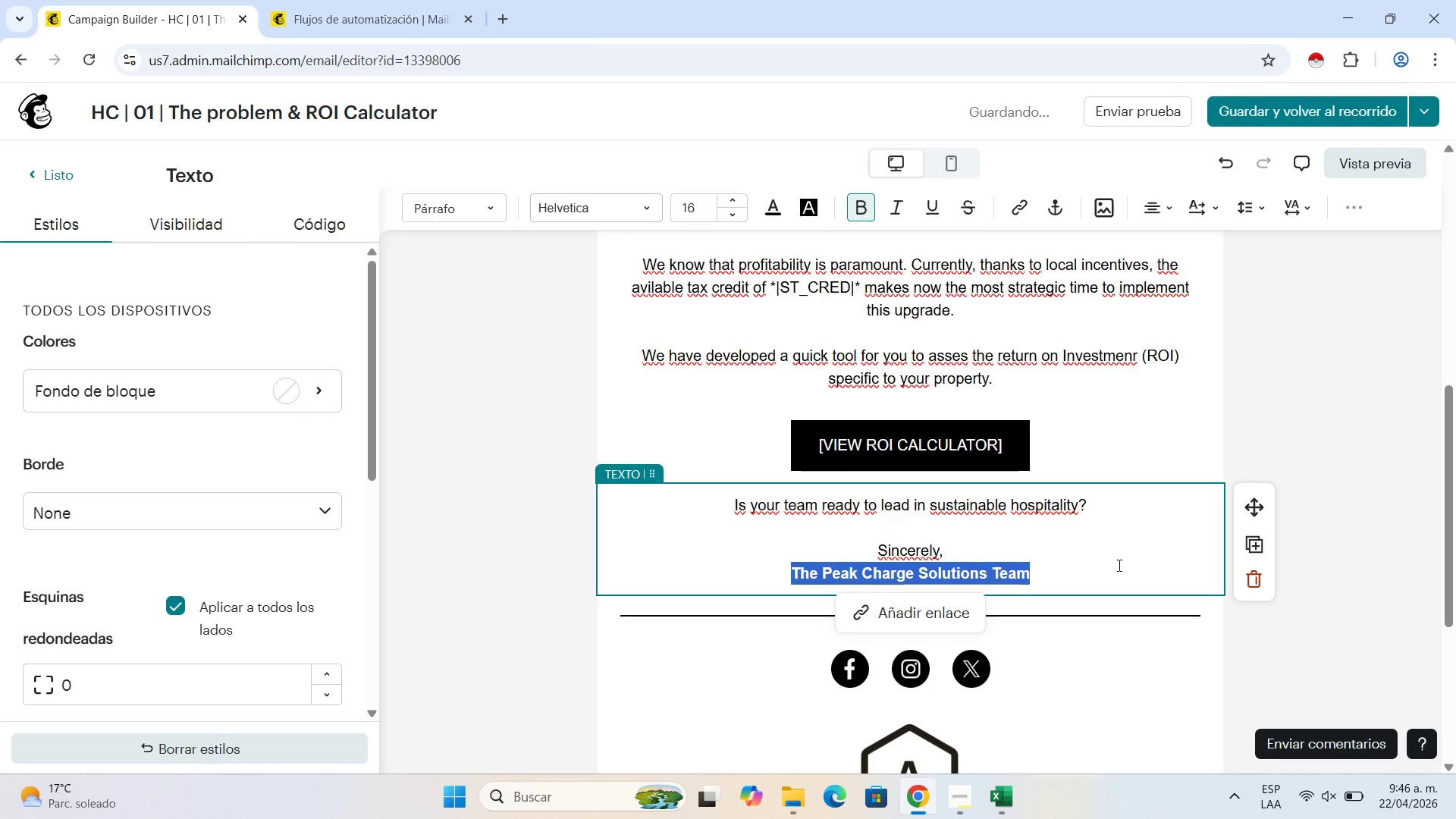 
left_click([1116, 570])
 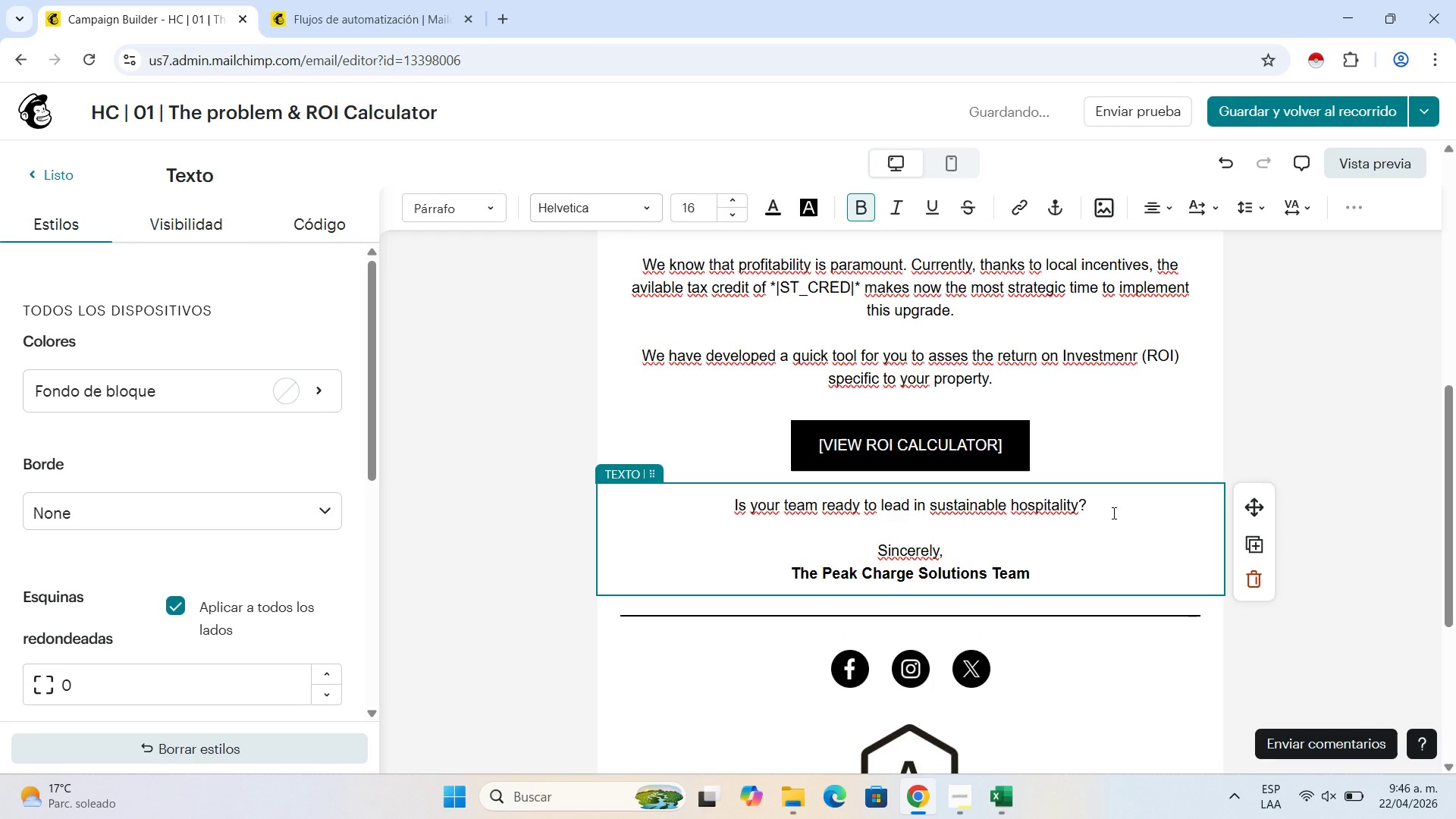 
scroll: coordinate [1112, 513], scroll_direction: up, amount: 2.0
 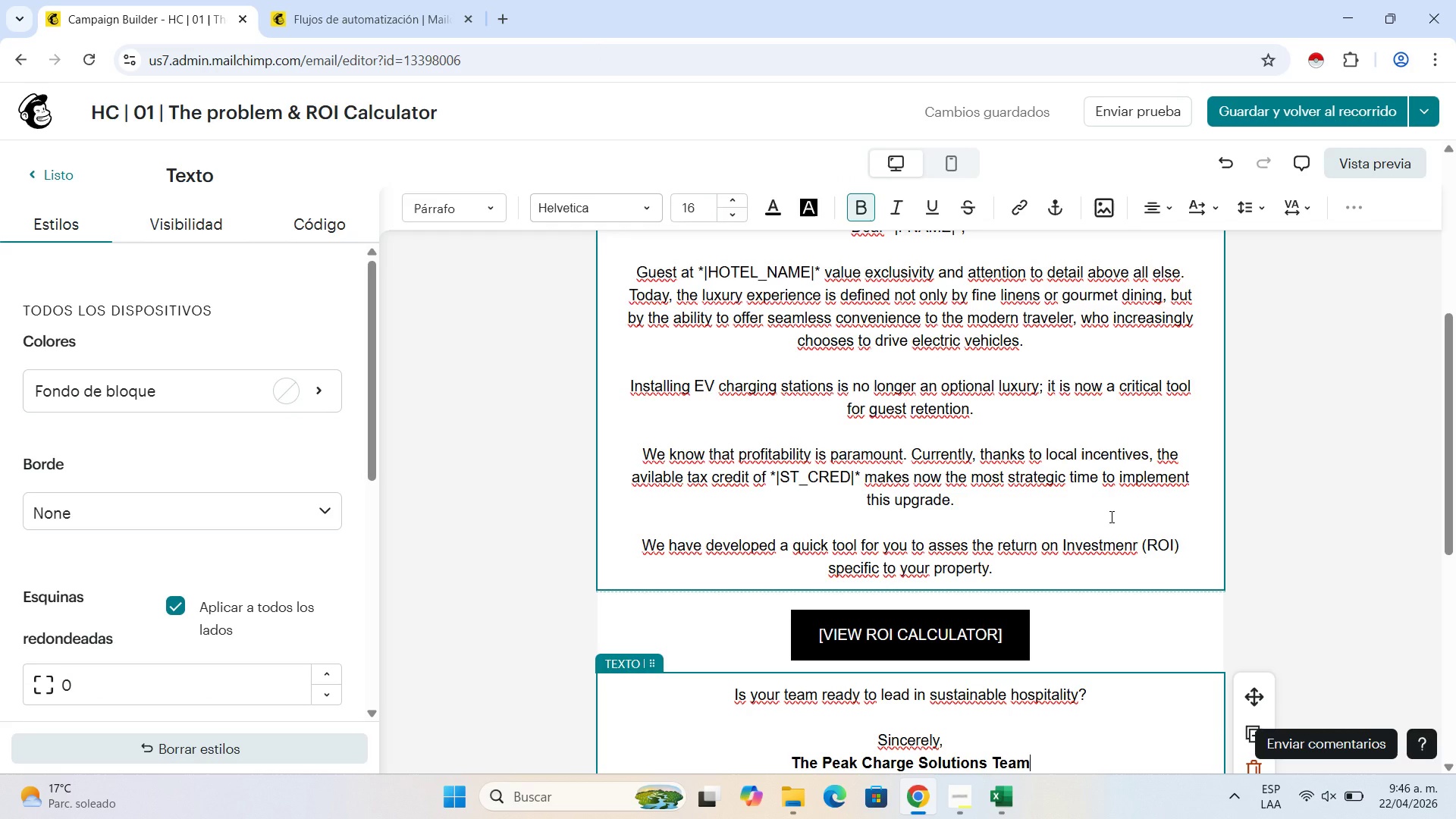 
scroll: coordinate [1043, 487], scroll_direction: down, amount: 2.0
 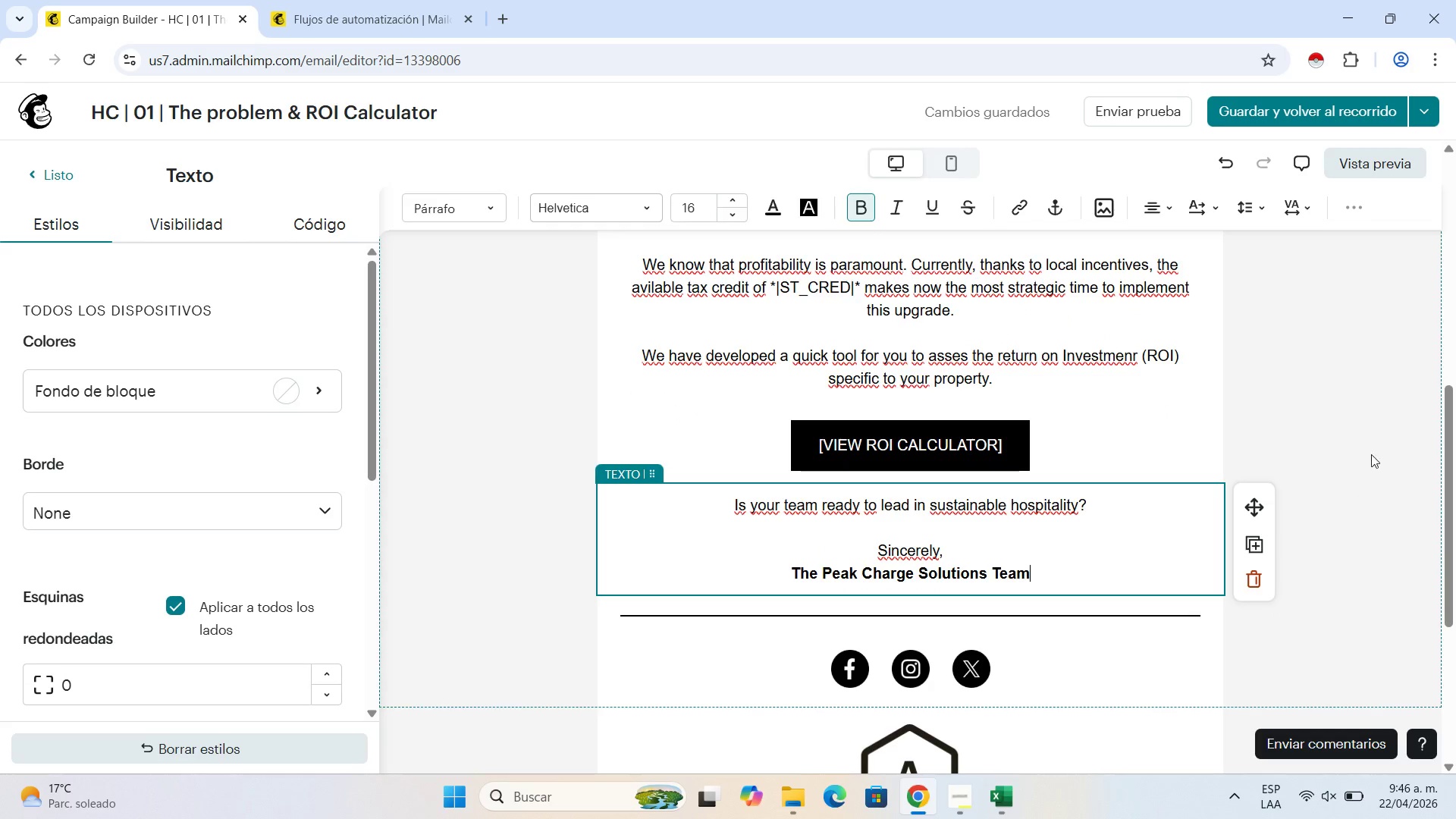 
left_click([1379, 434])
 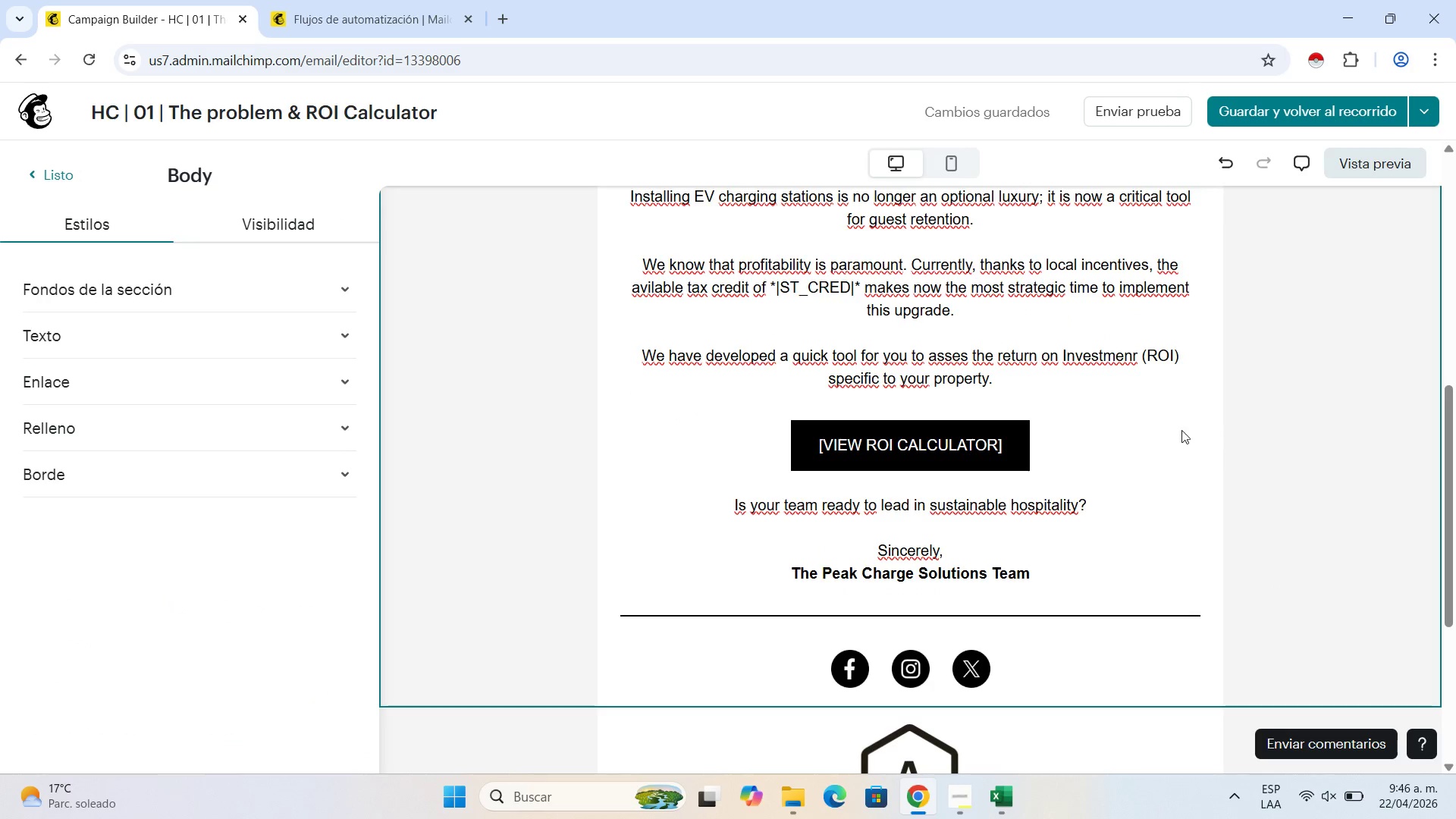 
scroll: coordinate [1119, 520], scroll_direction: up, amount: 3.0
 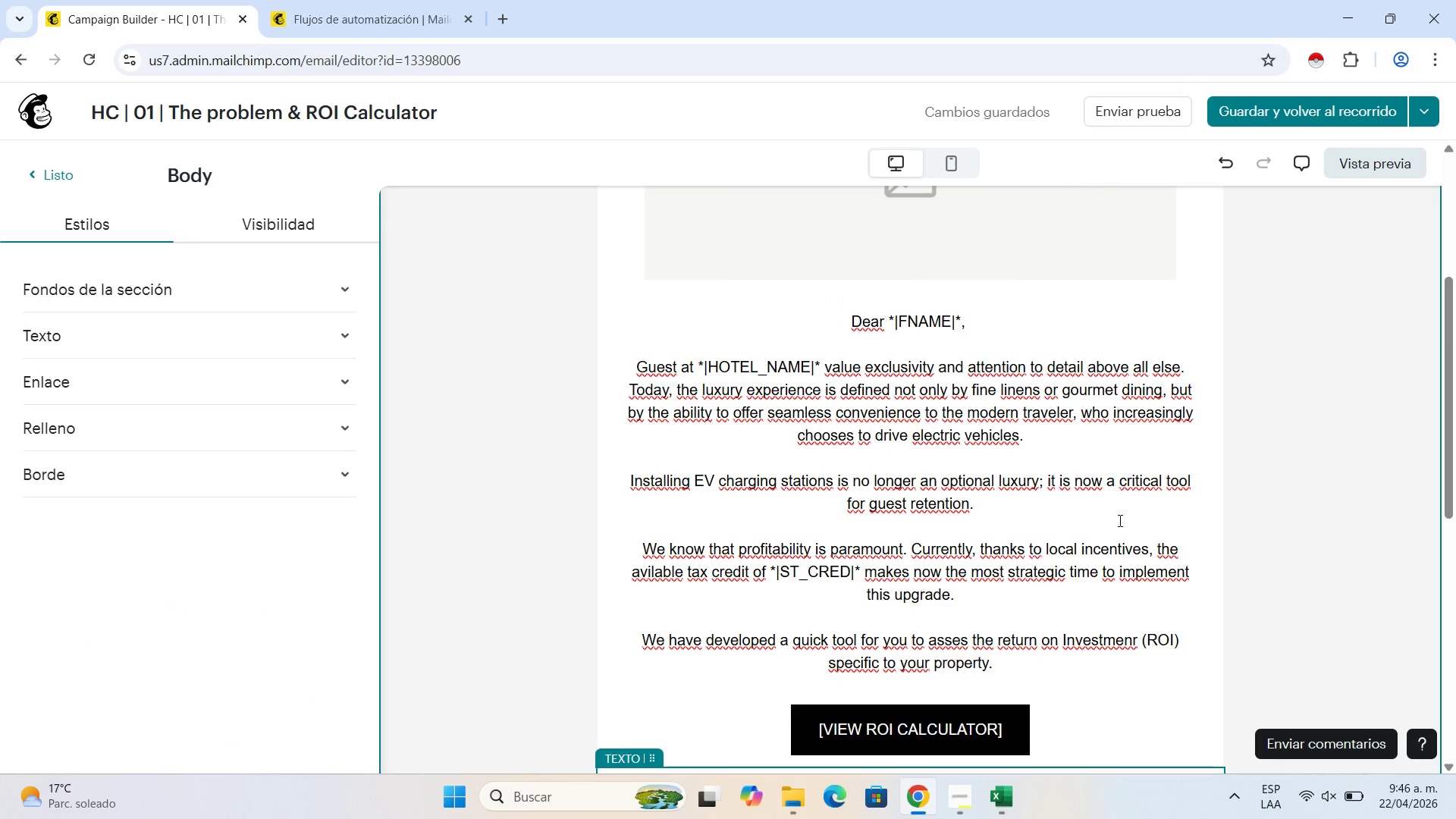 
scroll: coordinate [1018, 538], scroll_direction: down, amount: 1.0
 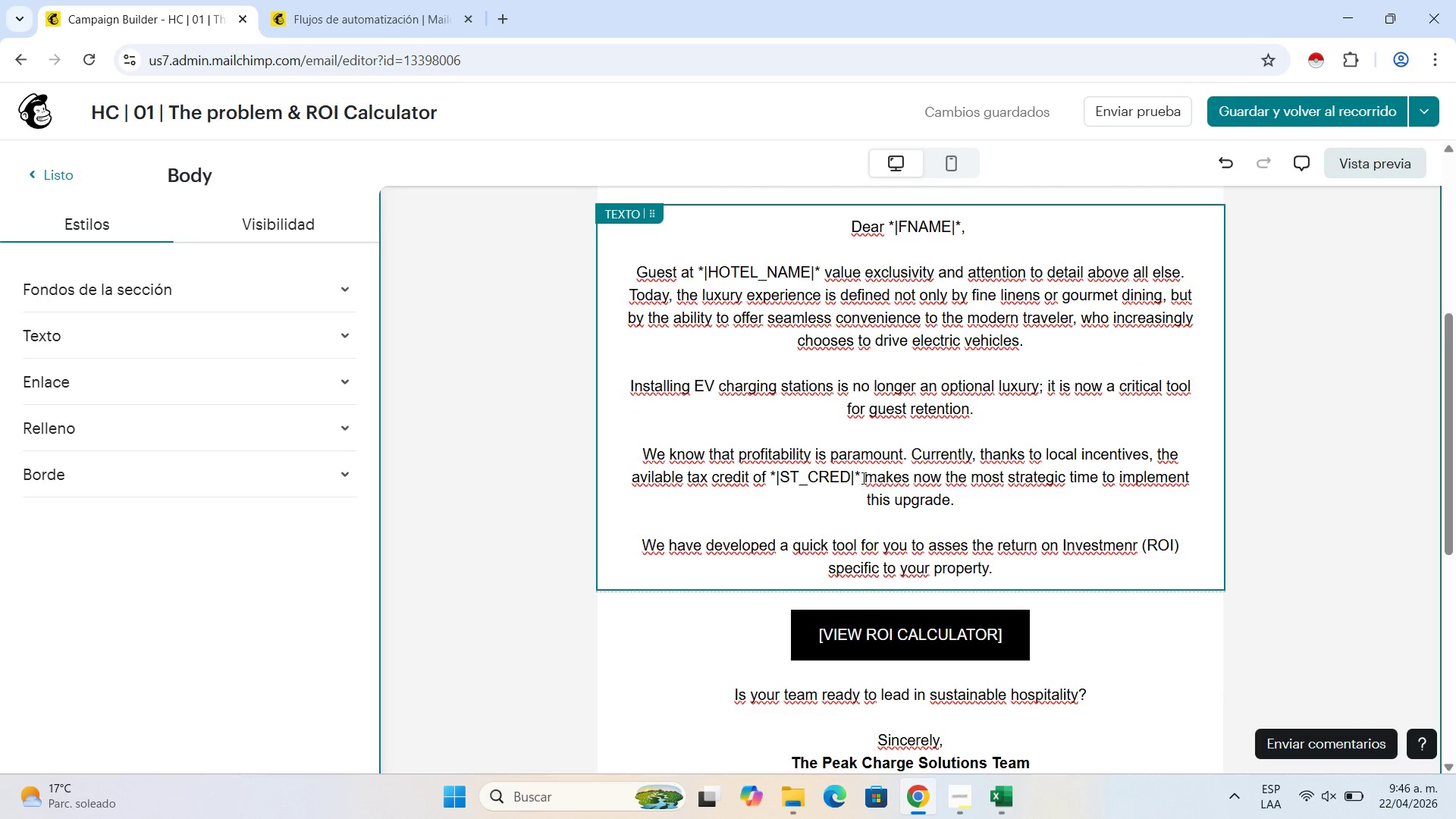 
left_click_drag(start_coordinate=[862, 478], to_coordinate=[769, 477])
 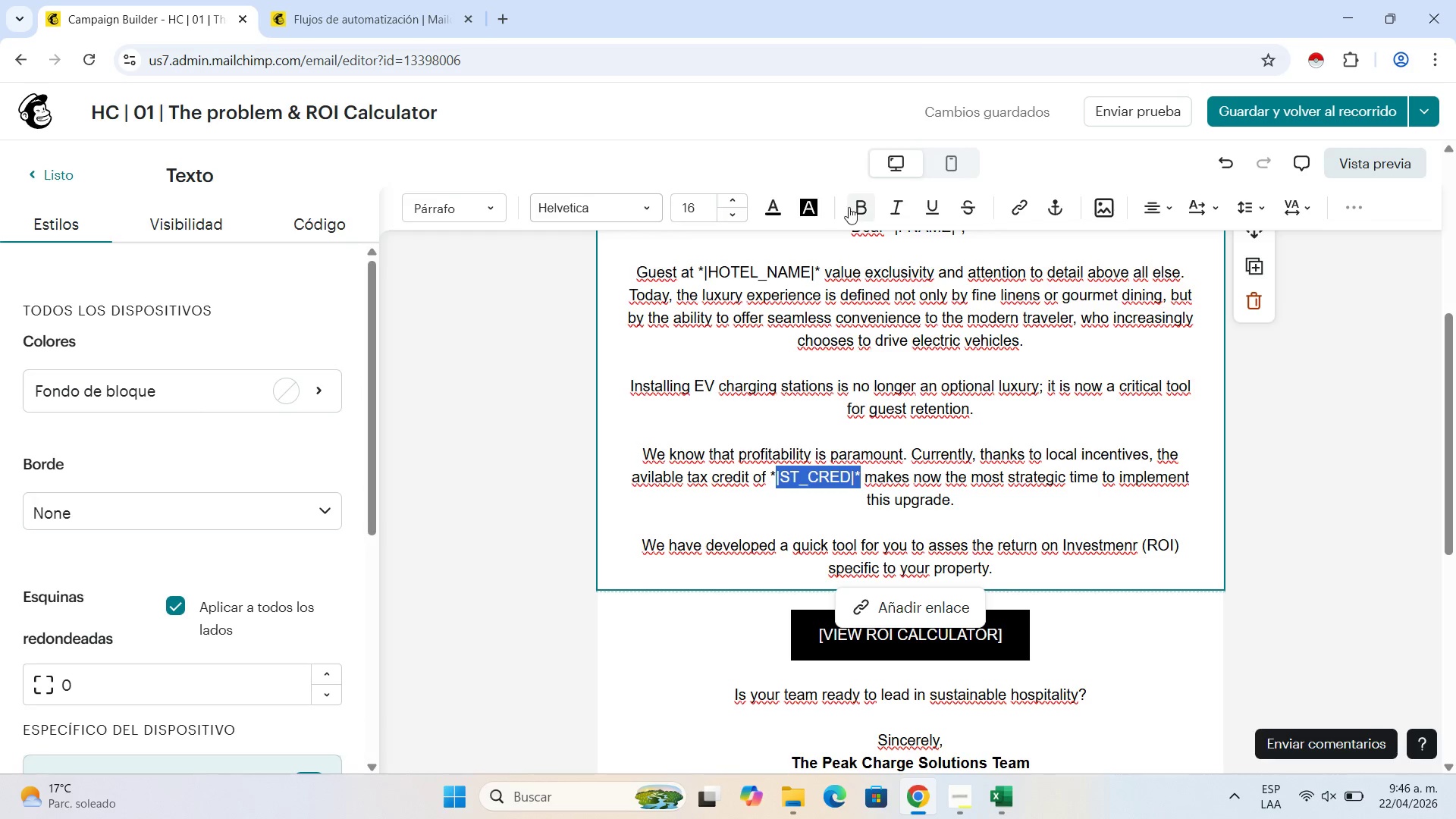 
left_click([850, 207])
 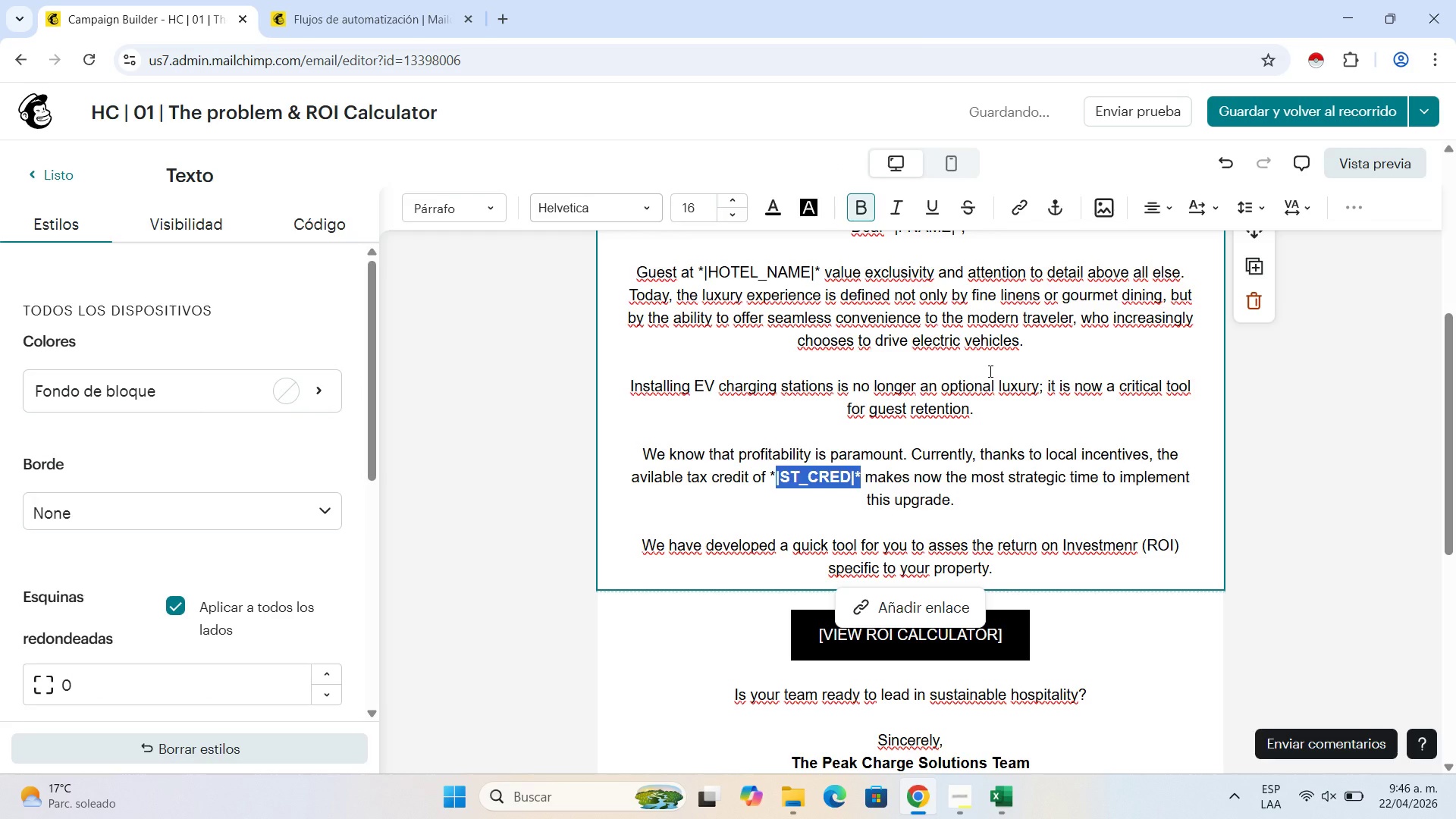 
scroll: coordinate [989, 371], scroll_direction: up, amount: 1.0
 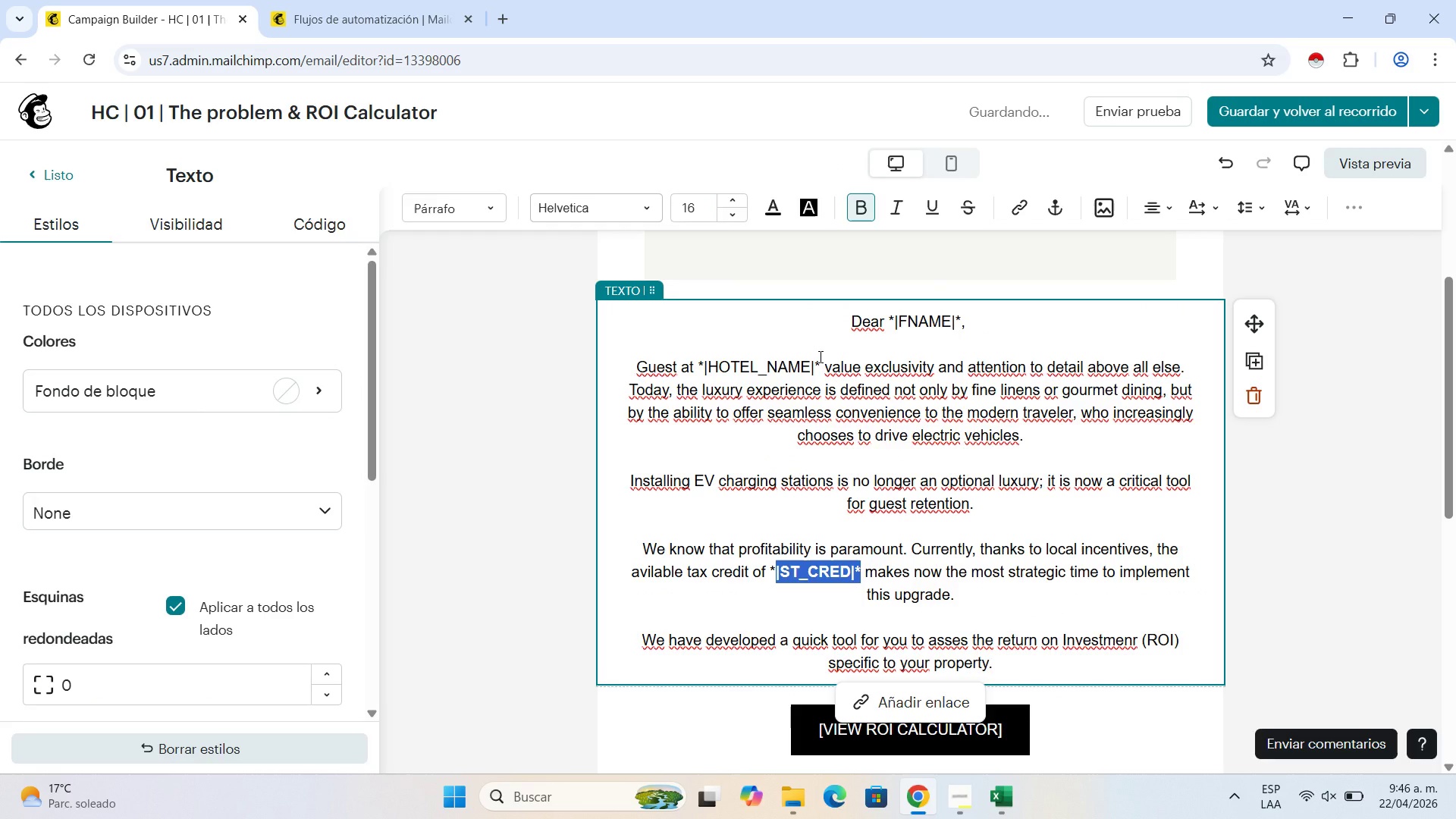 
left_click_drag(start_coordinate=[819, 356], to_coordinate=[700, 366])
 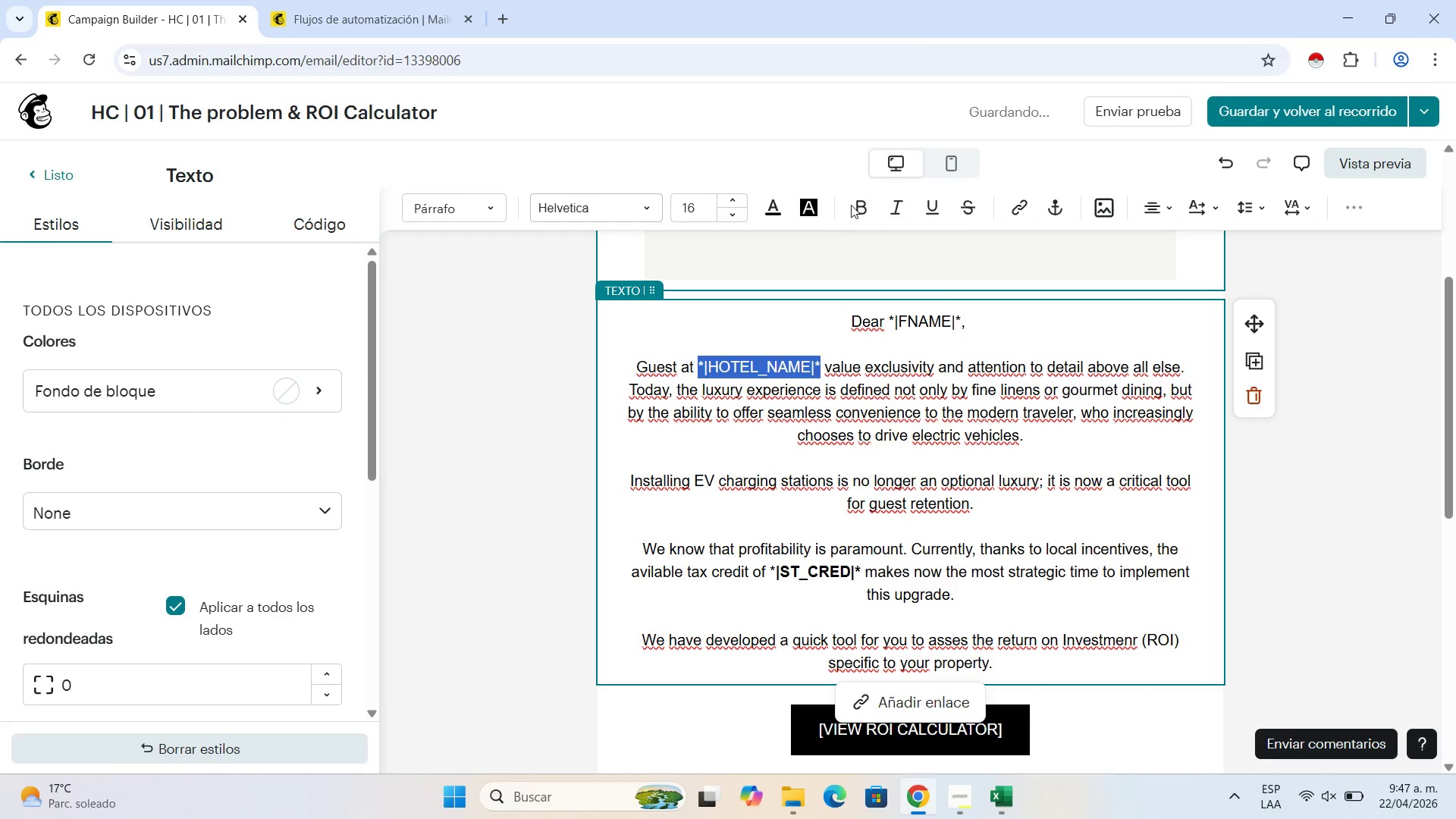 
double_click([867, 216])
 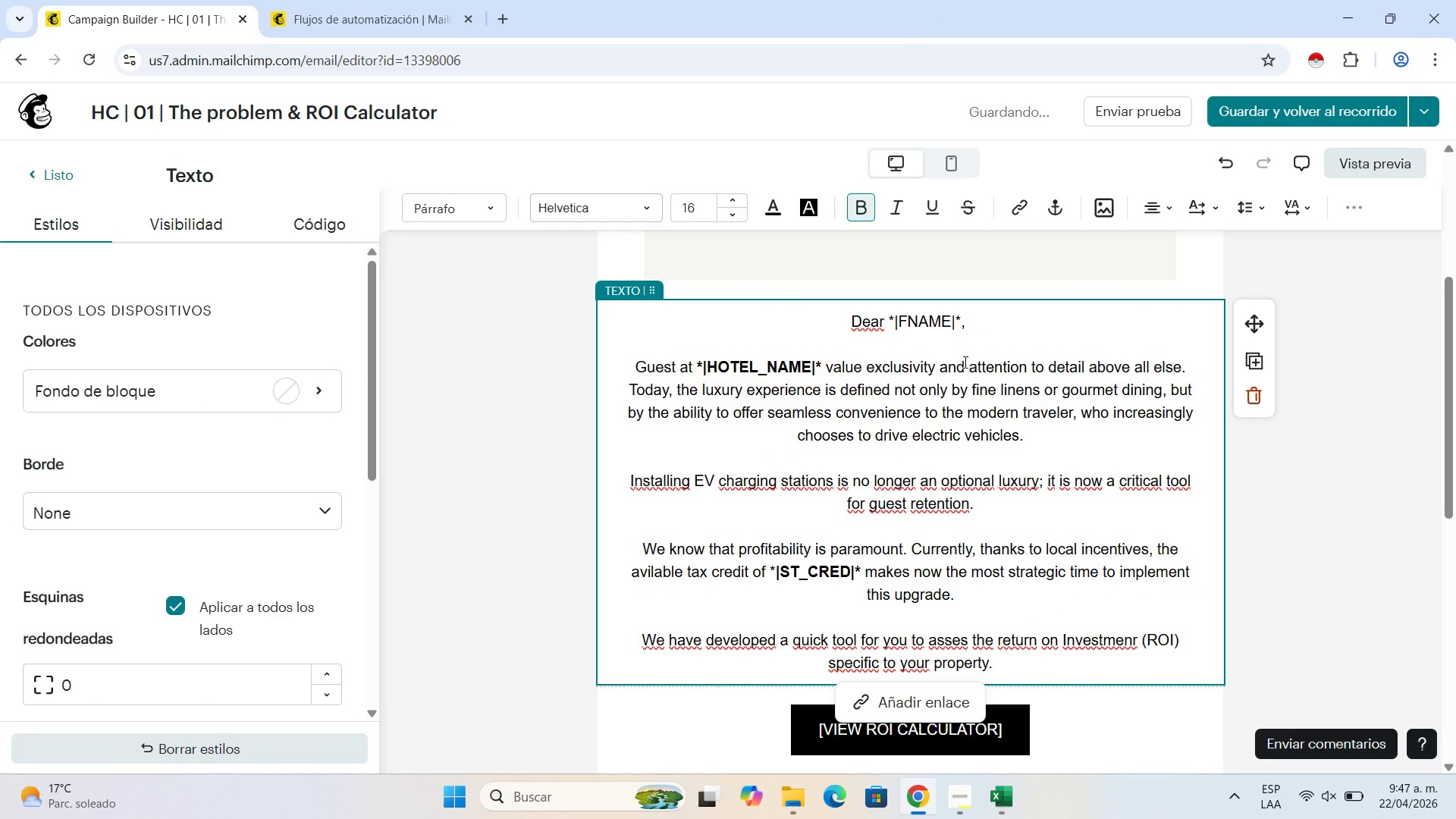 
left_click_drag(start_coordinate=[983, 320], to_coordinate=[786, 321])
 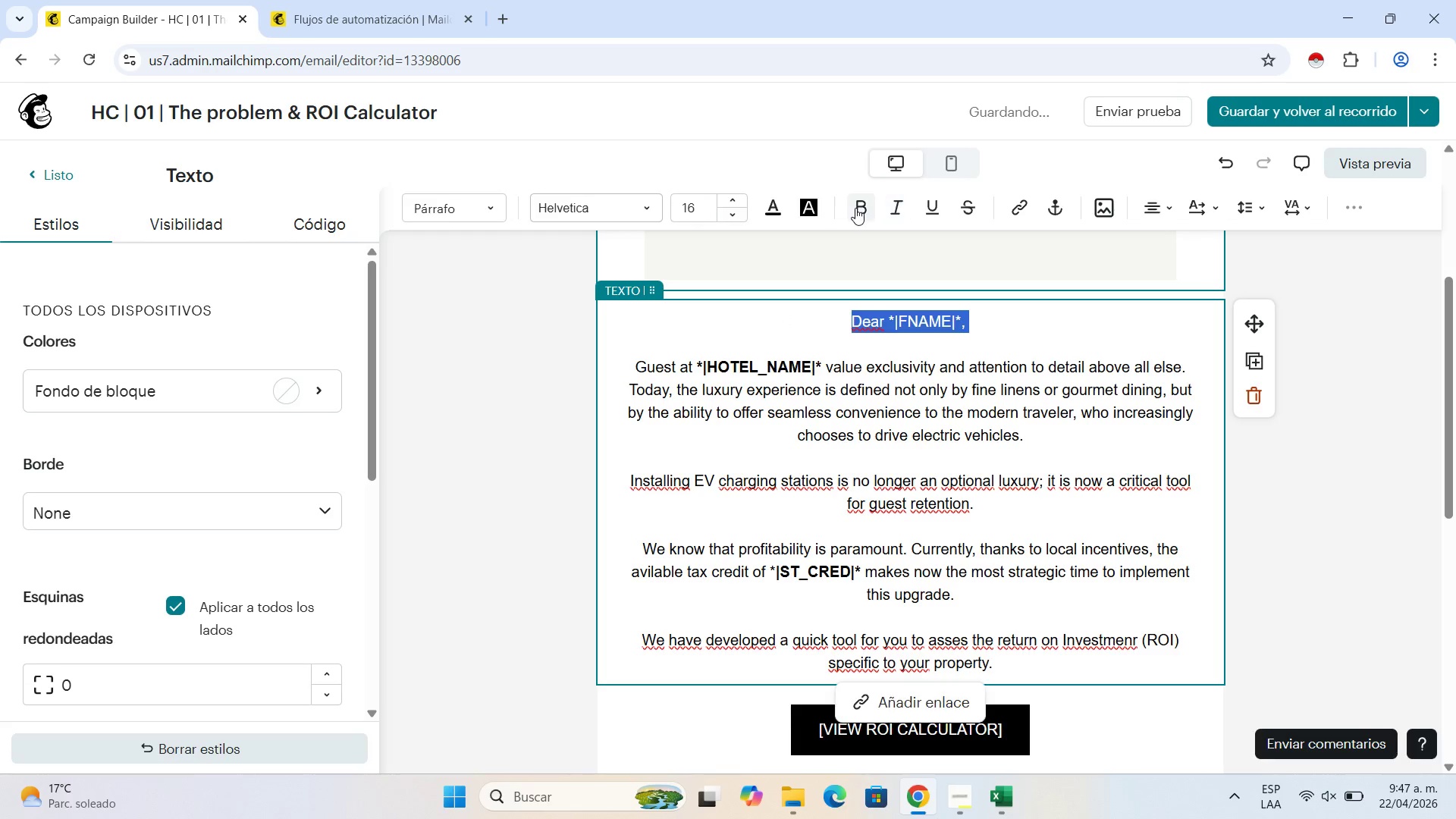 
left_click([855, 208])
 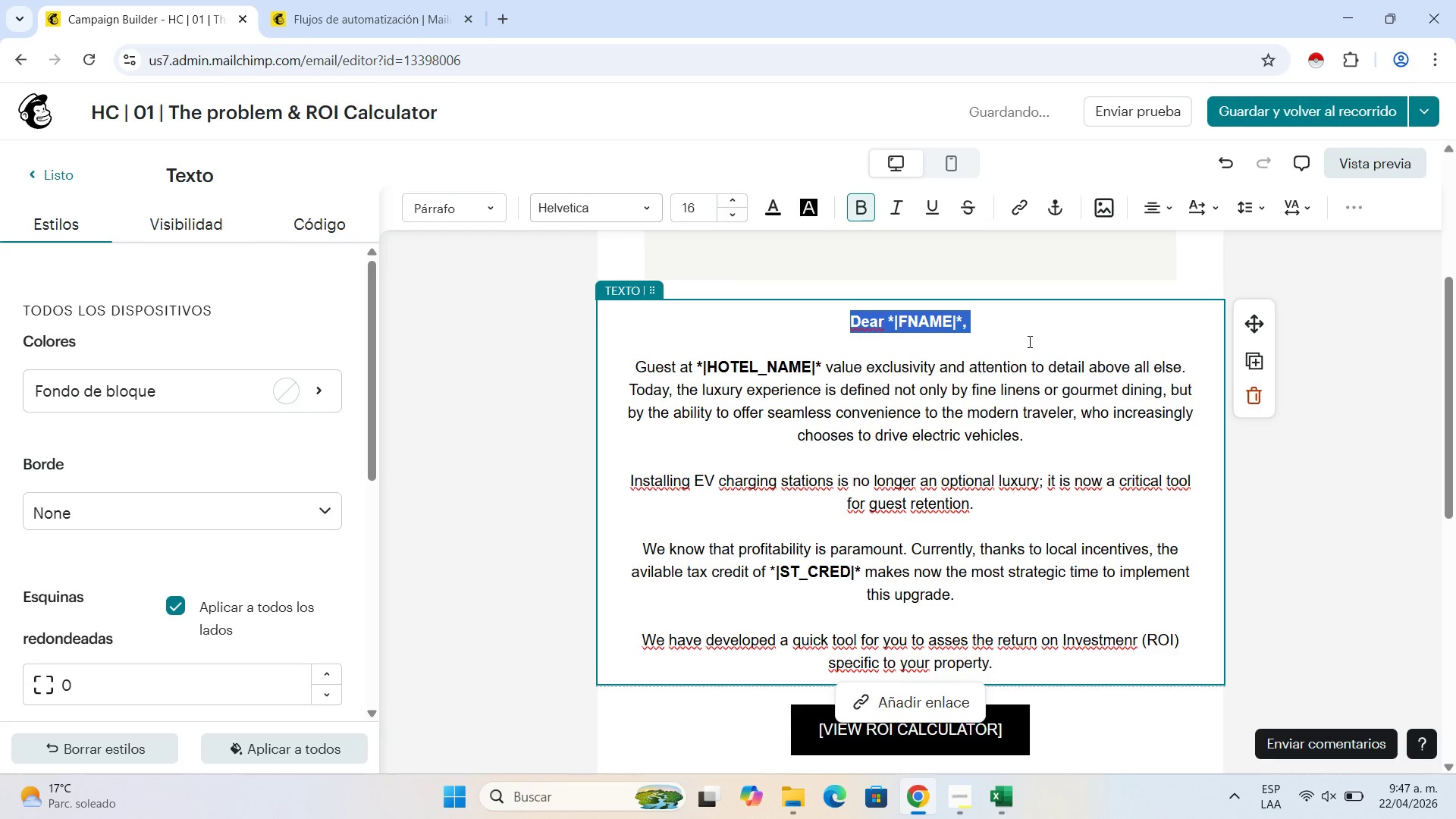 
left_click([1028, 341])
 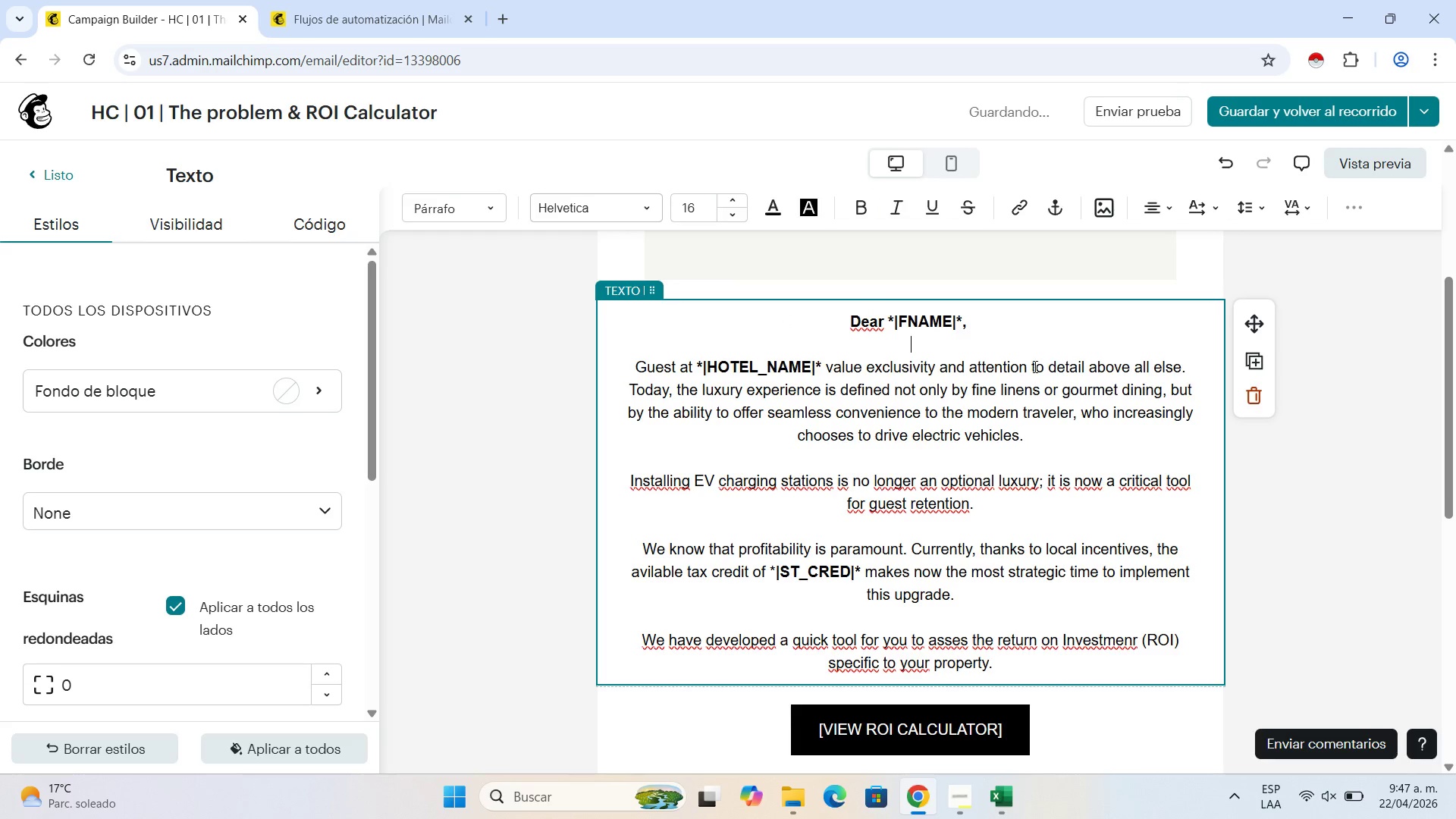 
scroll: coordinate [1048, 473], scroll_direction: down, amount: 3.0
 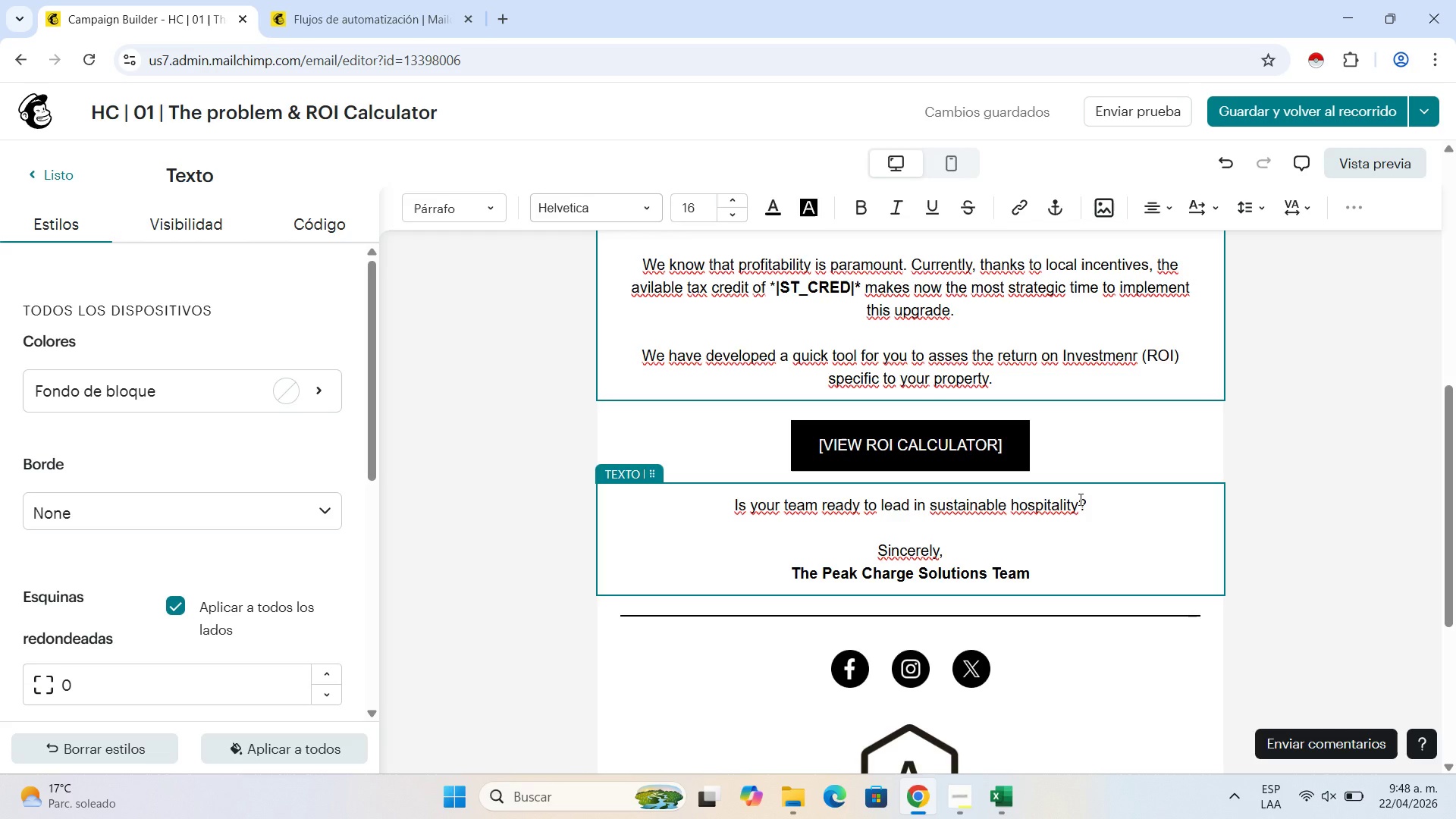 
wait(64.2)
 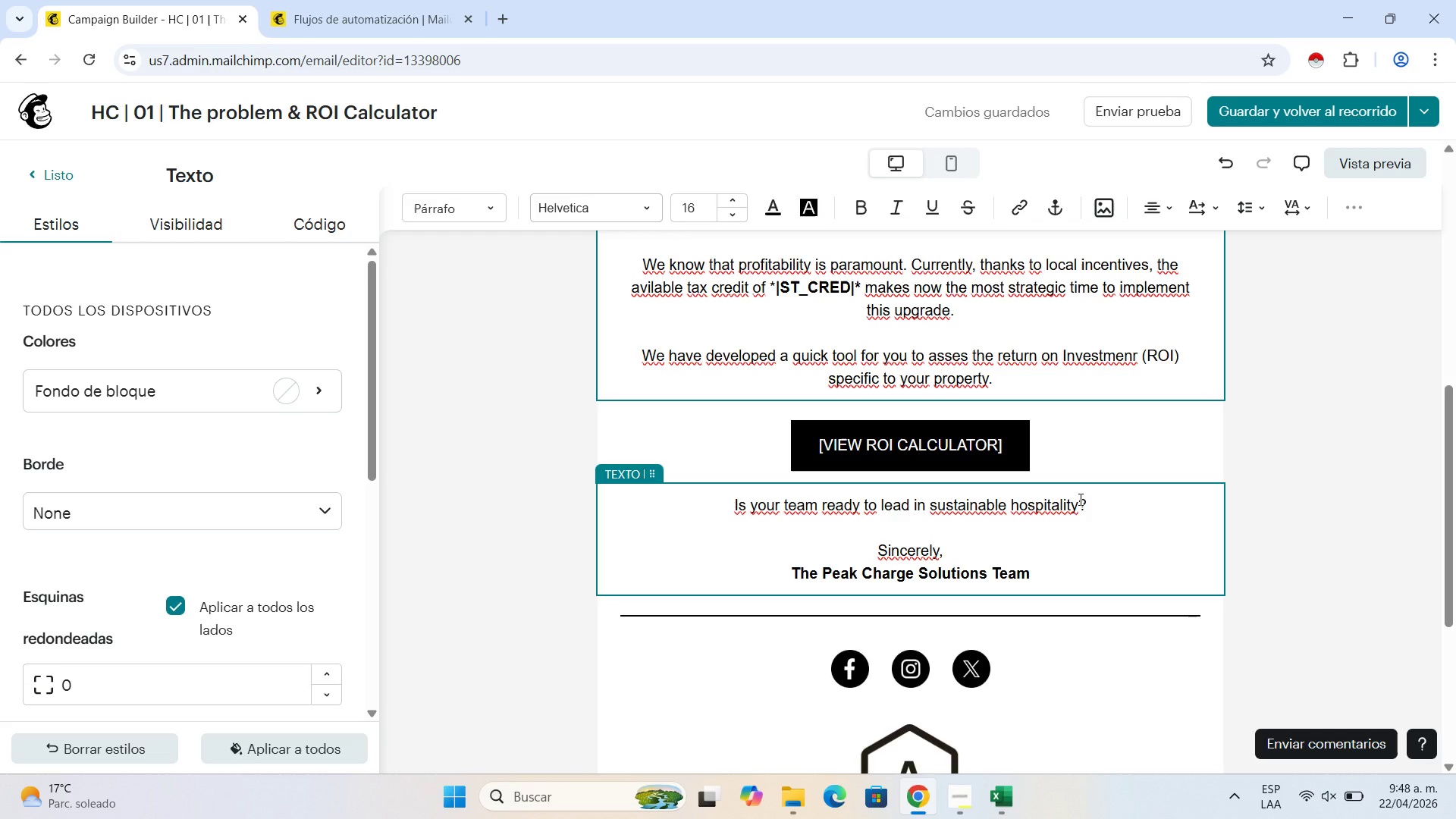 
left_click([1039, 579])
 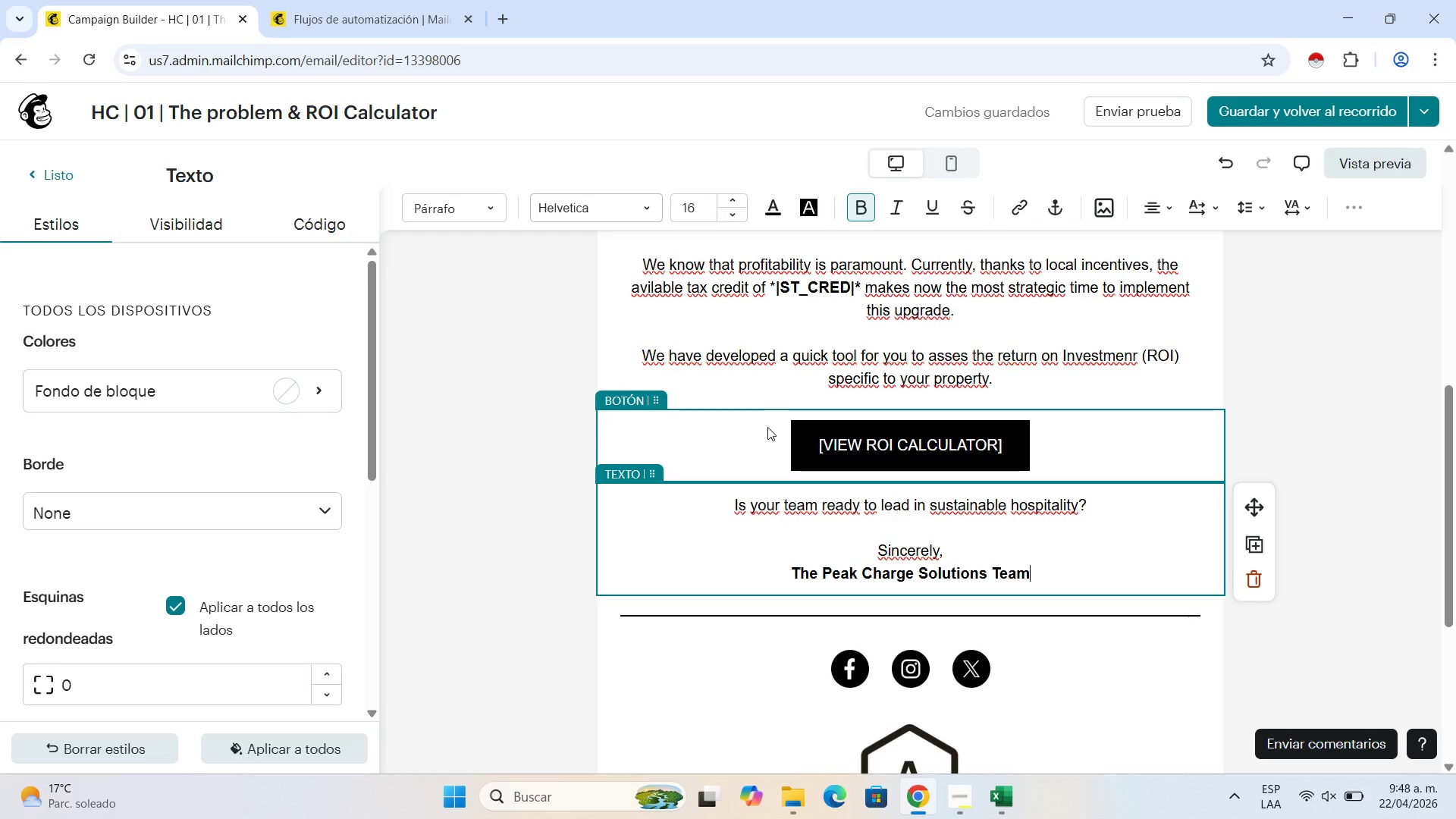 
wait(9.61)
 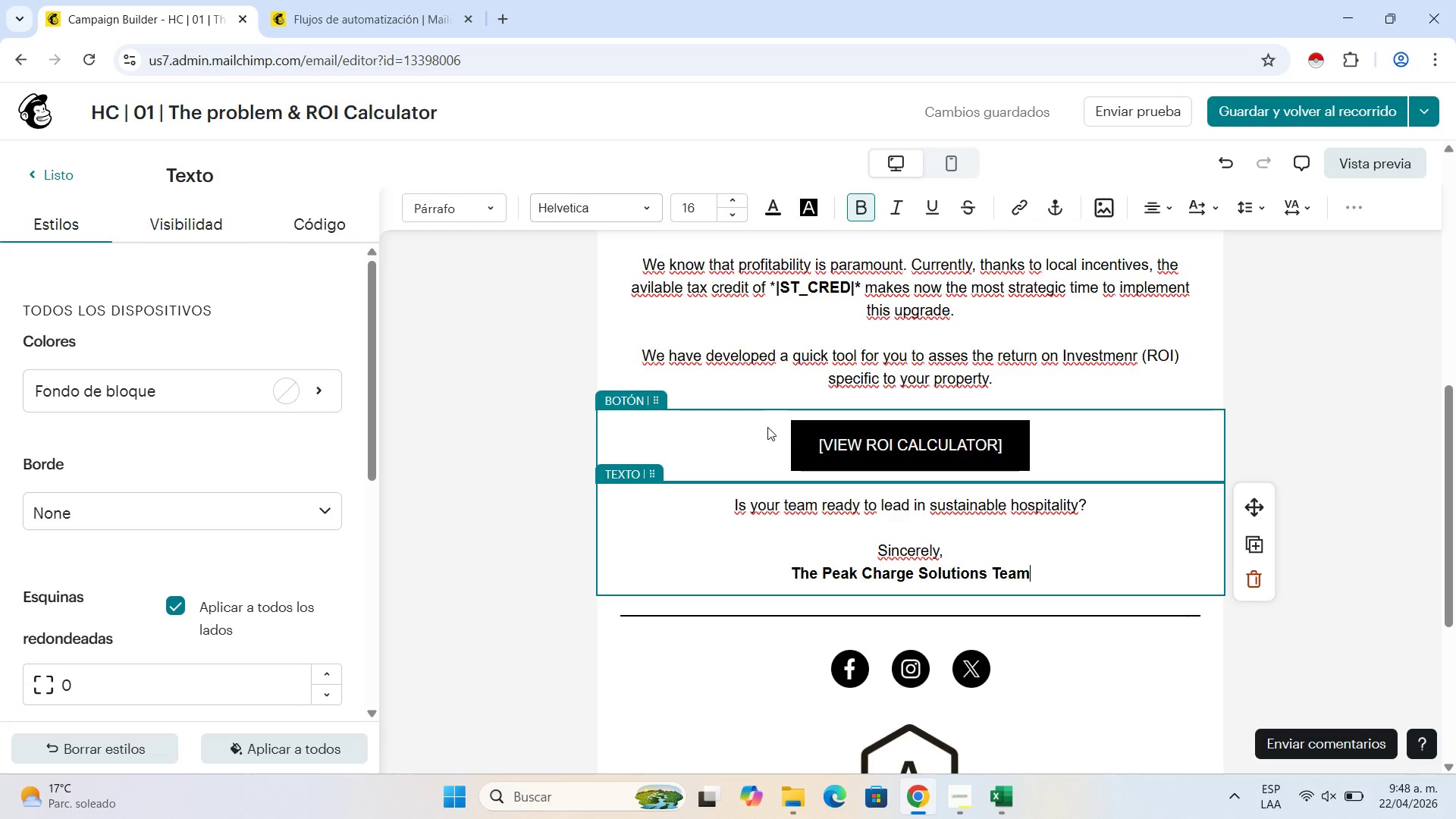 
scroll: coordinate [879, 379], scroll_direction: up, amount: 2.0
 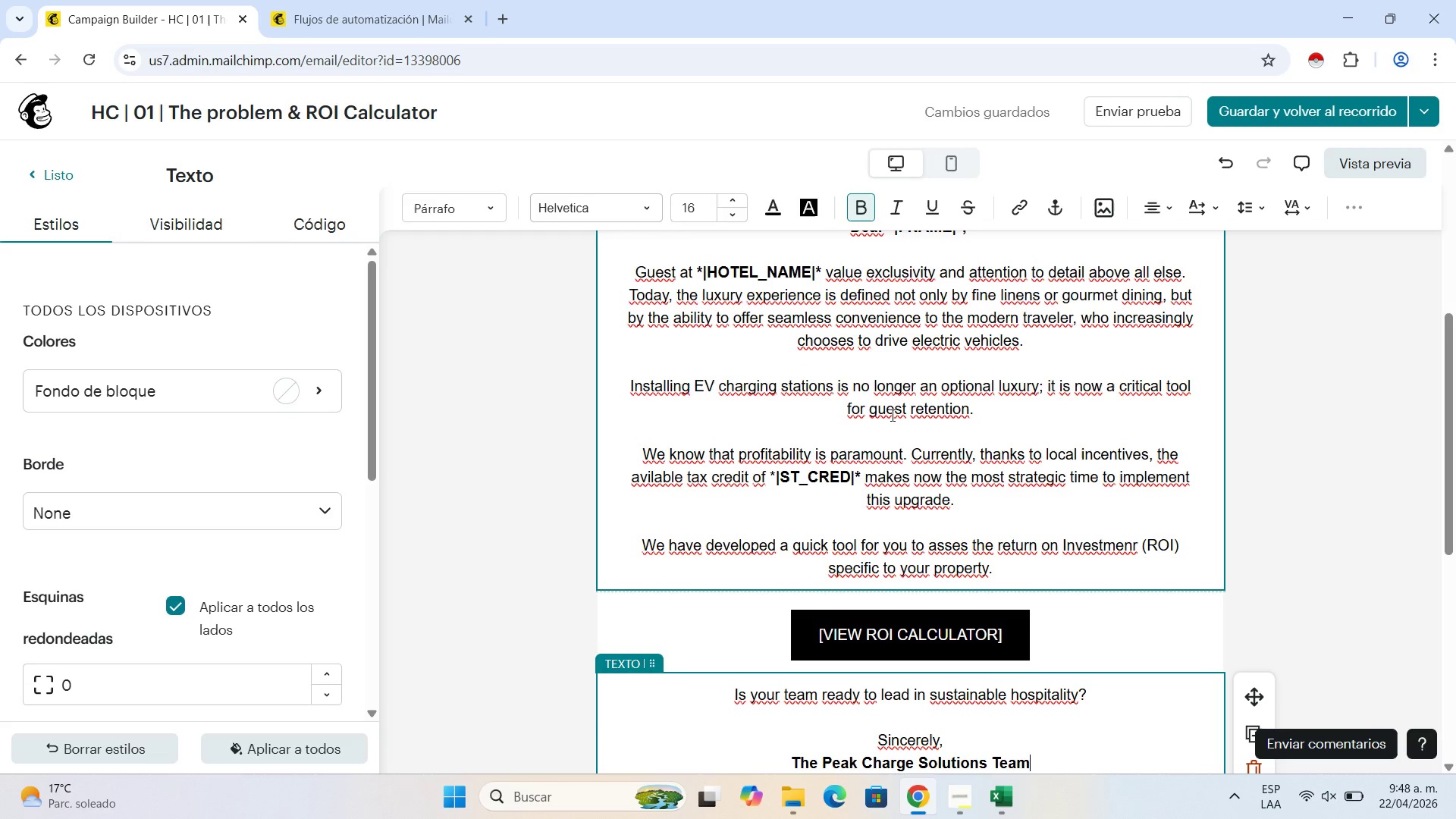 
left_click([891, 426])
 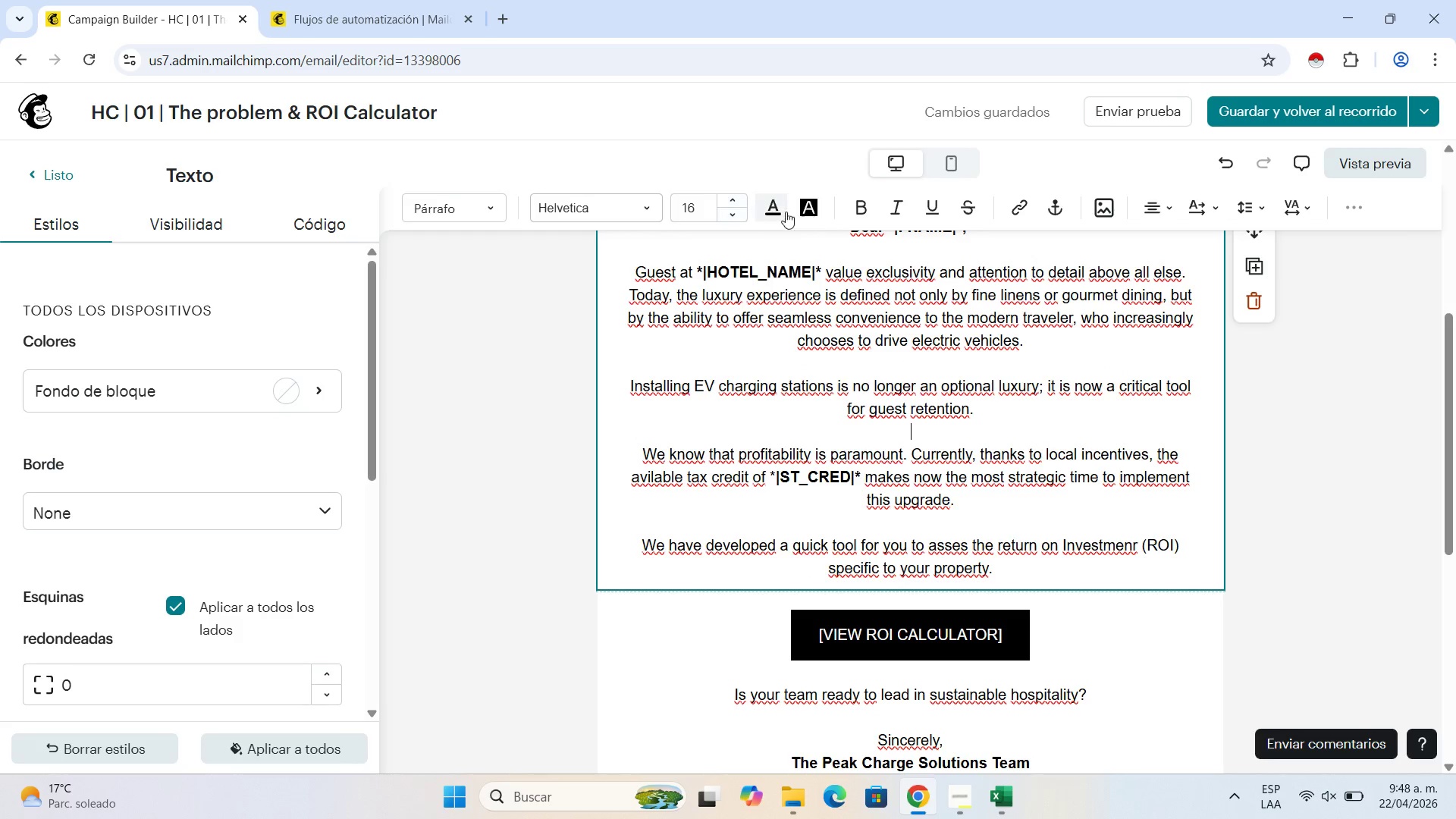 
left_click([775, 215])
 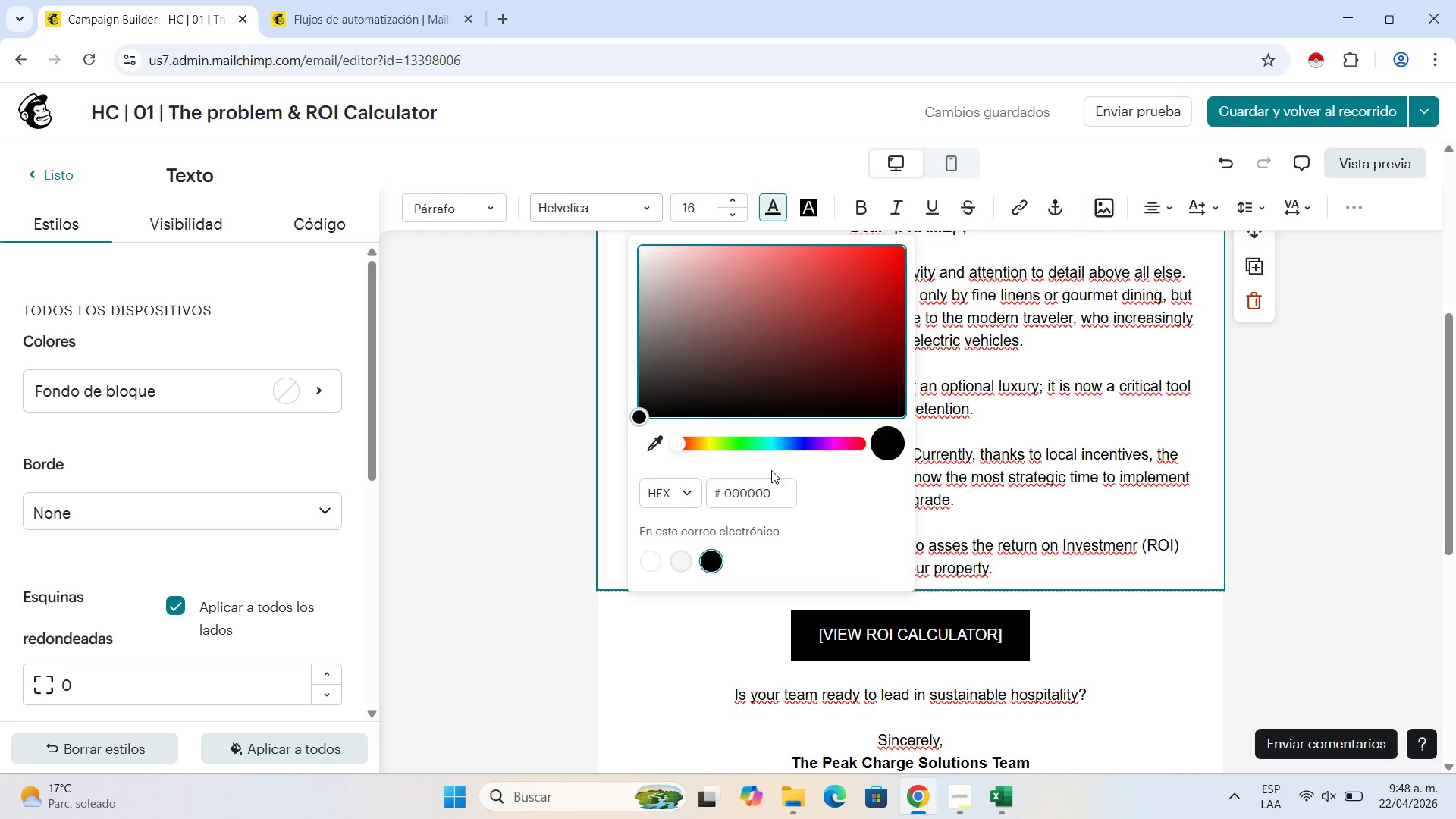 
left_click_drag(start_coordinate=[783, 495], to_coordinate=[694, 506])
 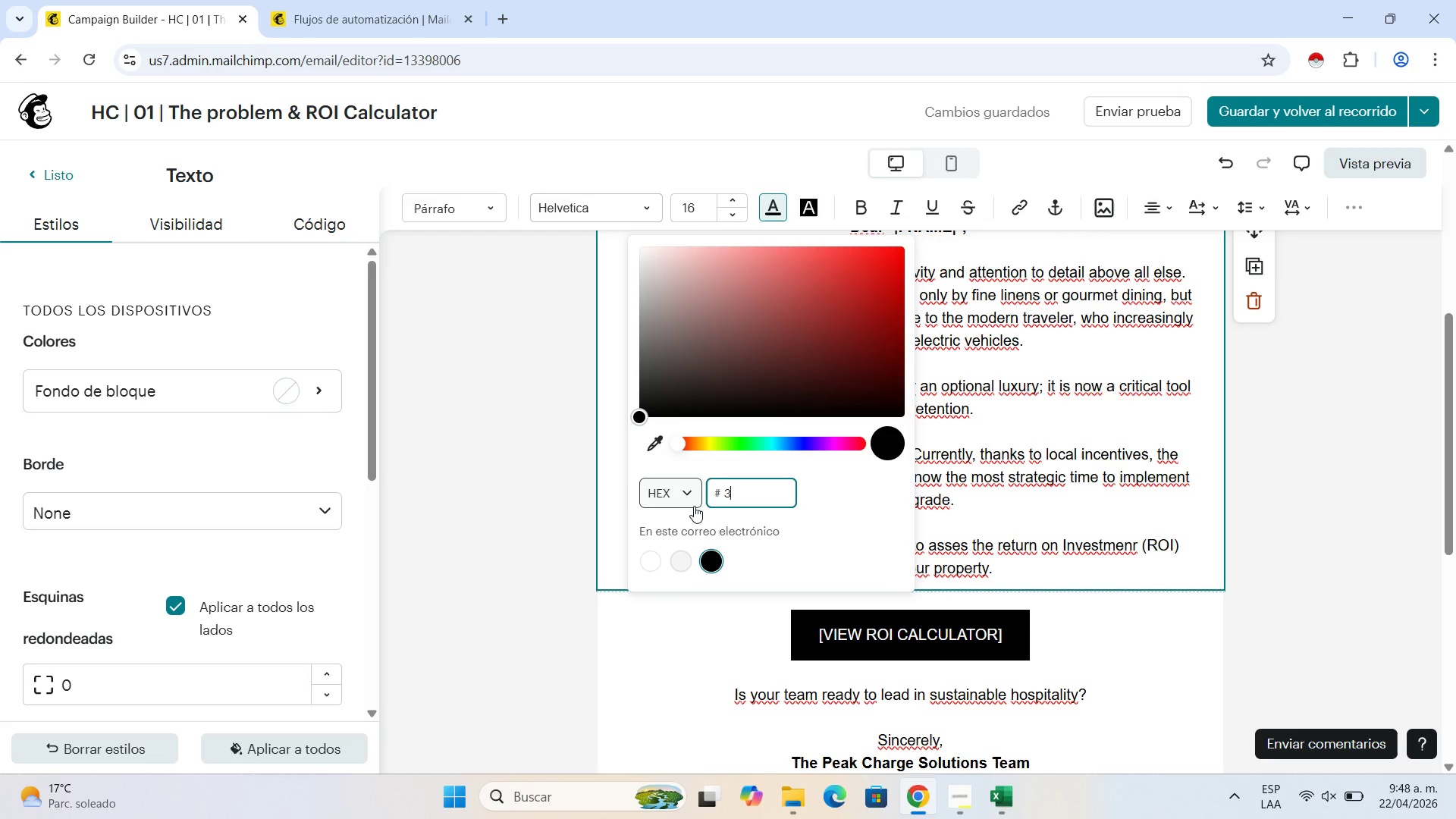 
key(Numpad3)
 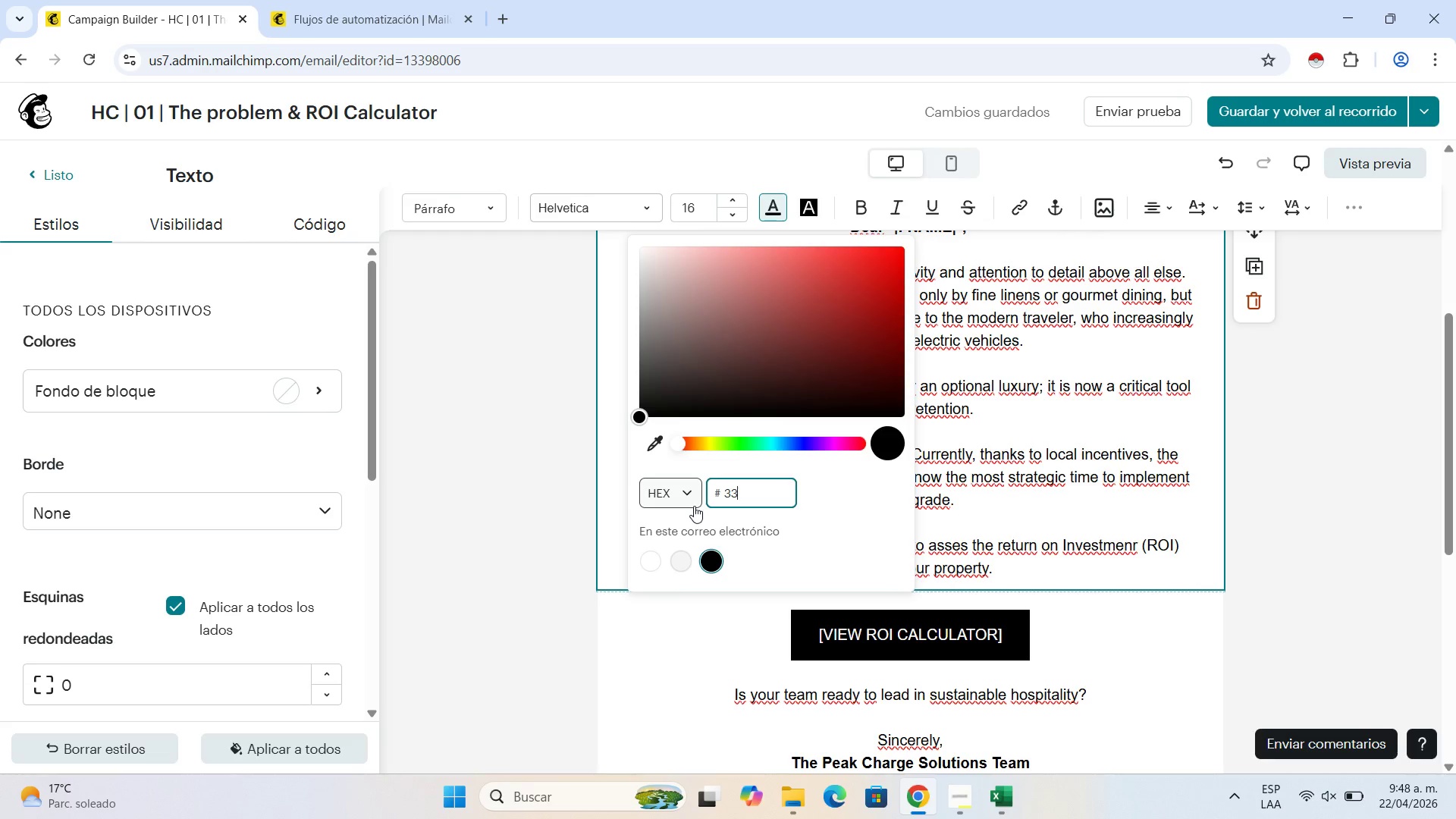 
key(Numpad3)
 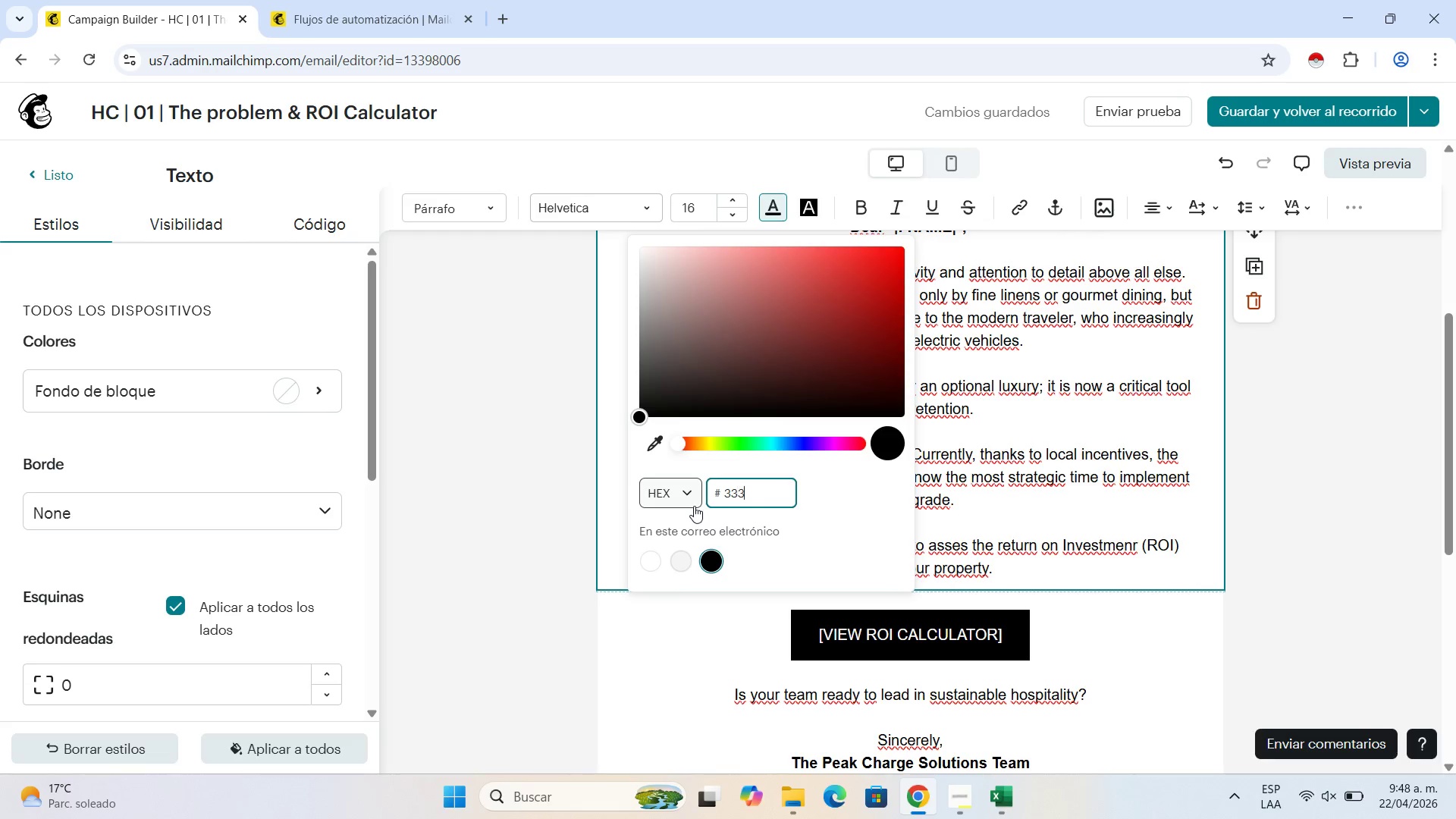 
key(Numpad3)
 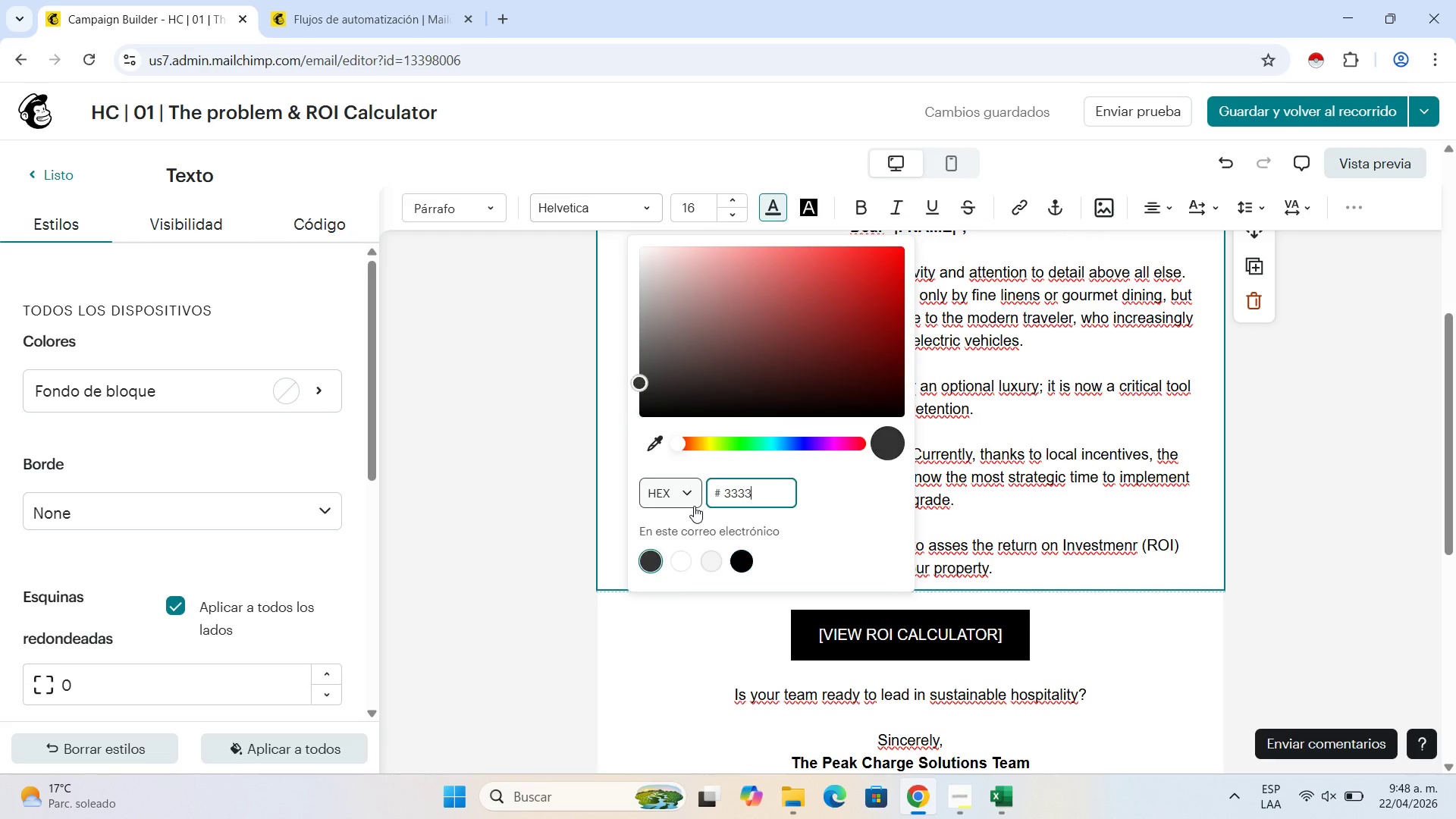 
key(Numpad3)
 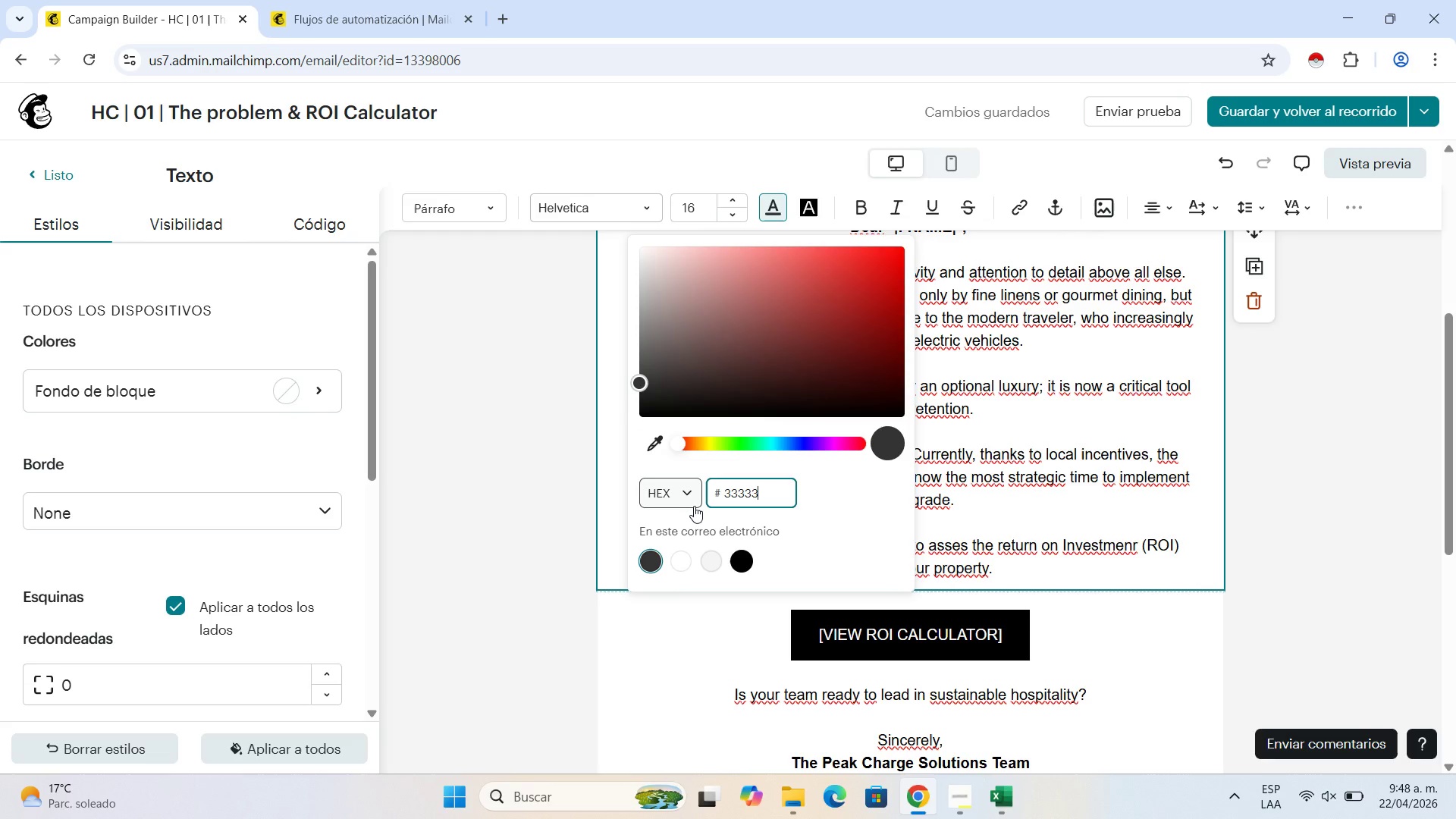 
key(Numpad3)
 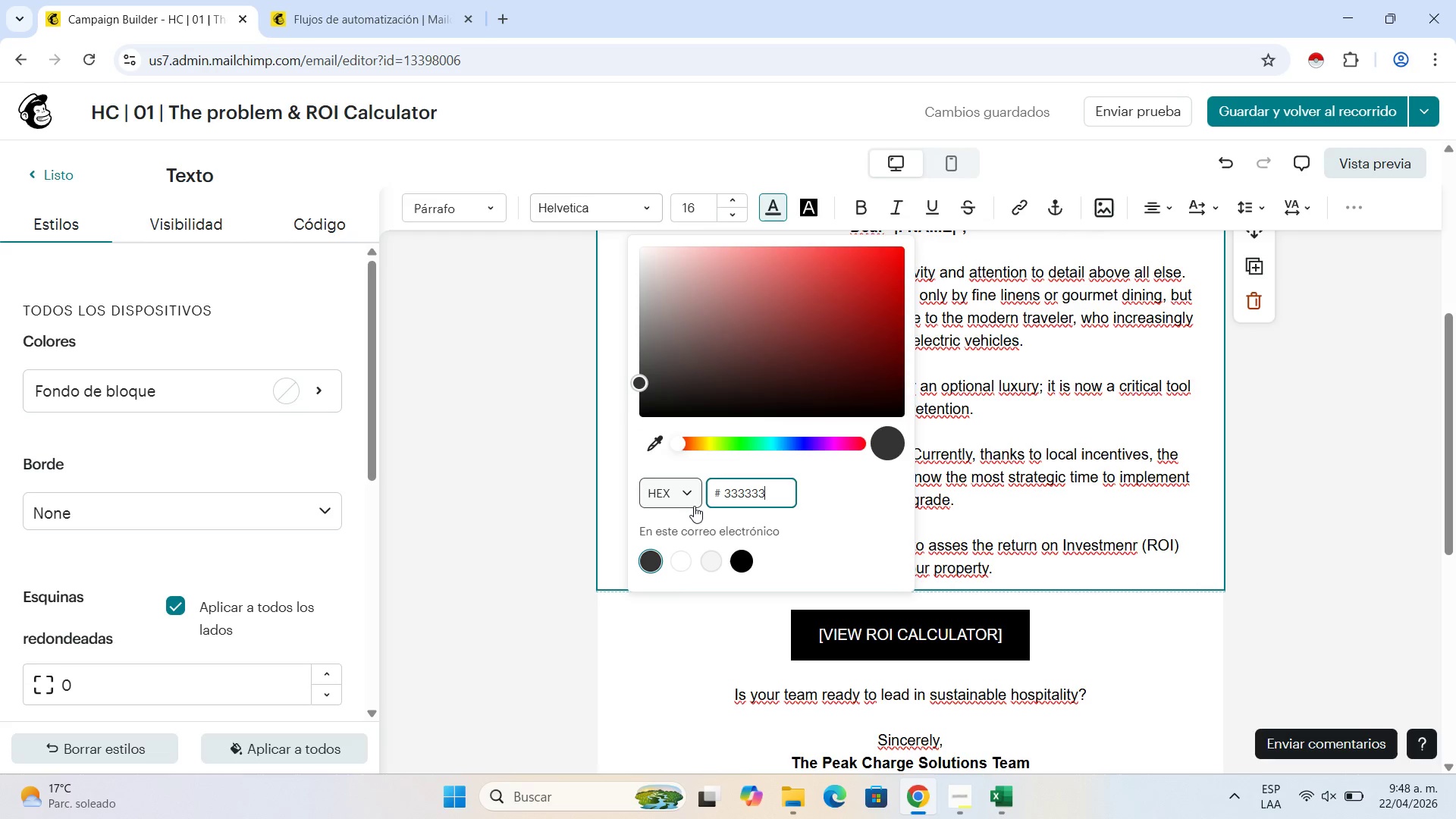 
key(Numpad3)
 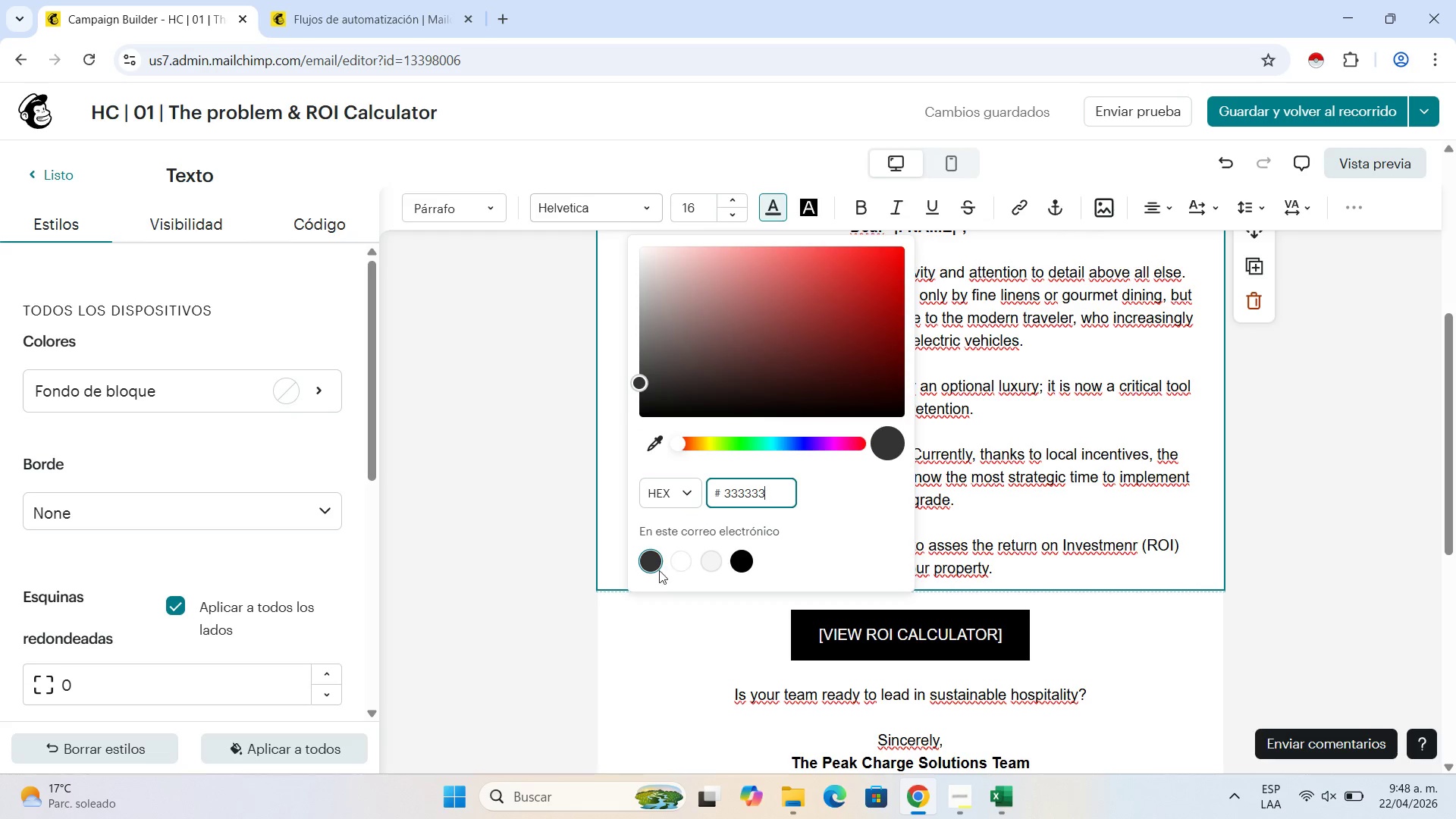 
left_click([651, 566])
 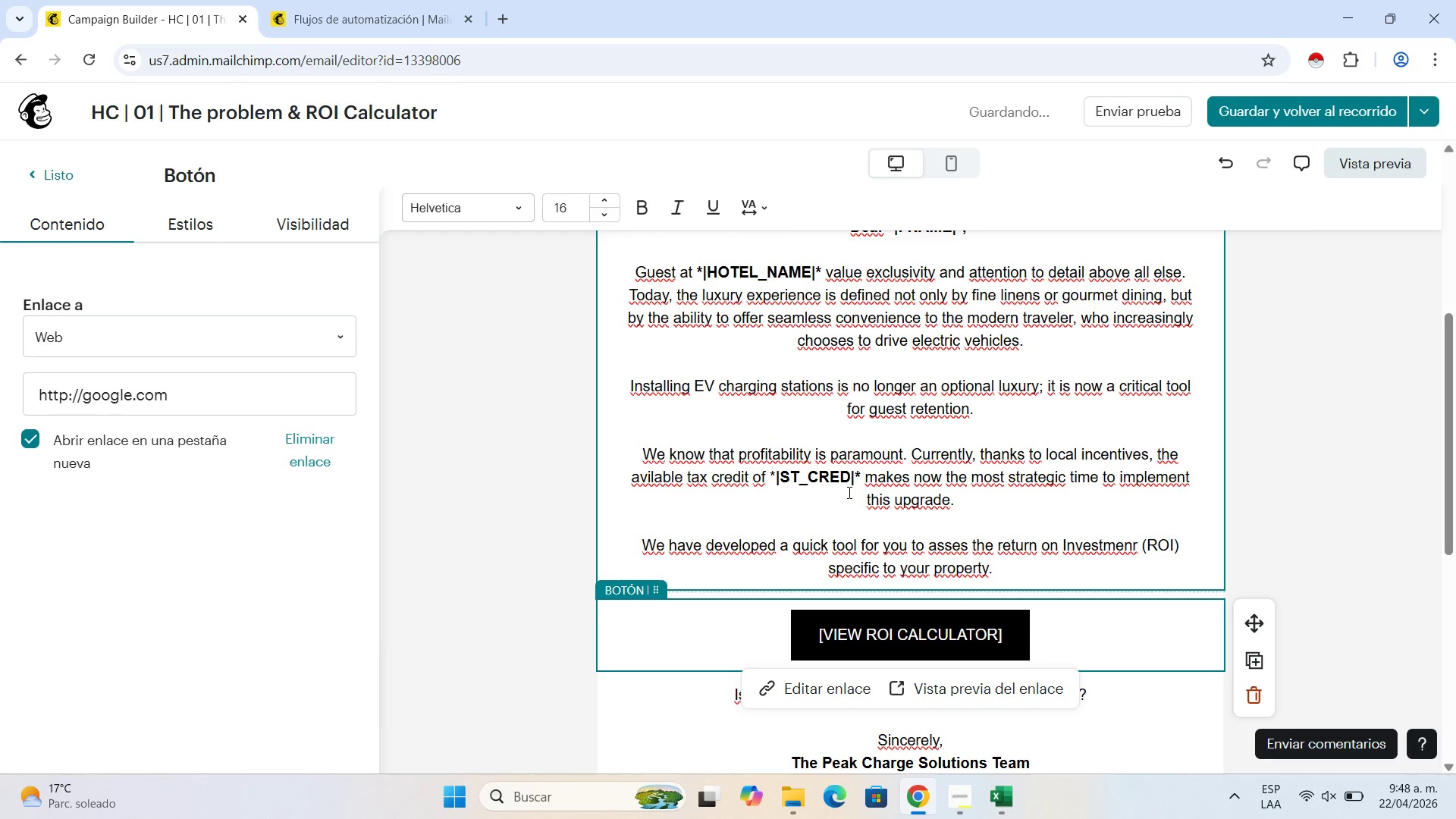 
wait(6.41)
 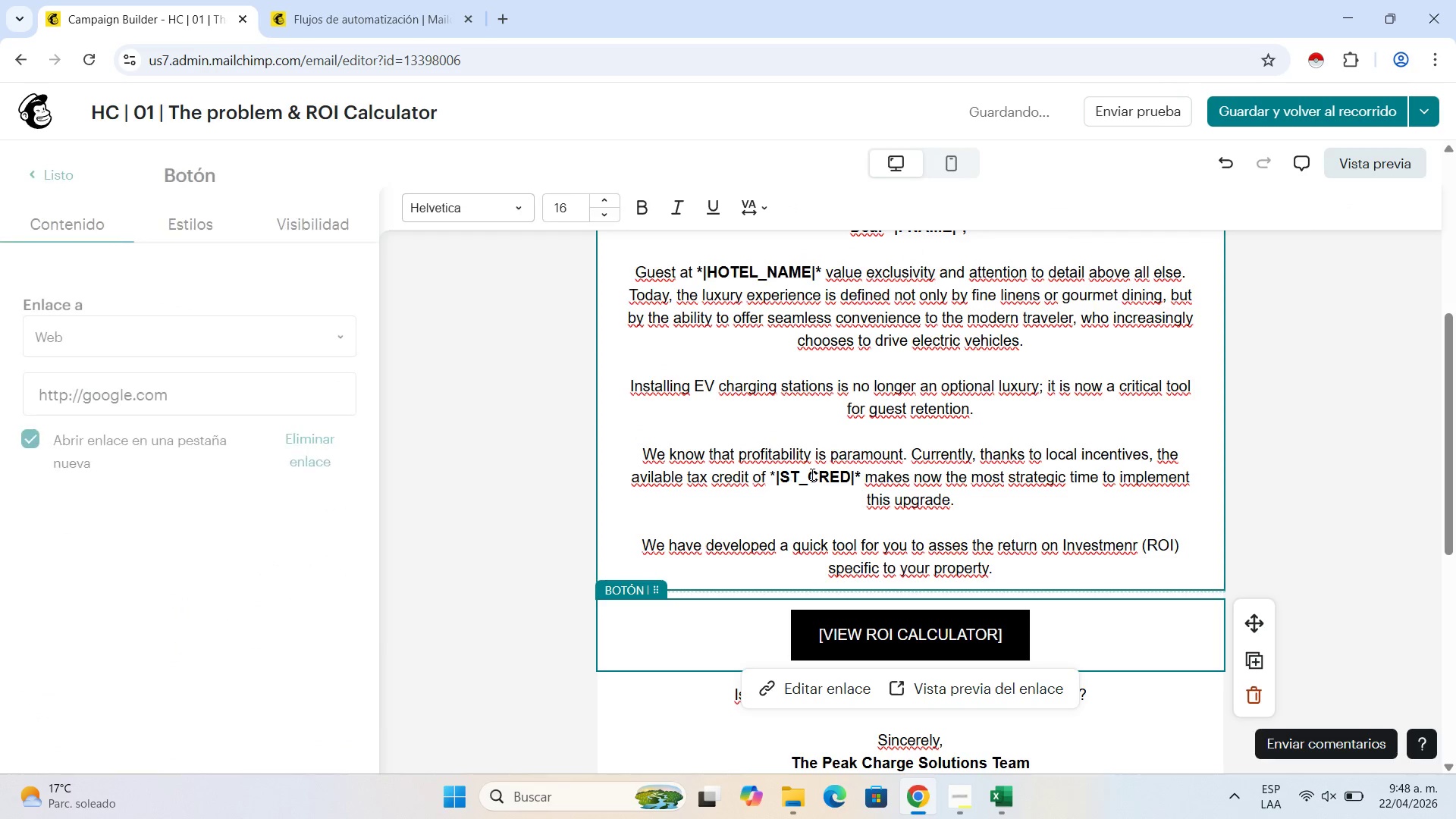 
left_click([1014, 633])
 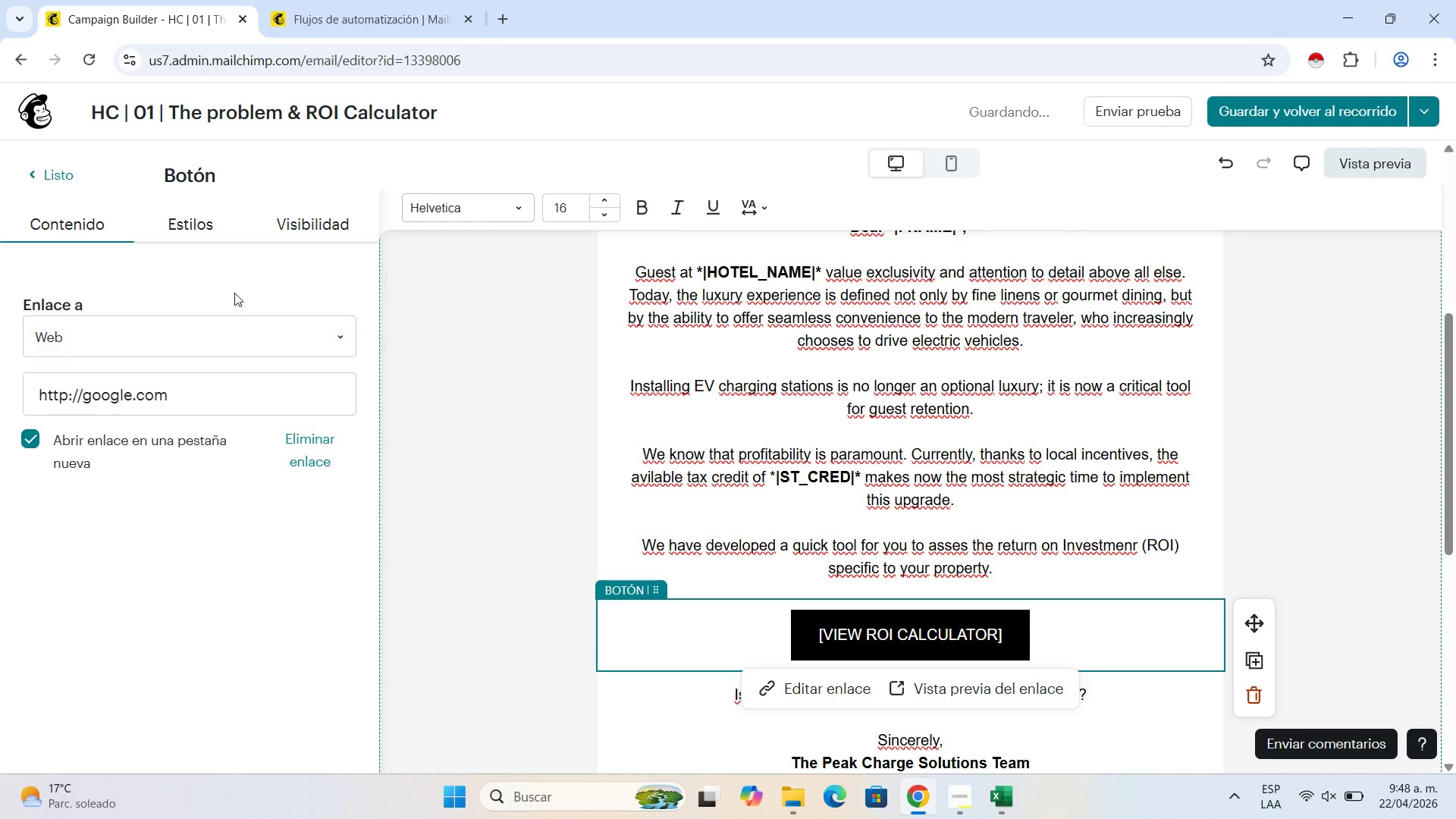 
left_click([218, 219])
 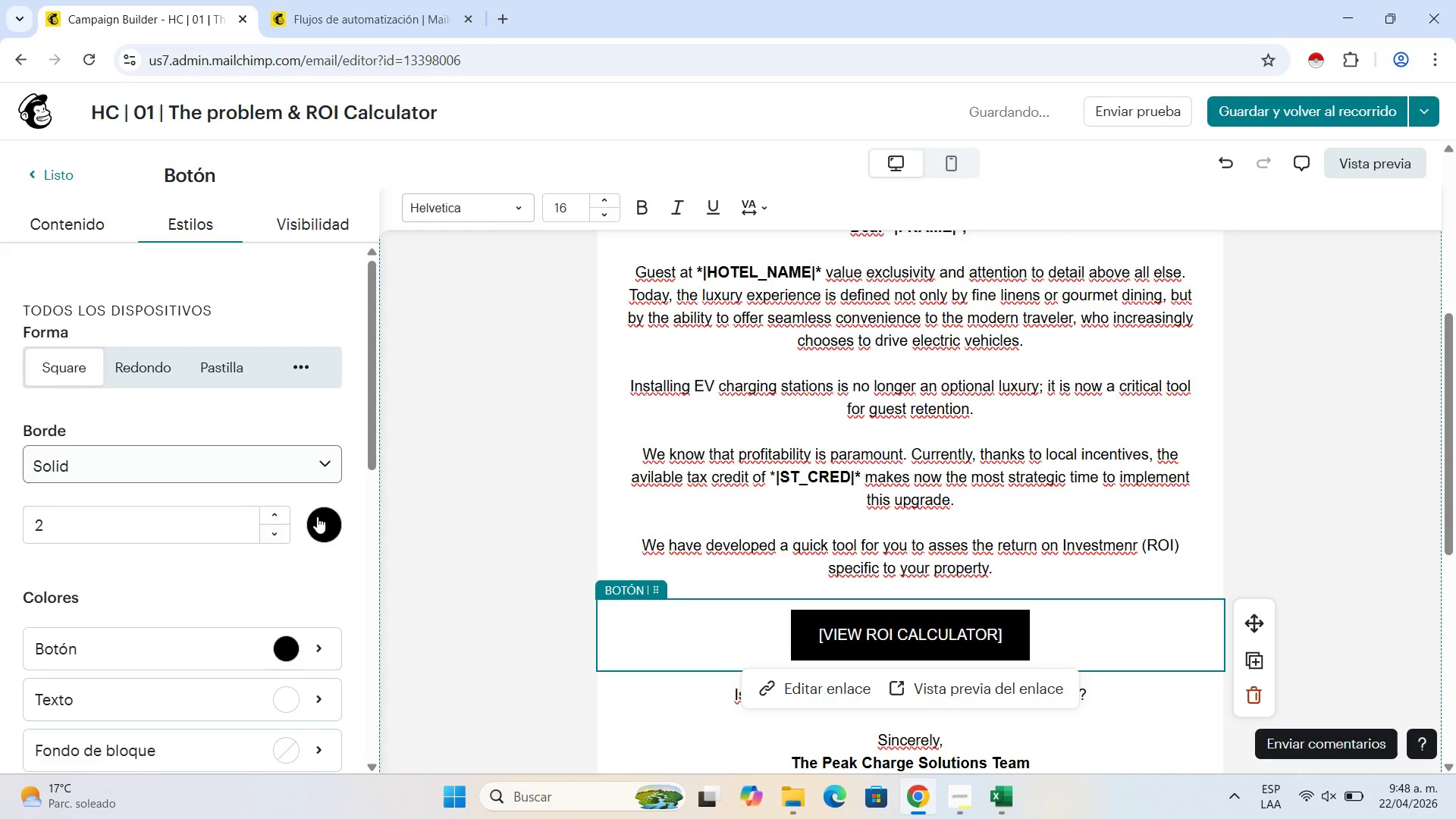 
left_click([329, 528])
 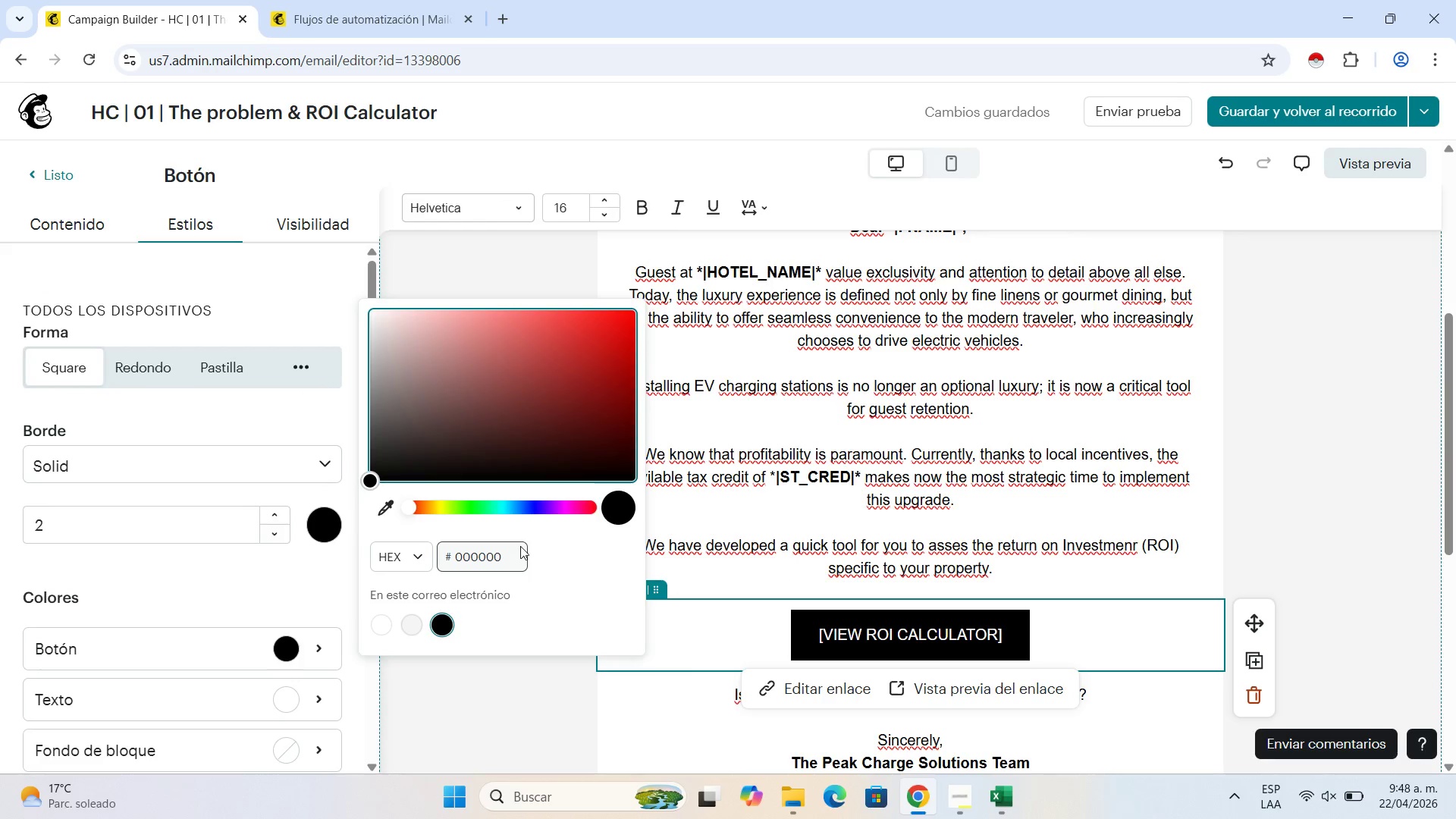 
left_click([520, 548])
 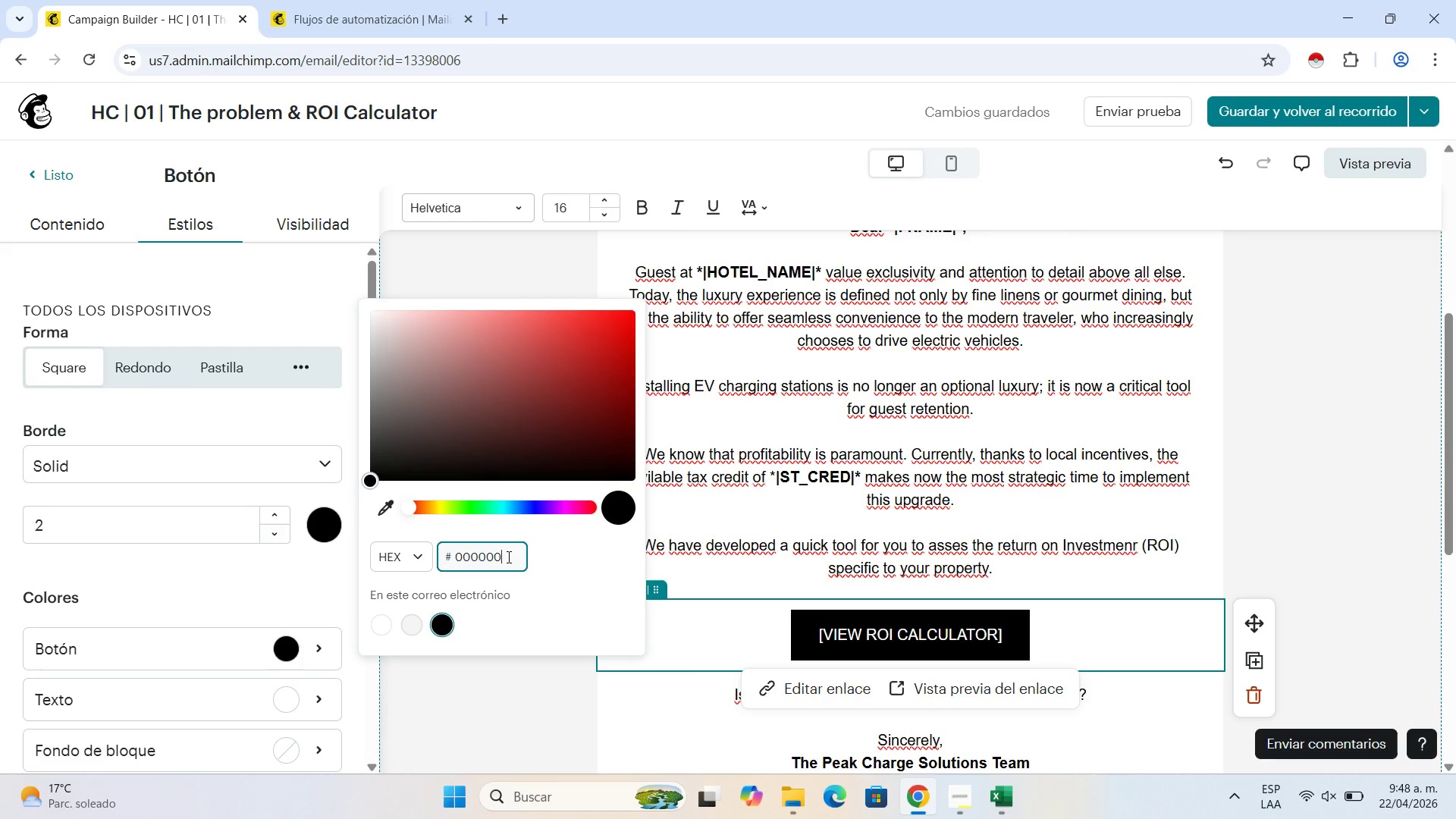 
left_click_drag(start_coordinate=[507, 557], to_coordinate=[402, 541])
 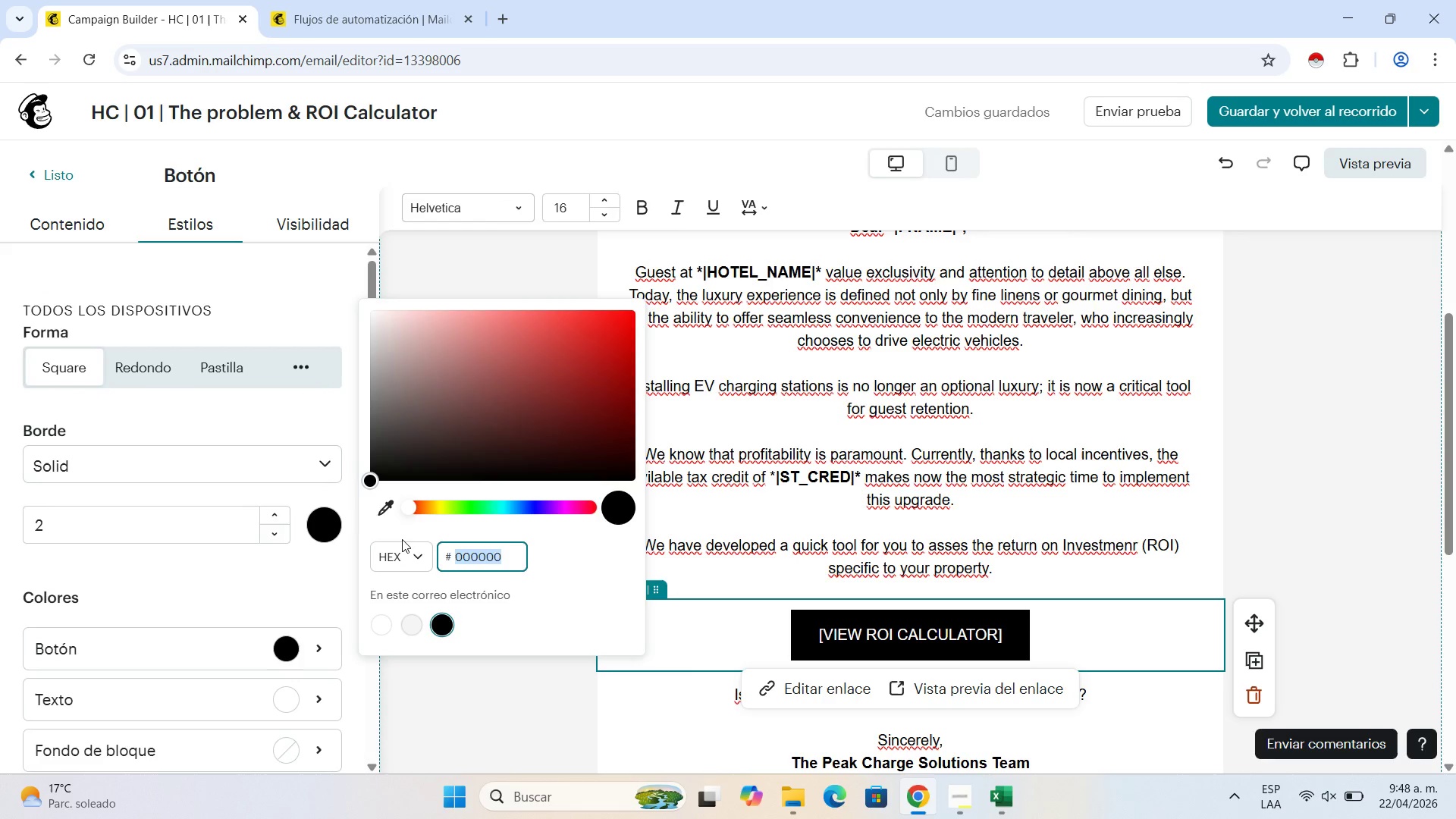 
type(2E4A35)
 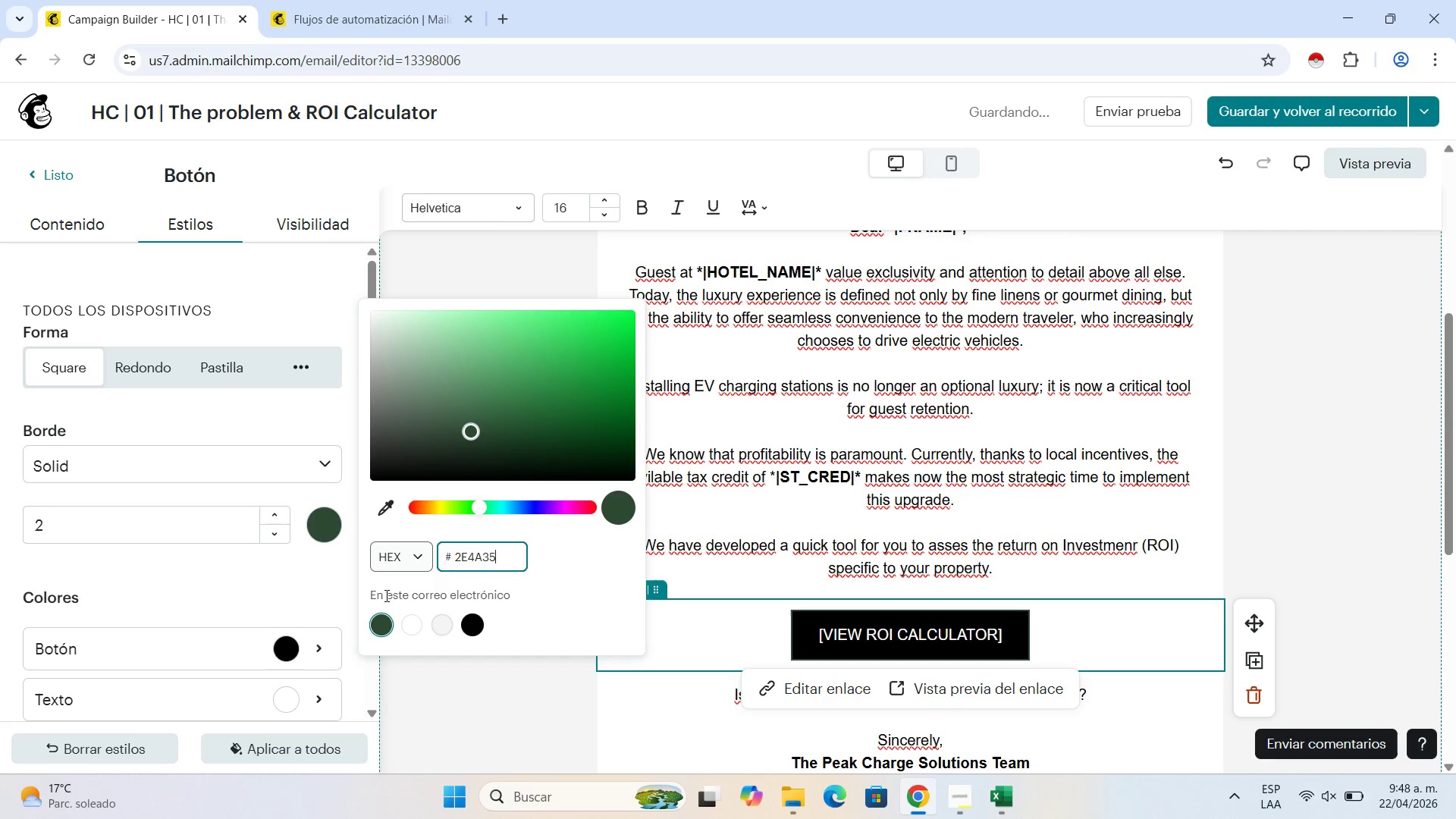 
left_click([378, 623])
 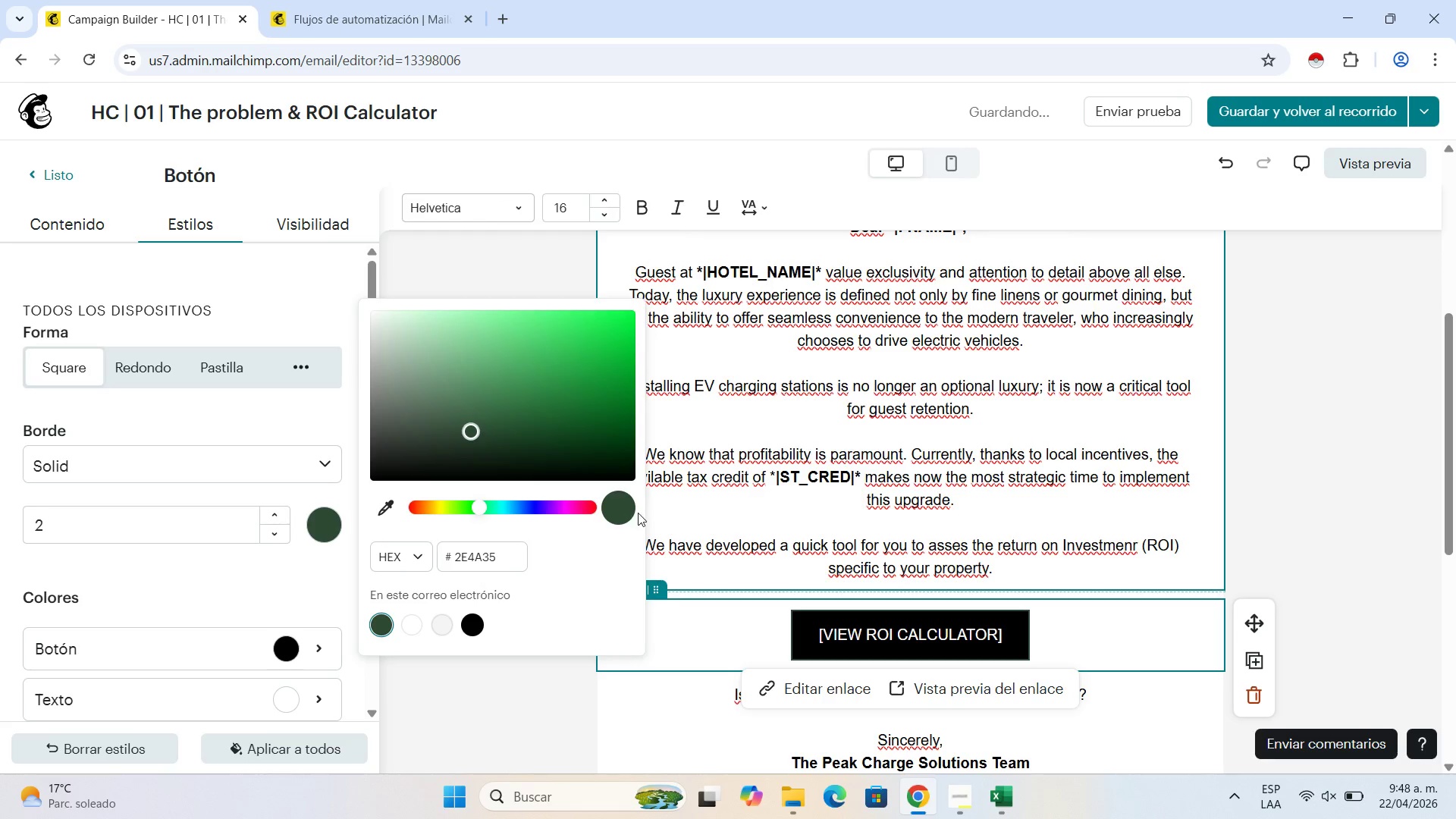 
left_click([623, 514])
 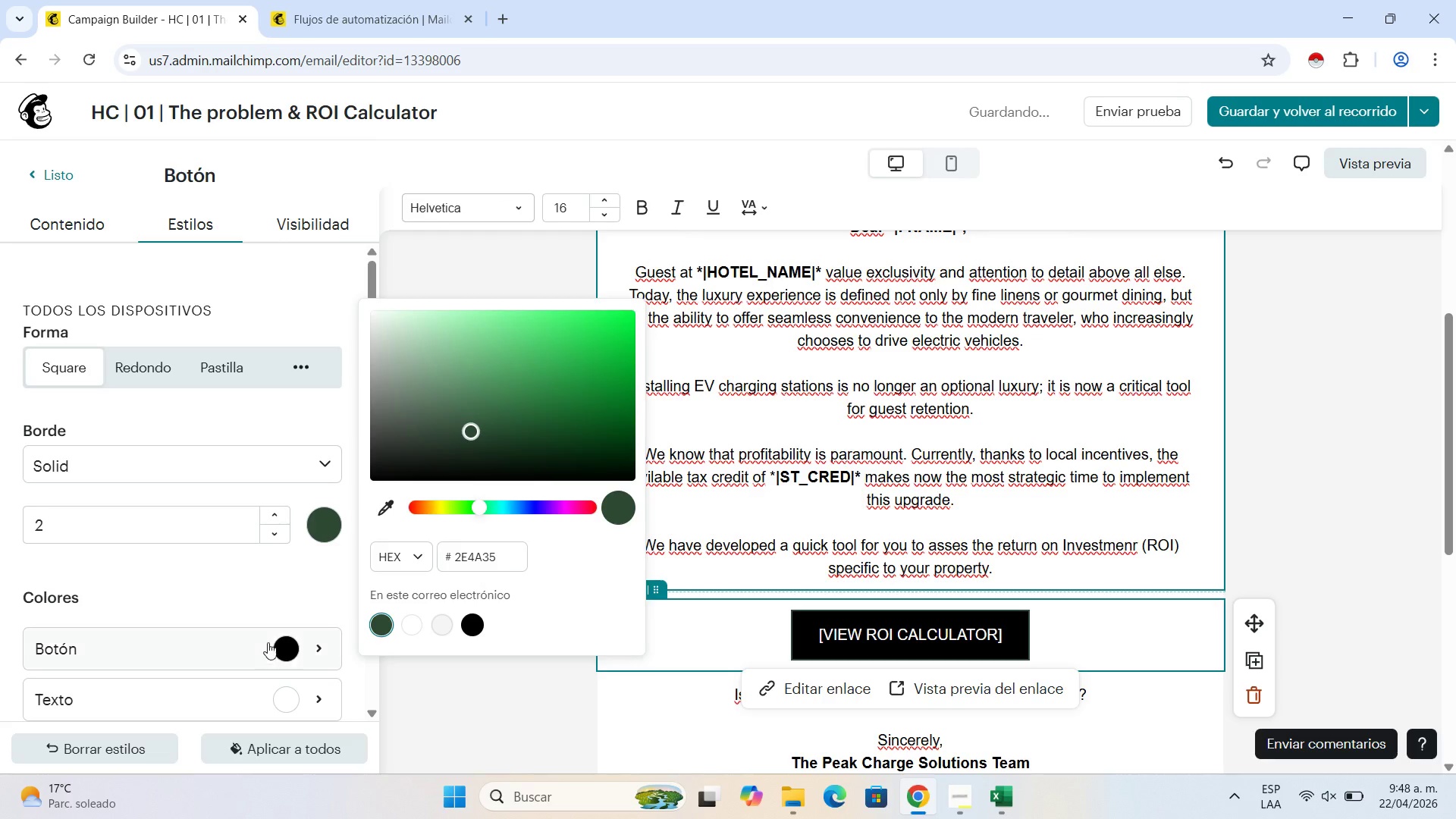 
left_click([277, 636])
 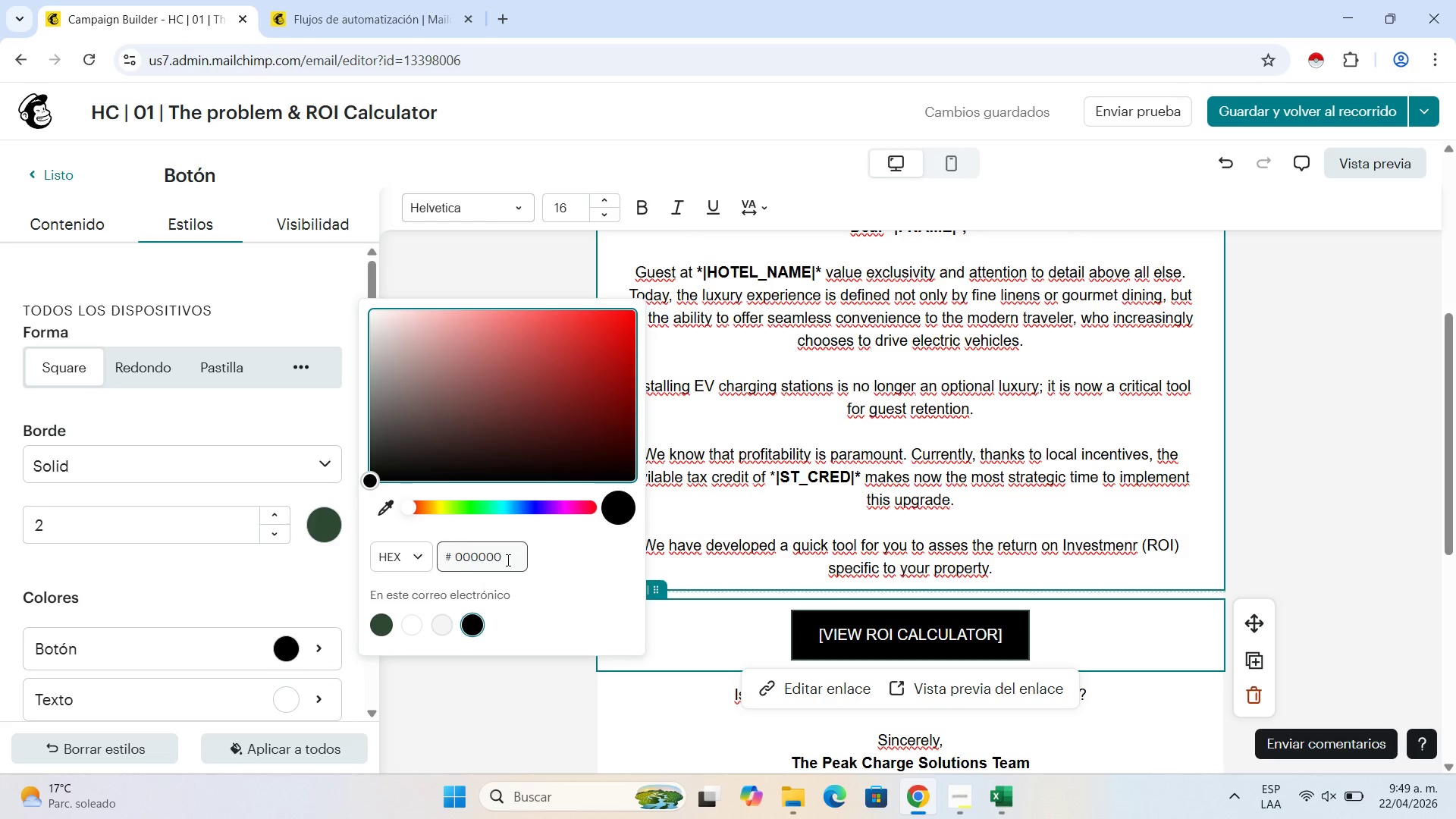 
left_click([390, 626])
 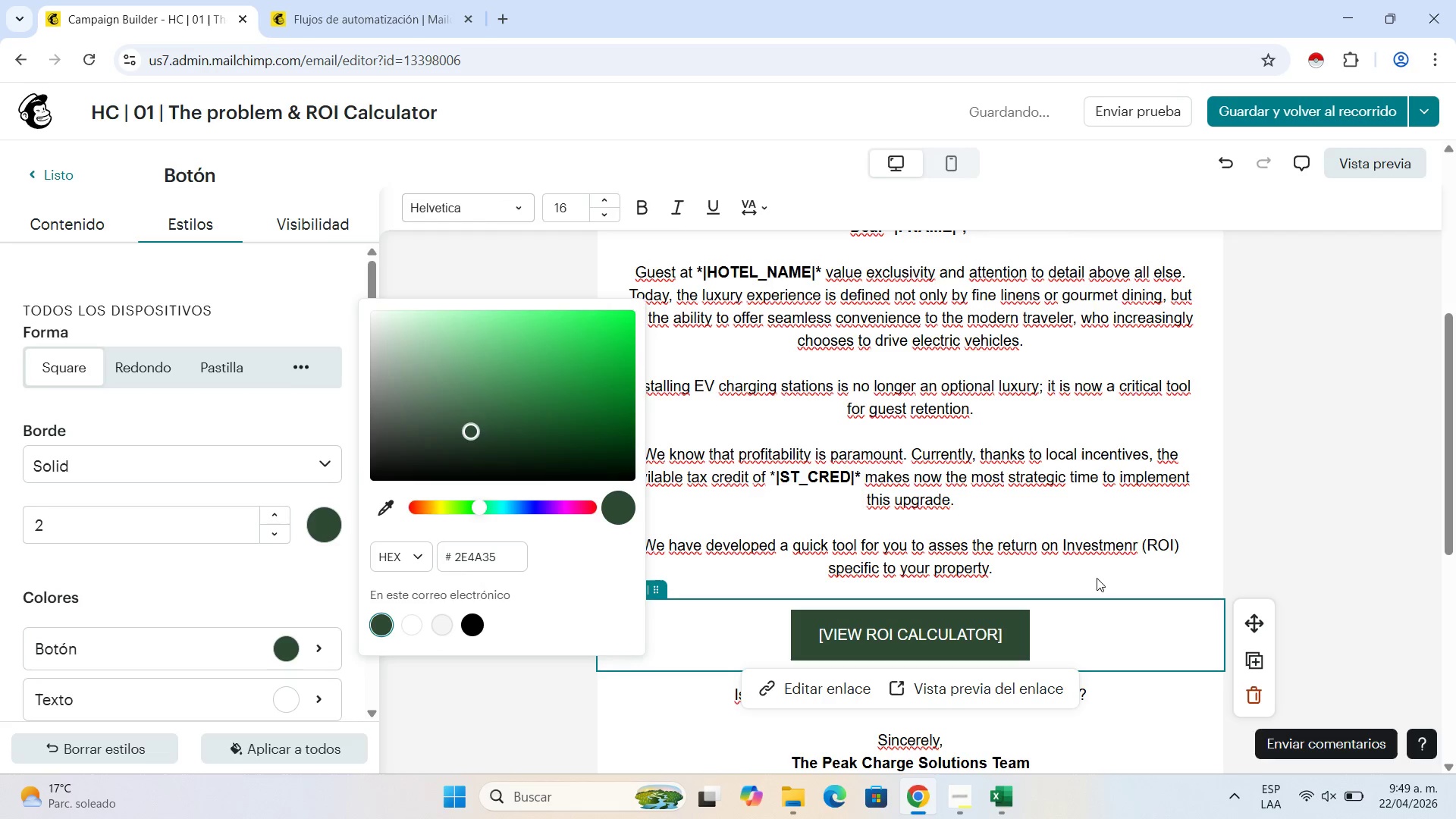 
left_click([1276, 532])
 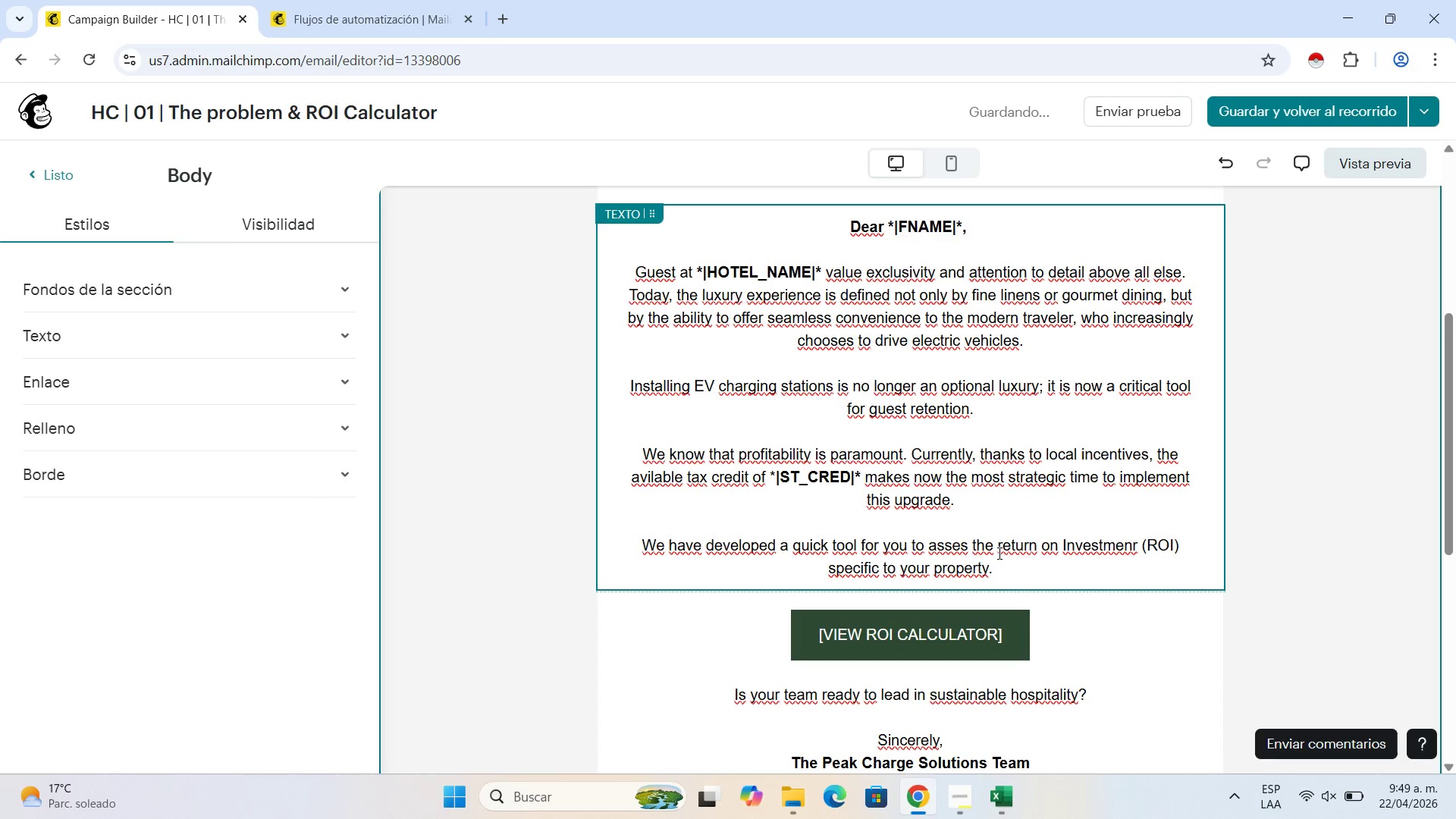 
scroll: coordinate [998, 553], scroll_direction: down, amount: 1.0
 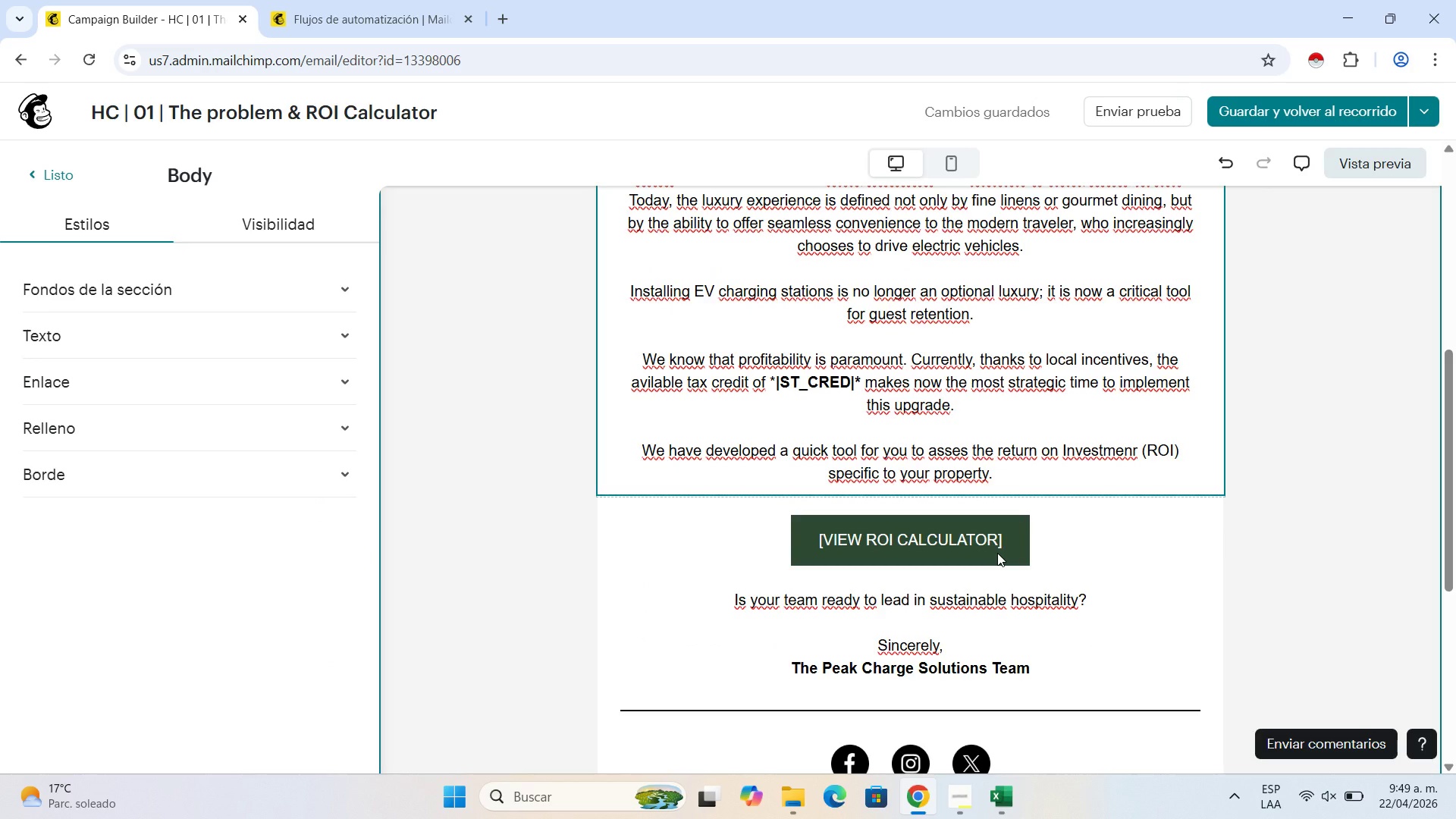 
wait(9.07)
 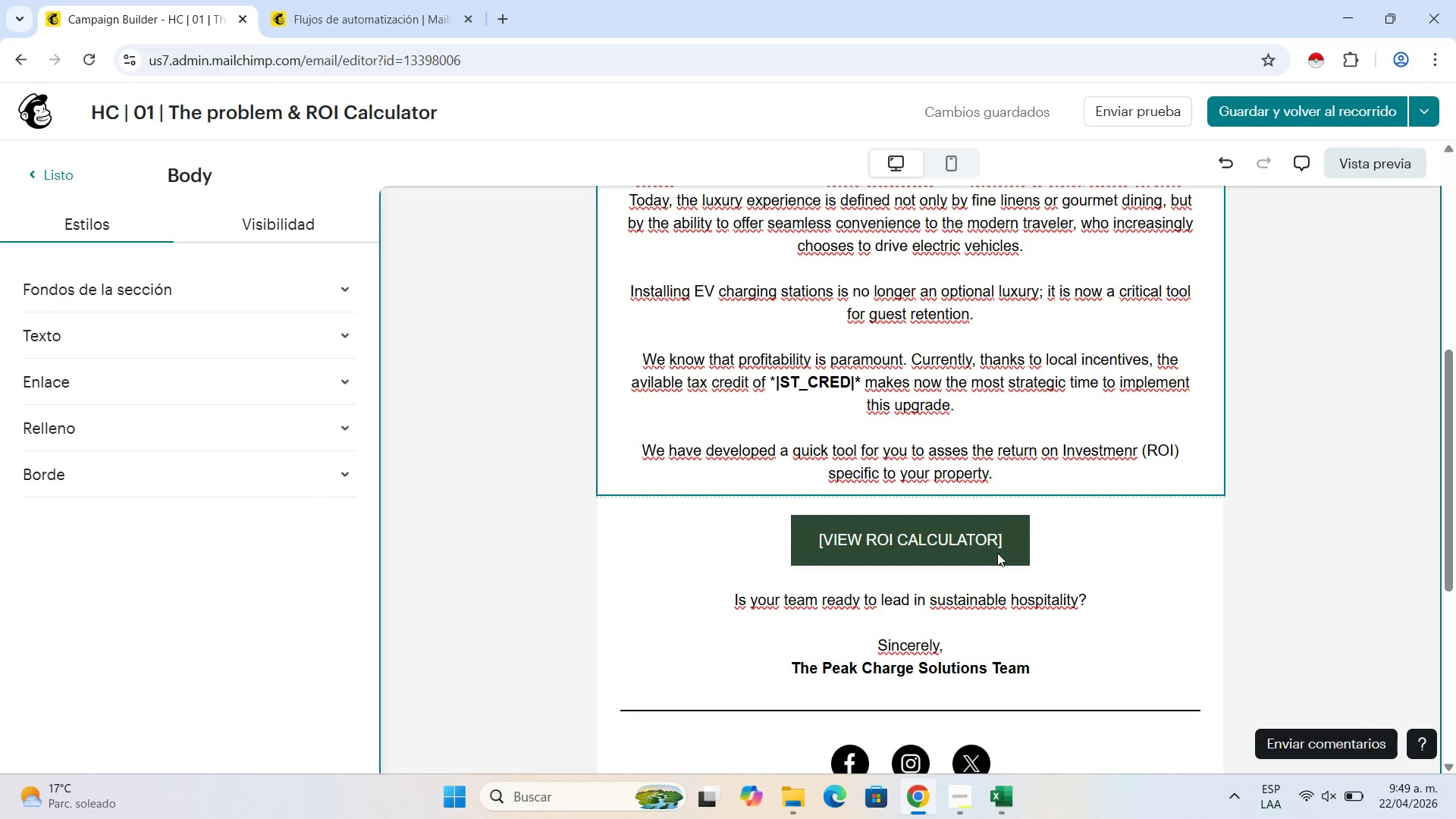 
left_click([1002, 542])
 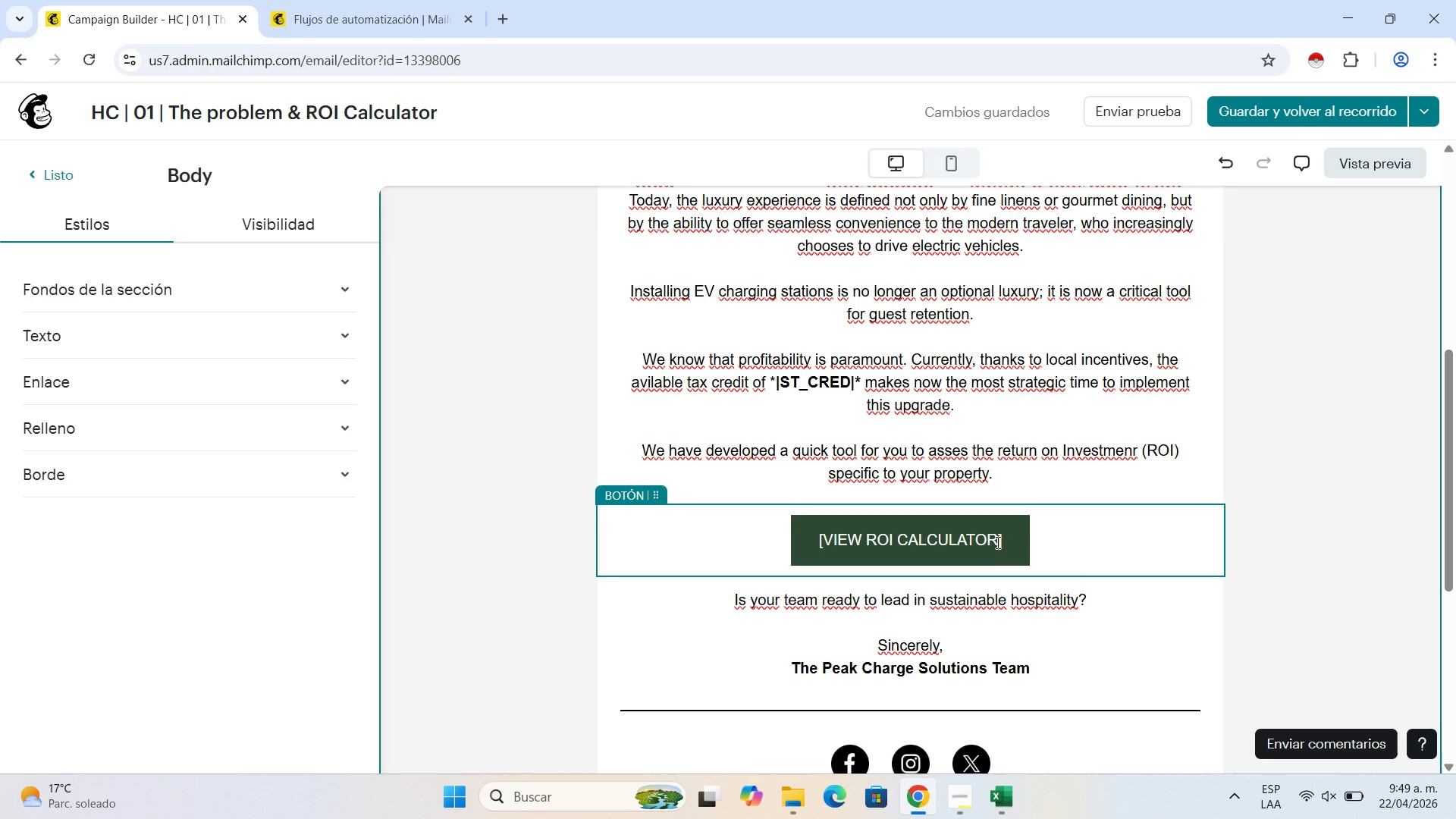 
left_click_drag(start_coordinate=[1002, 542], to_coordinate=[816, 539])
 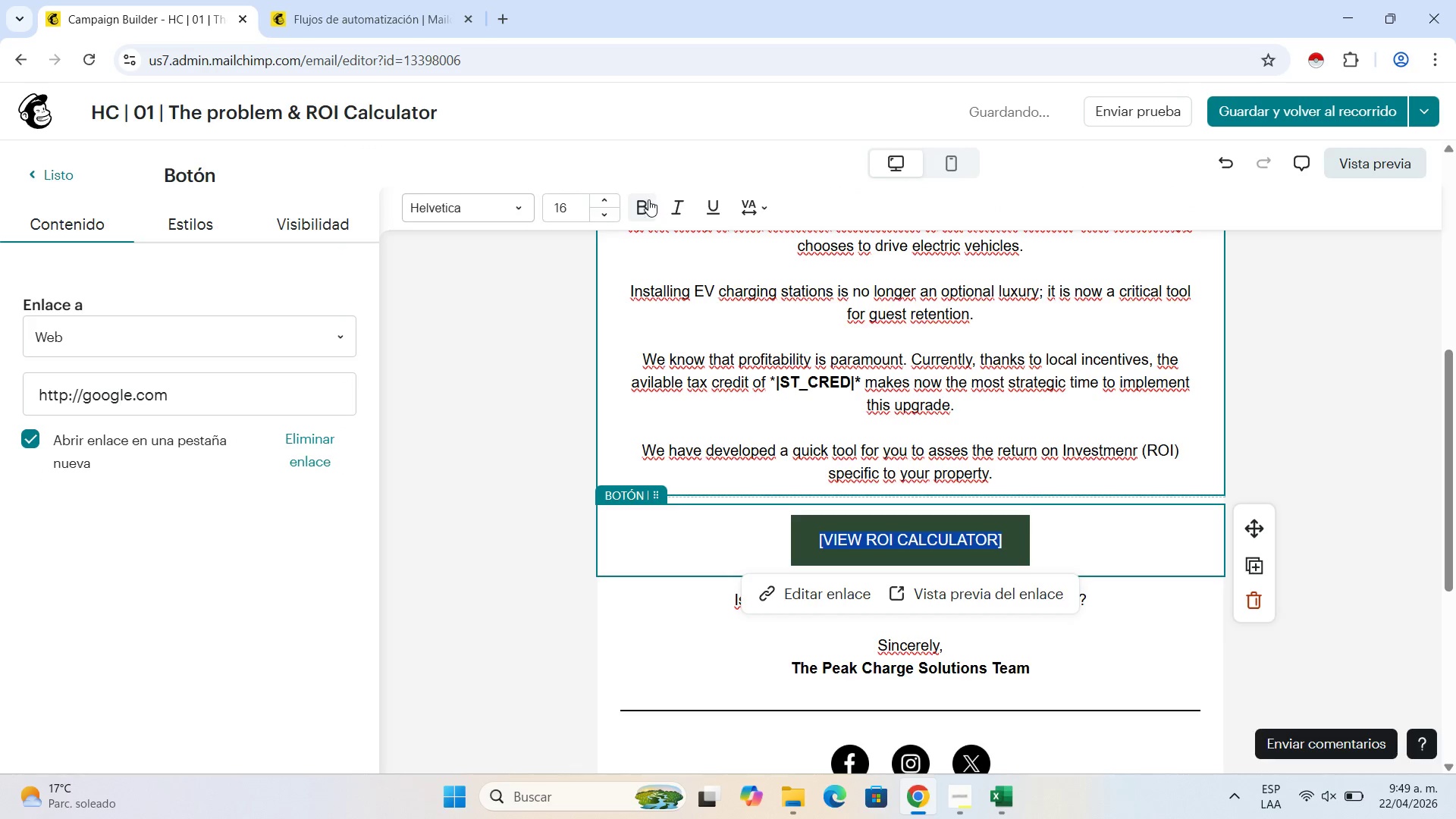 
mouse_move([630, 207])
 